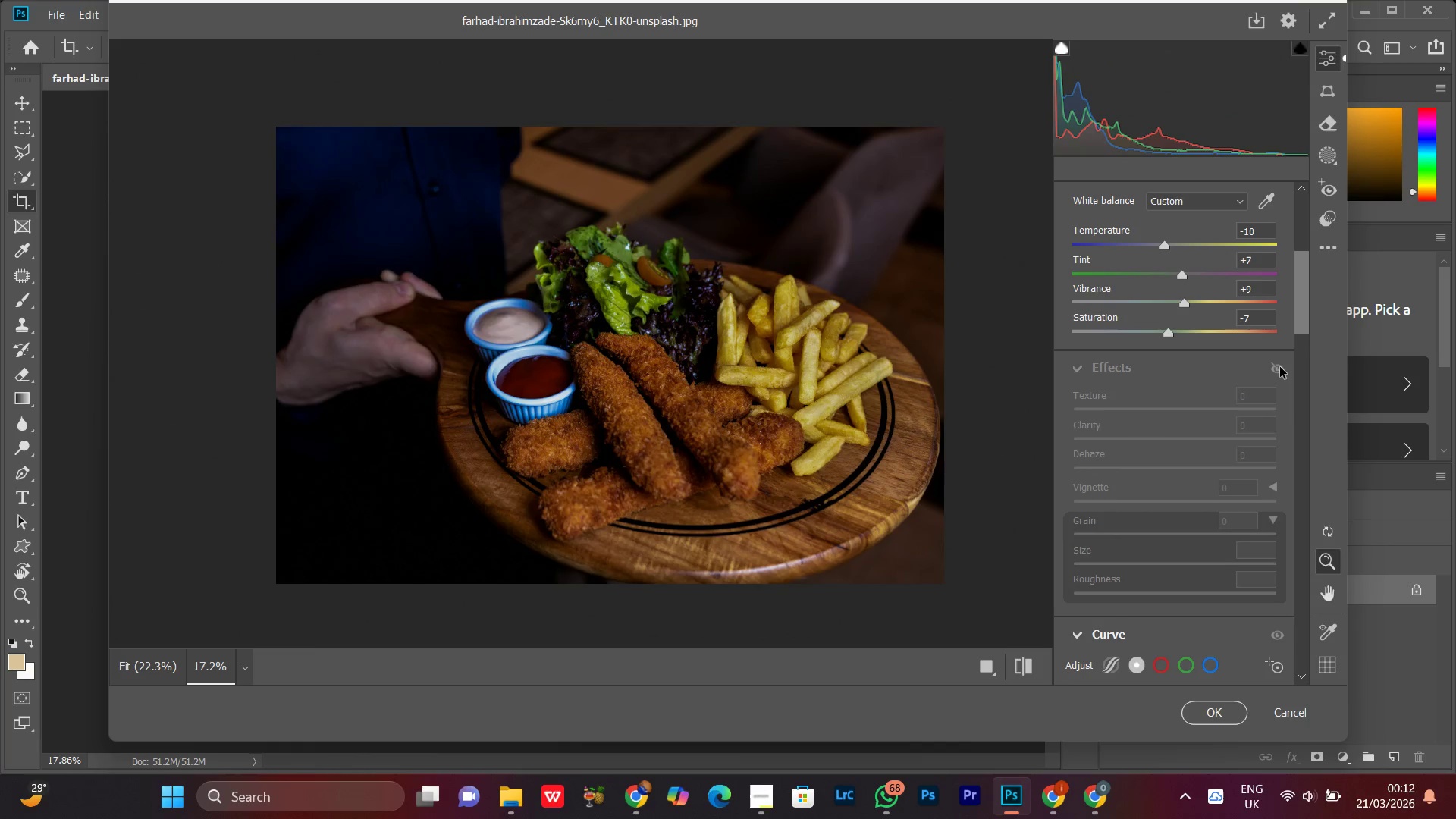 
left_click([1280, 367])
 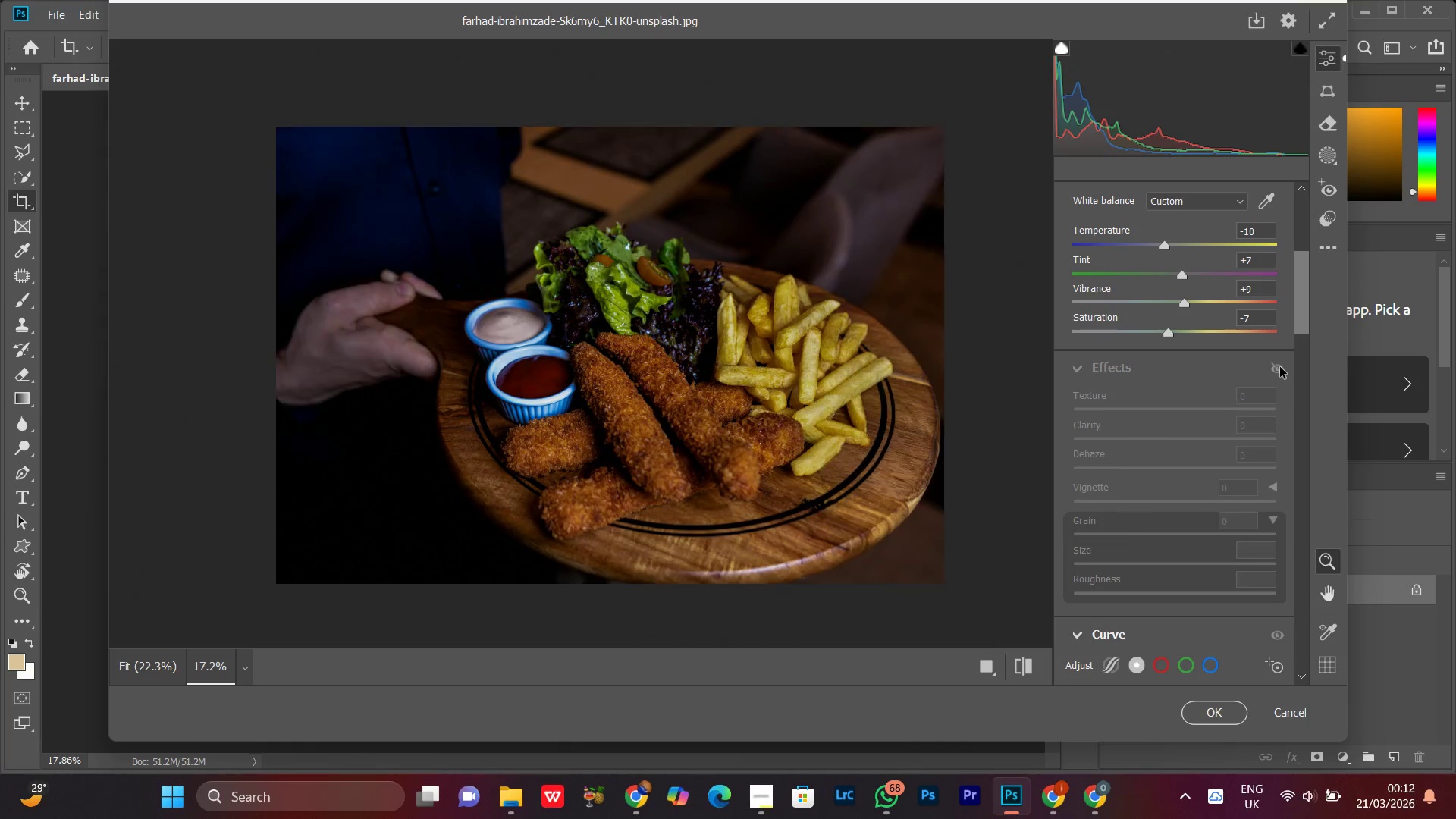 
left_click([1280, 367])
 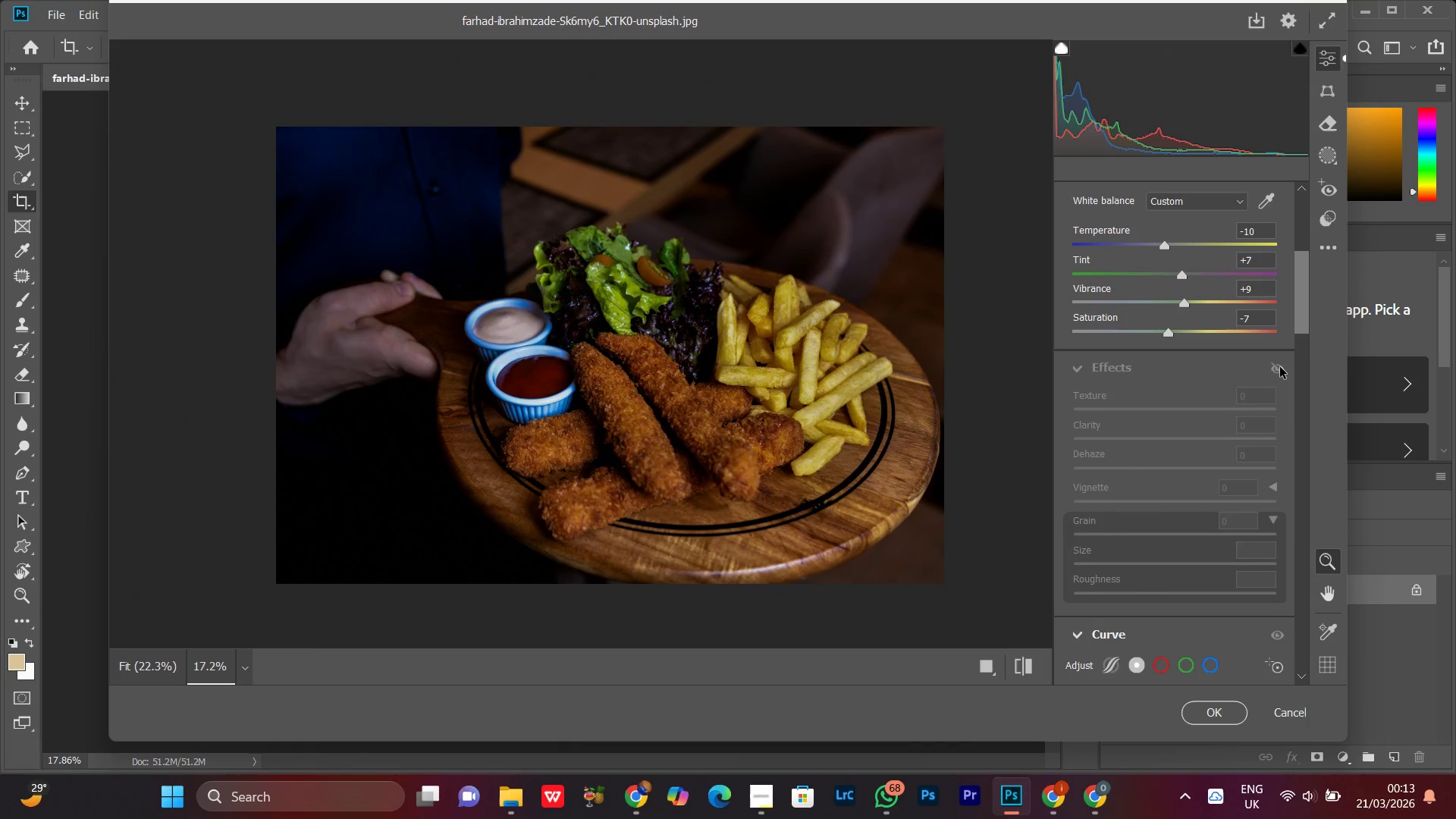 
left_click([1280, 367])
 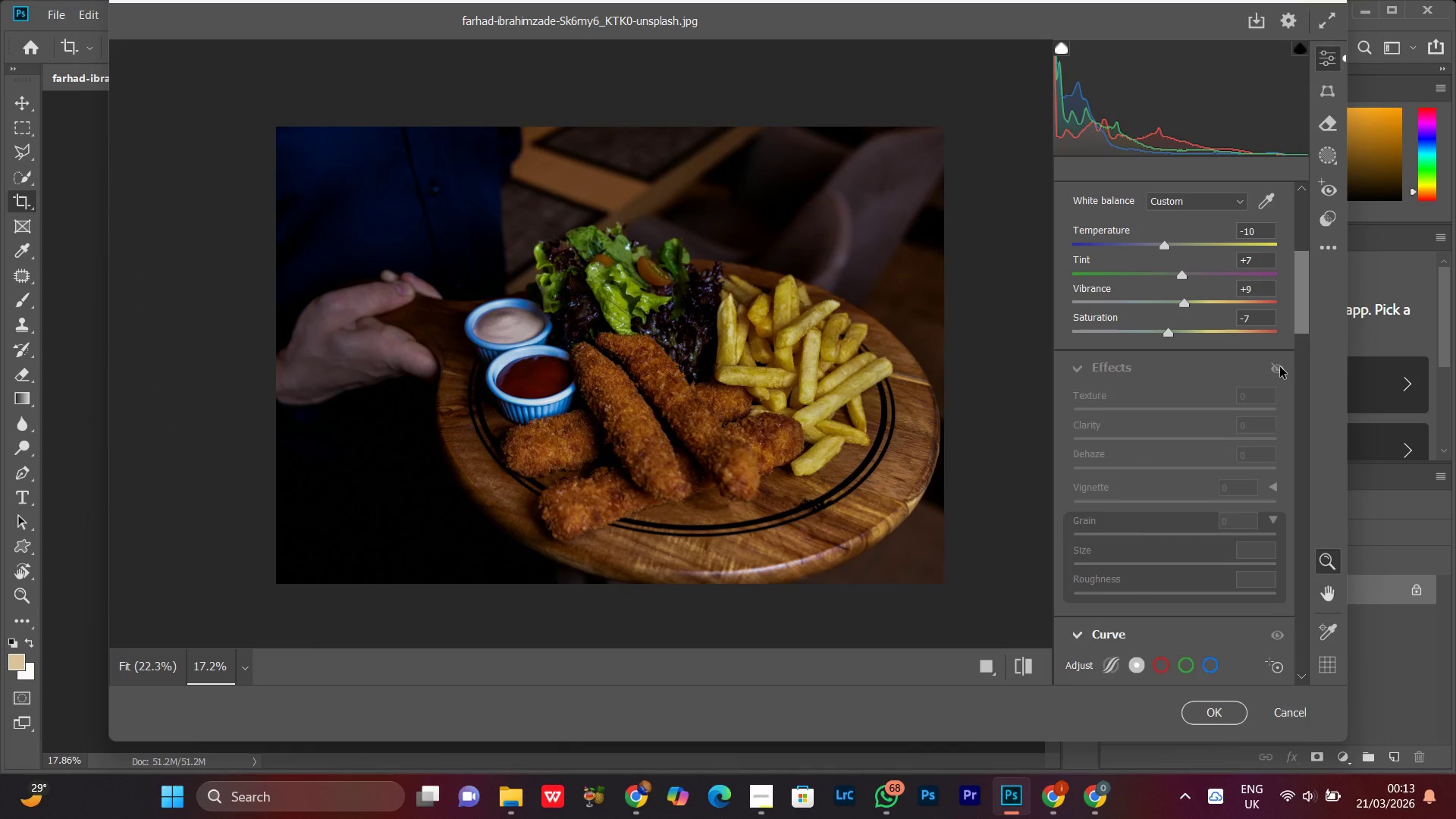 
left_click([1280, 367])
 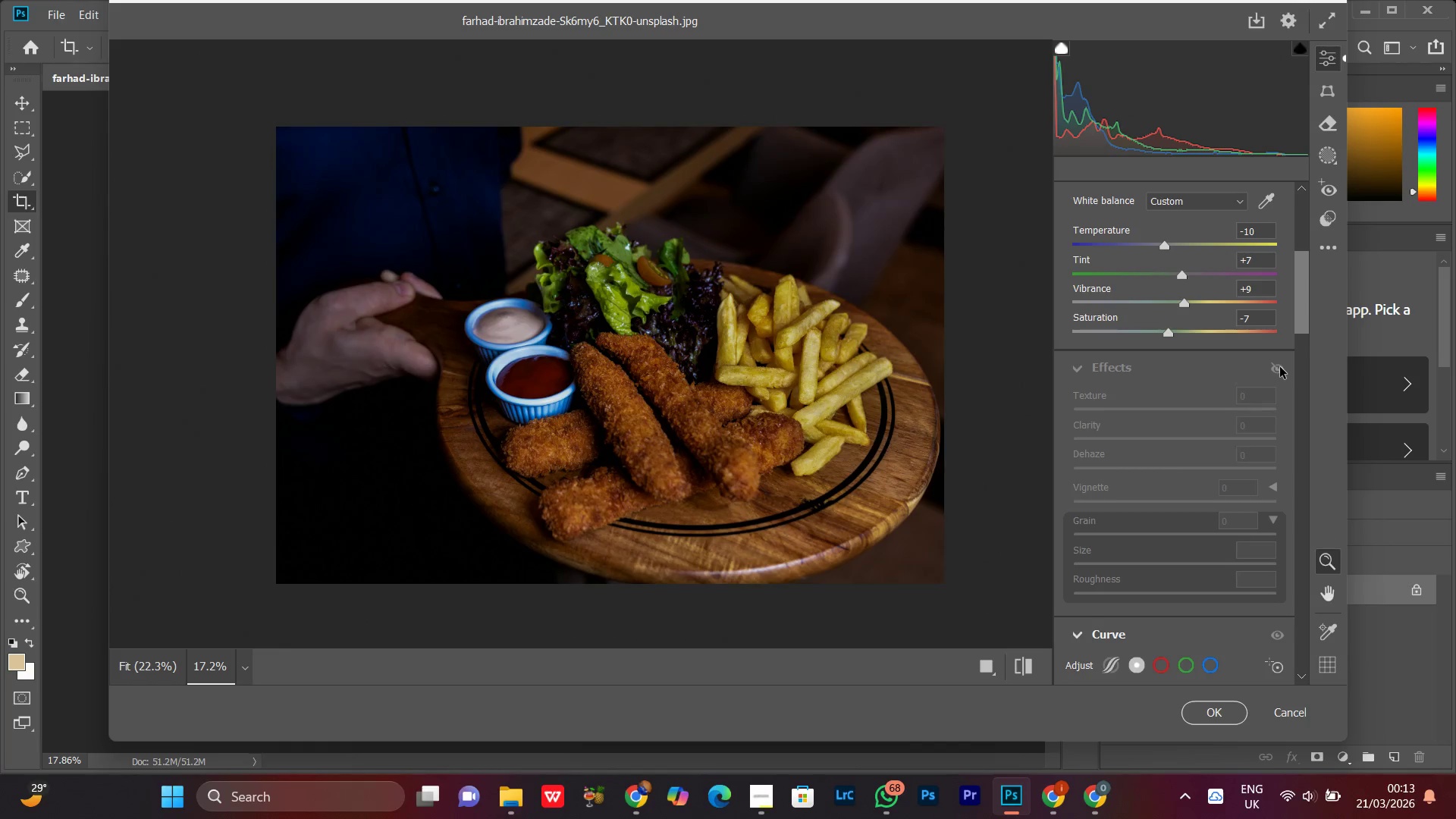 
left_click([1280, 367])
 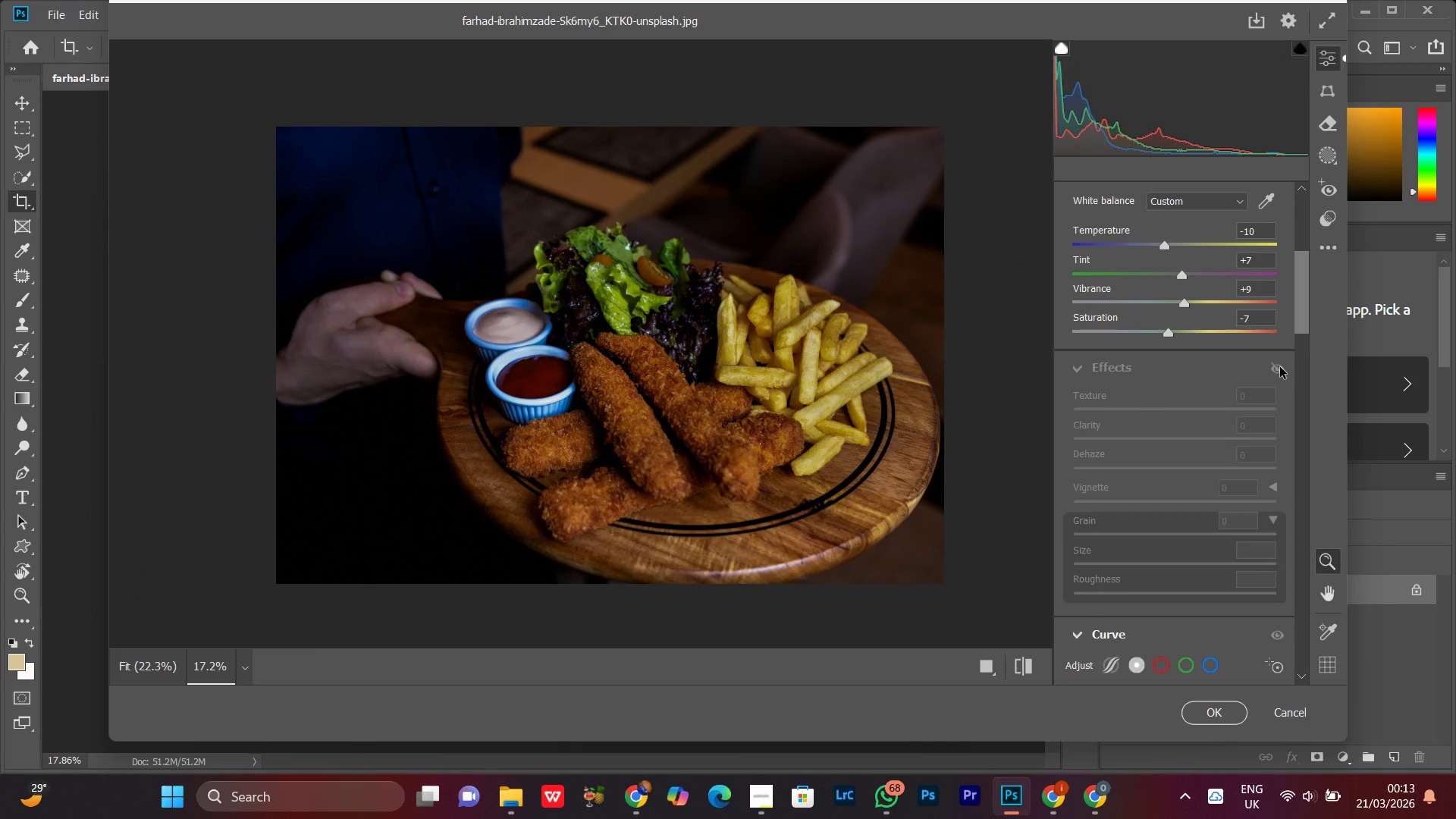 
left_click([1280, 367])
 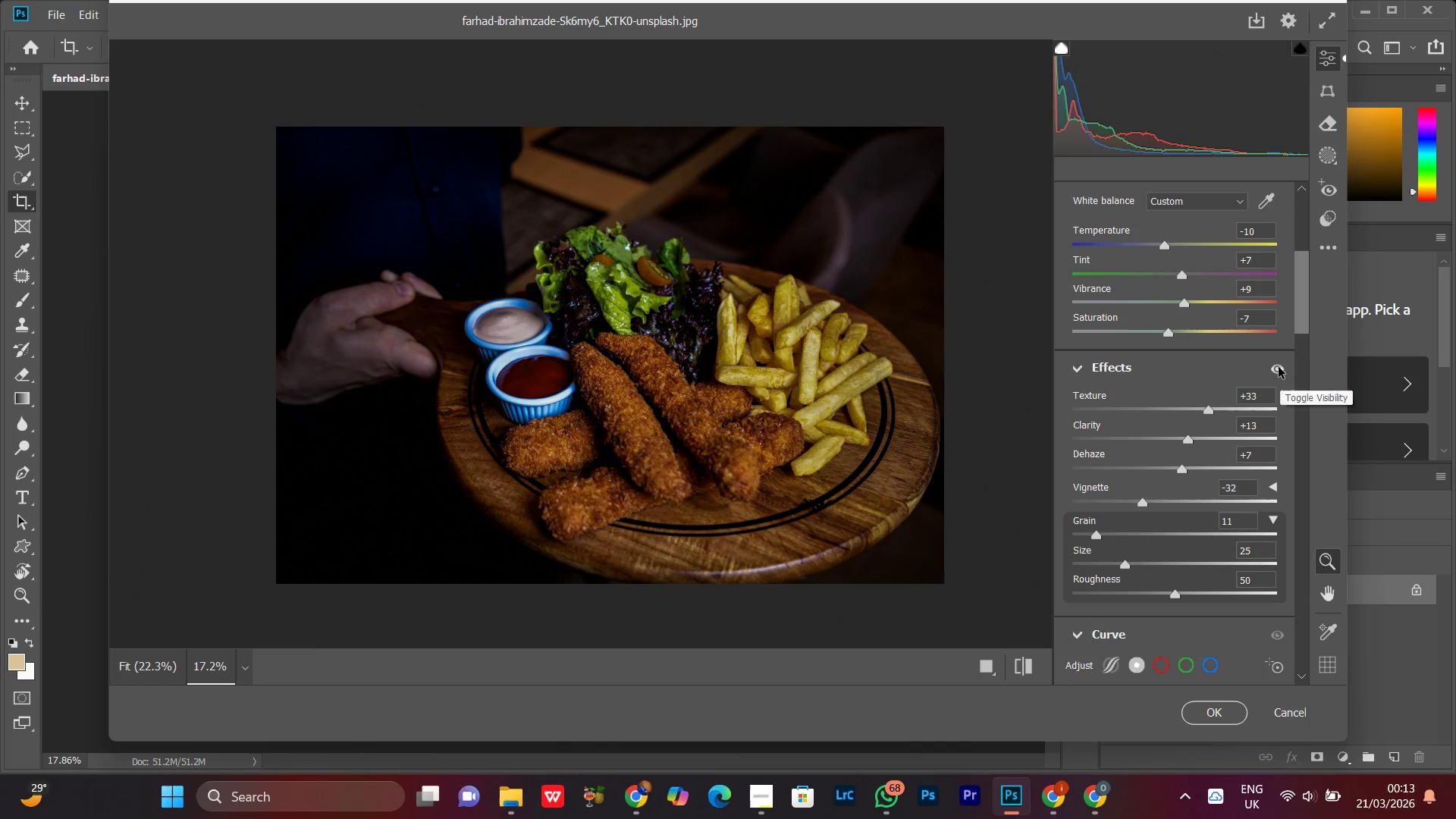 
left_click([1279, 367])
 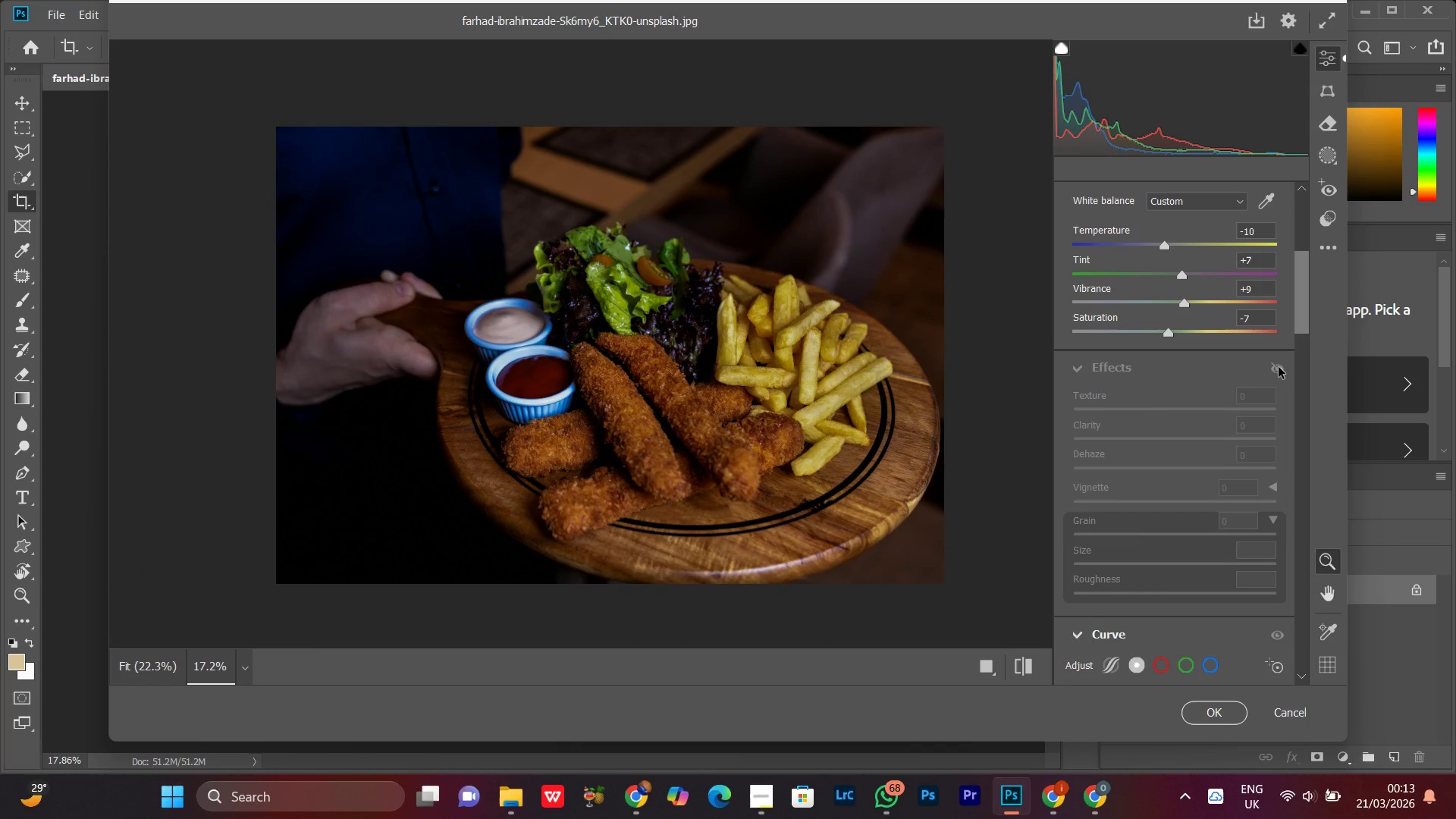 
left_click([1279, 367])
 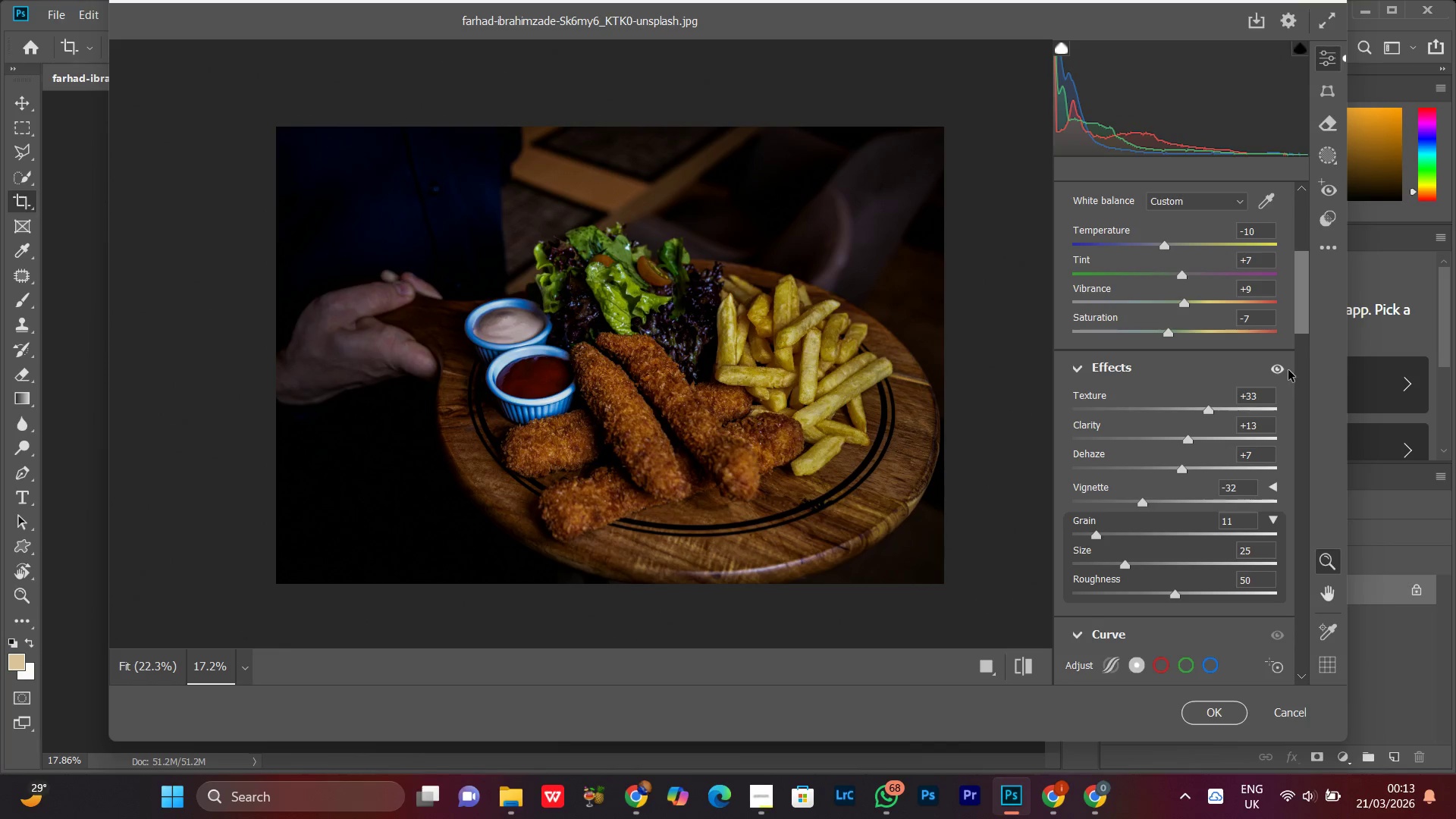 
wait(5.36)
 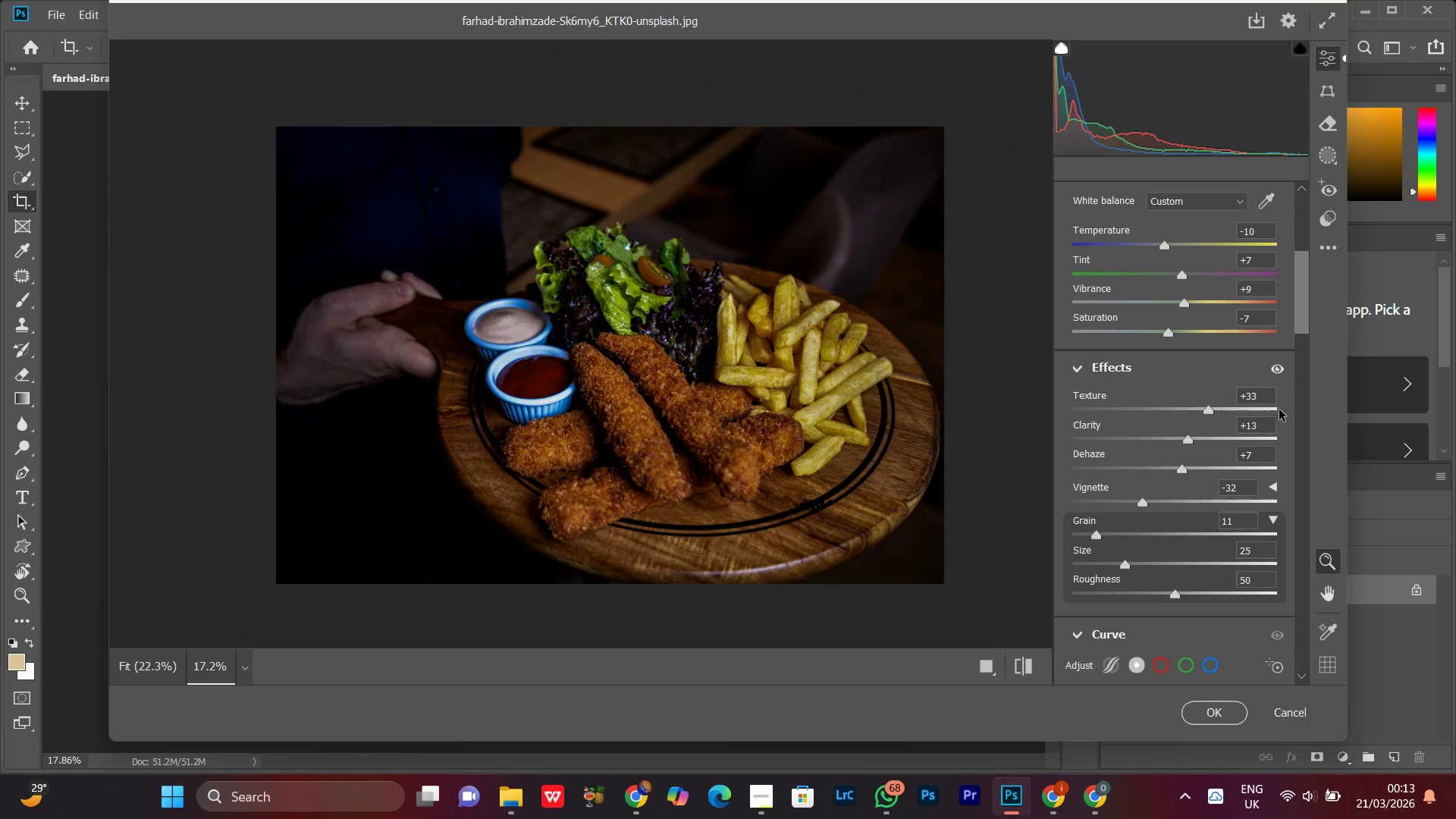 
left_click([1276, 369])
 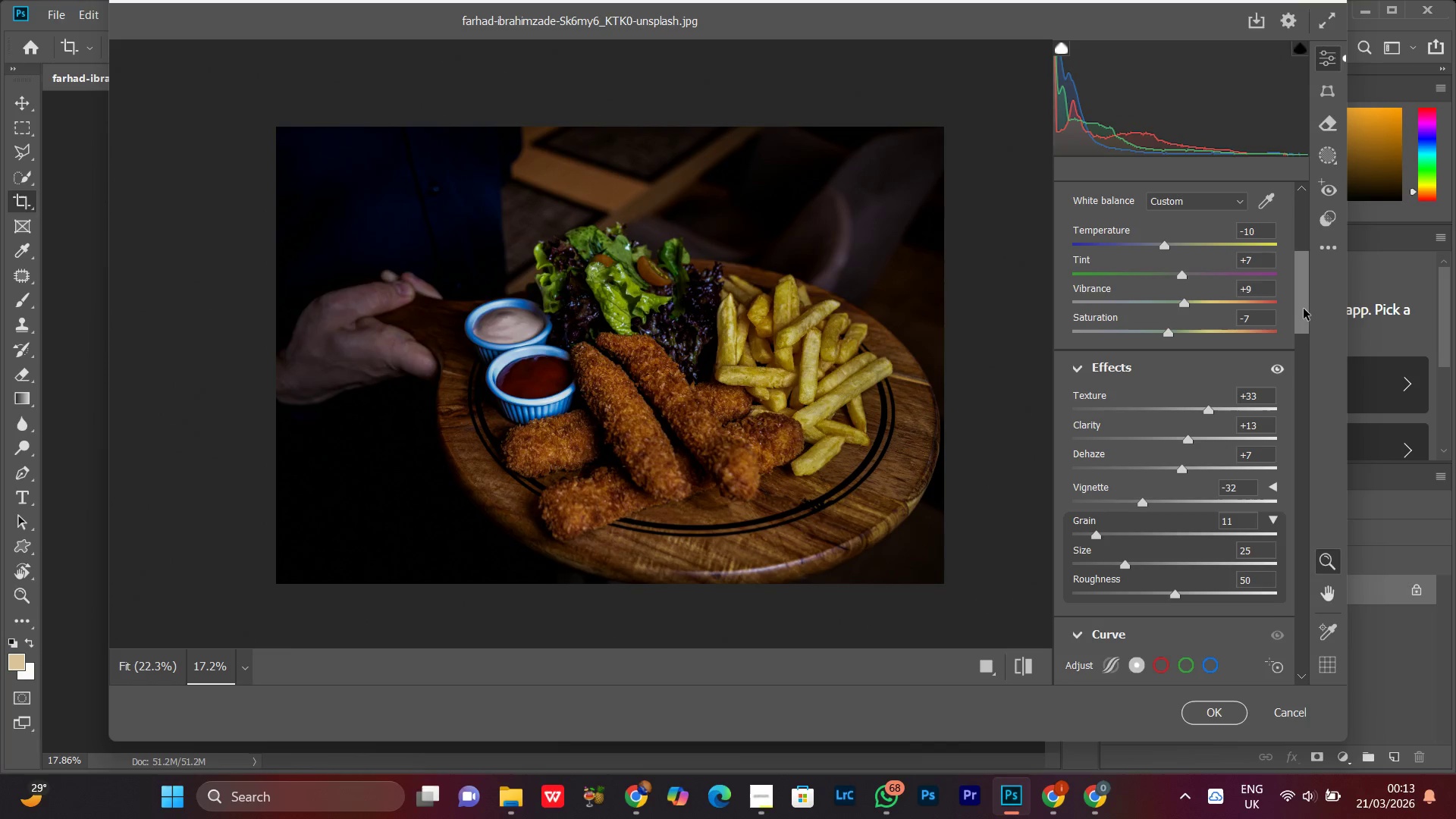 
left_click_drag(start_coordinate=[1304, 309], to_coordinate=[1316, 362])
 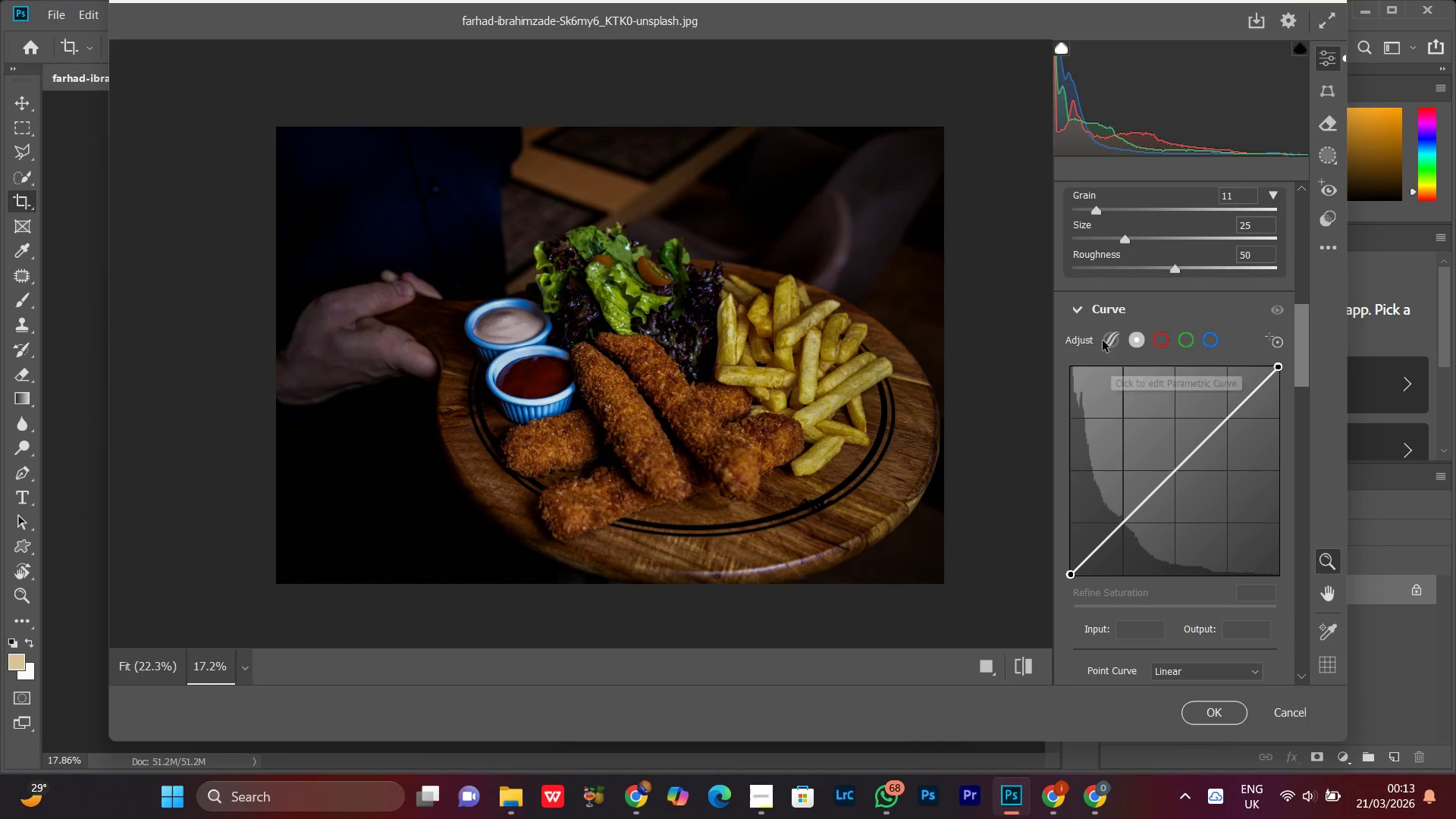 
left_click([1106, 334])
 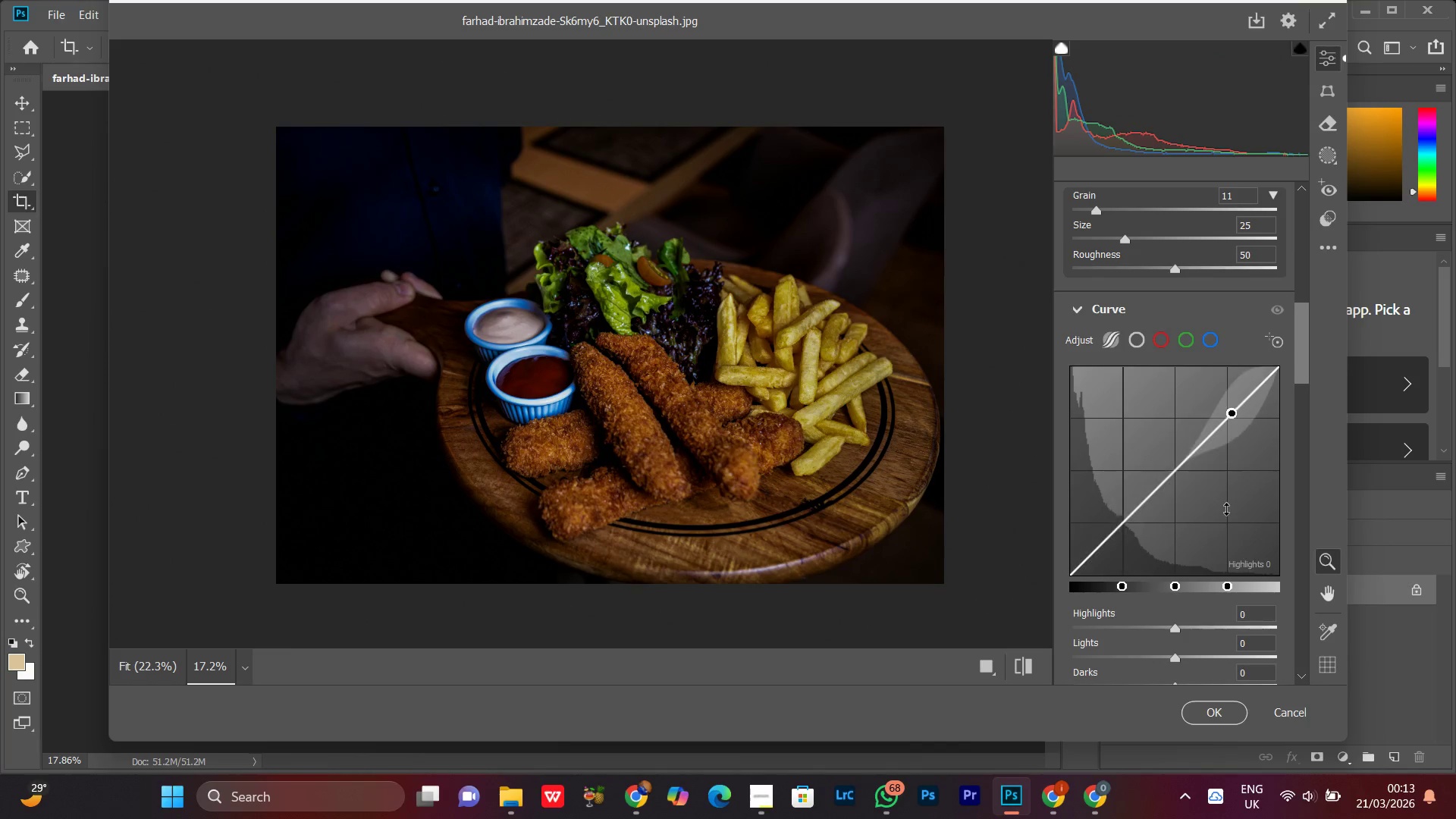 
scroll: coordinate [1223, 515], scroll_direction: down, amount: 1.0
 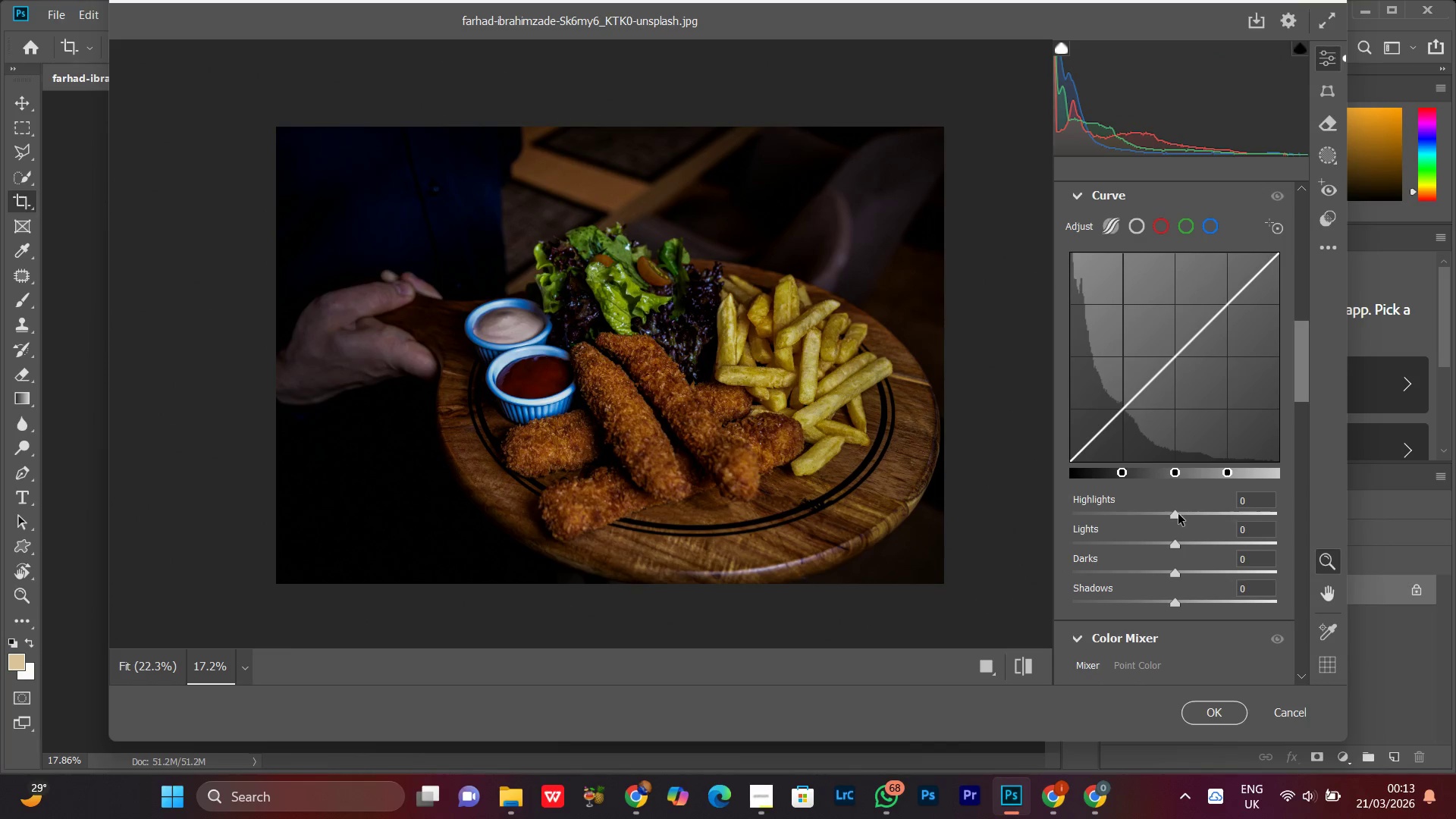 
left_click_drag(start_coordinate=[1173, 515], to_coordinate=[1194, 522])
 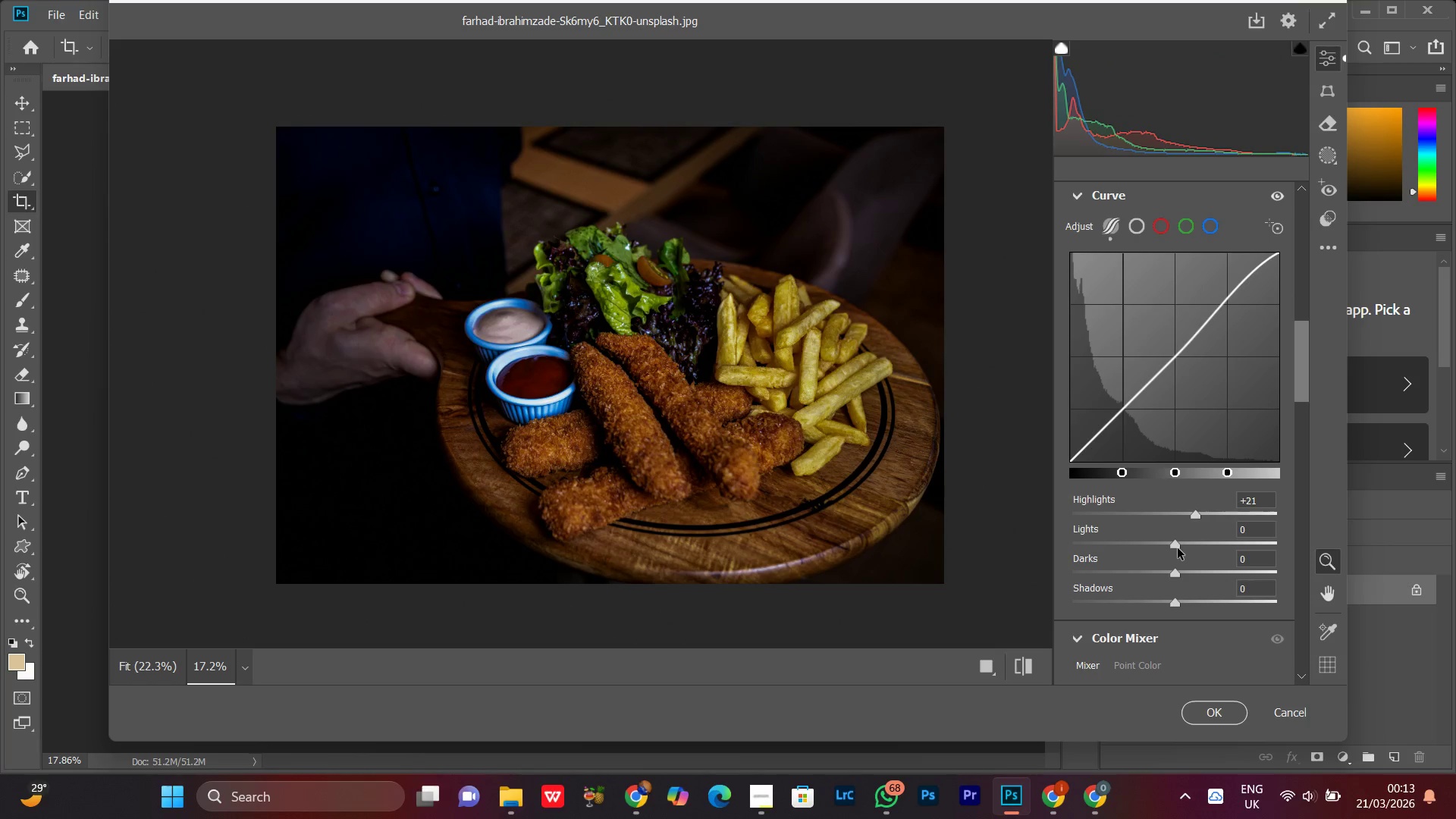 
left_click_drag(start_coordinate=[1178, 548], to_coordinate=[1185, 554])
 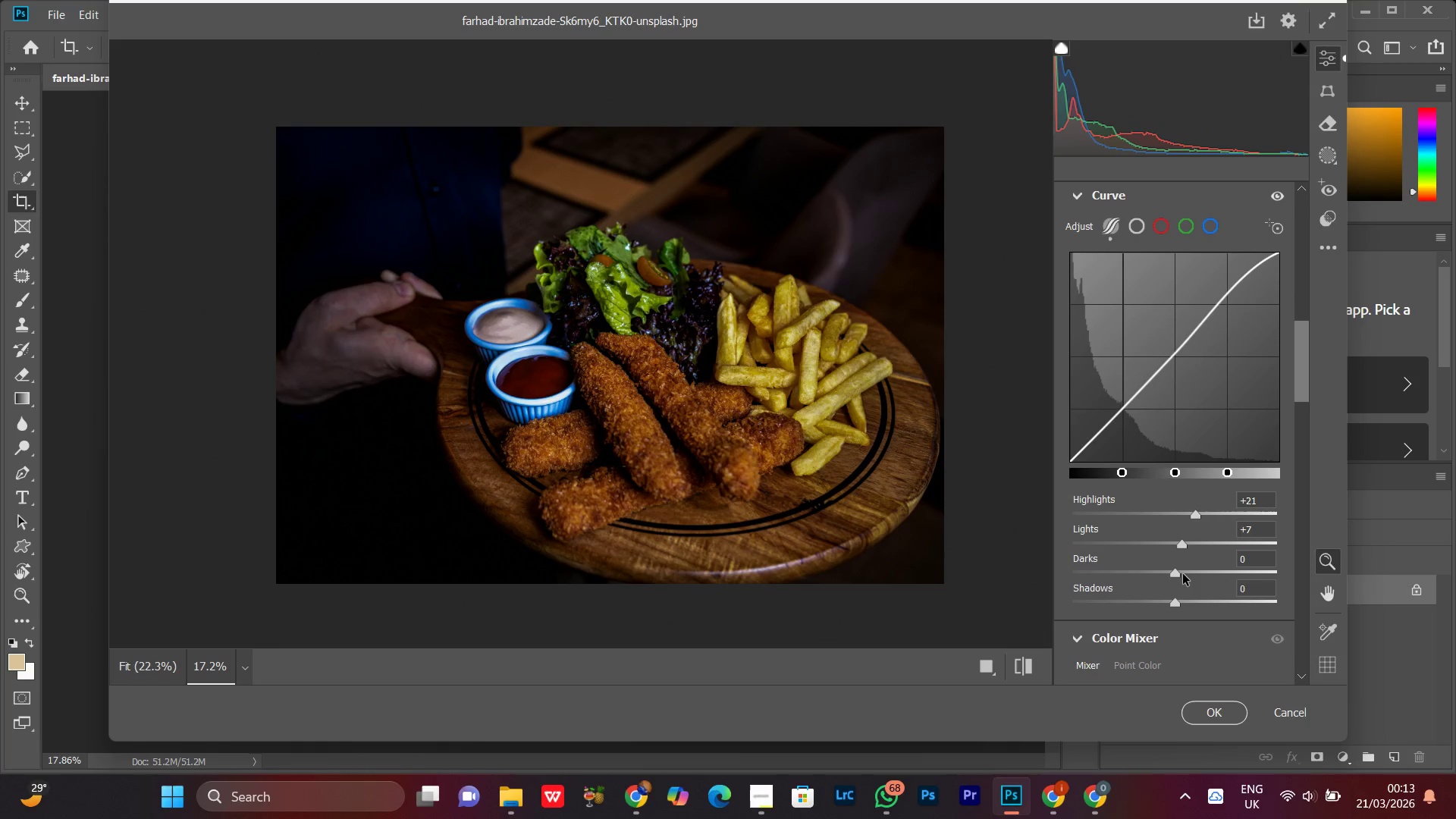 
left_click_drag(start_coordinate=[1178, 574], to_coordinate=[1170, 577])
 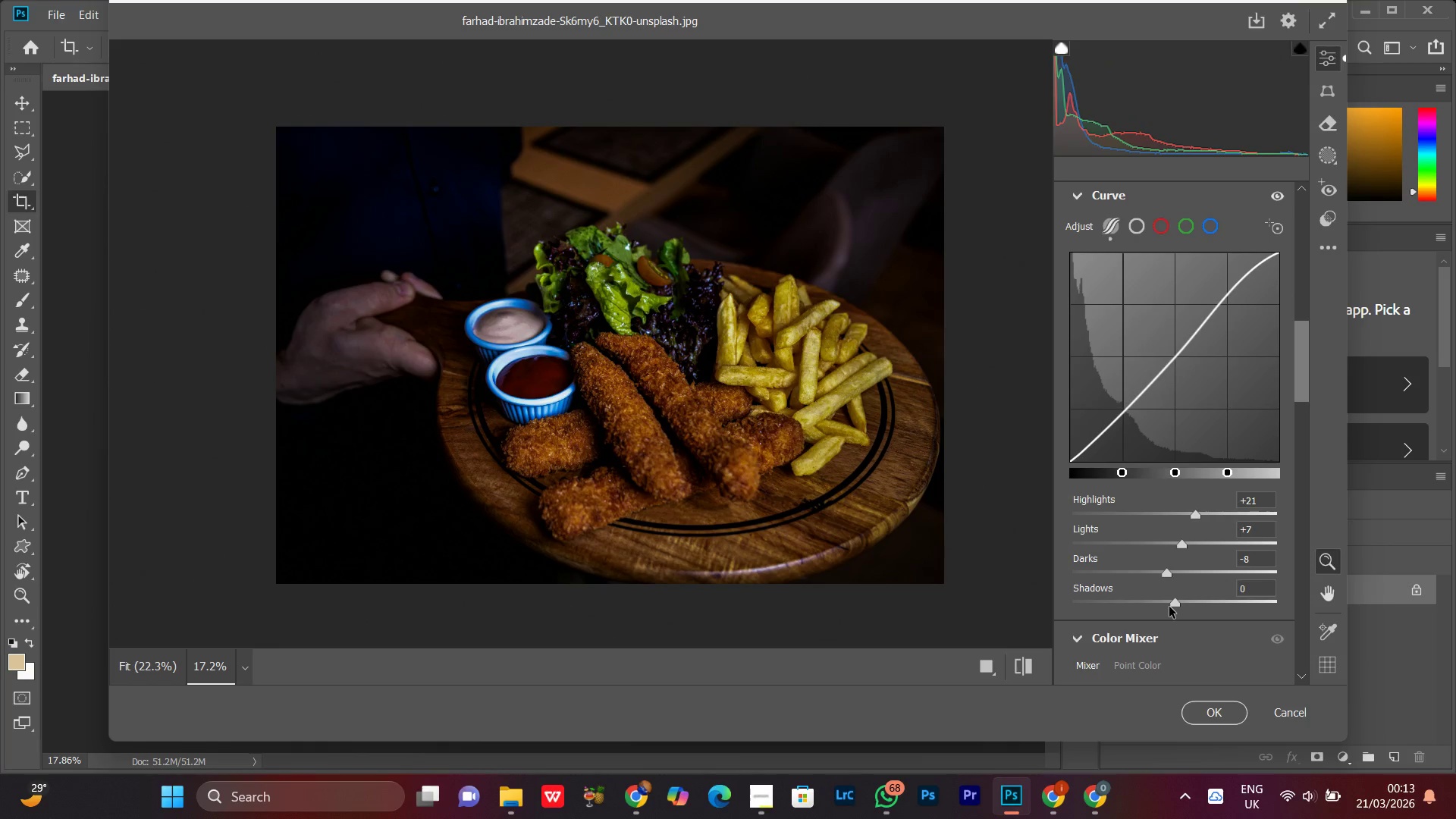 
left_click_drag(start_coordinate=[1169, 607], to_coordinate=[1154, 607])
 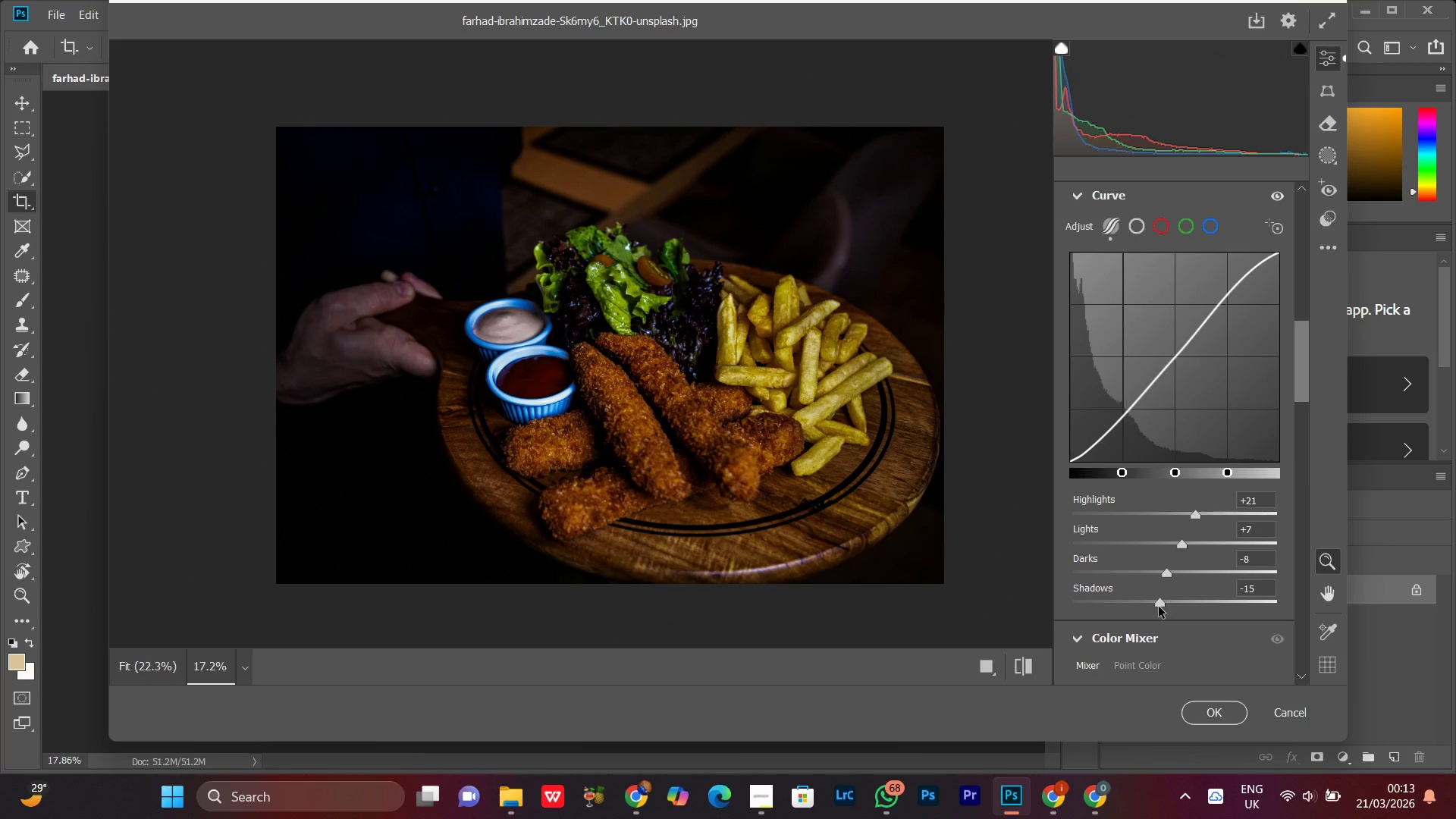 
wait(21.03)
 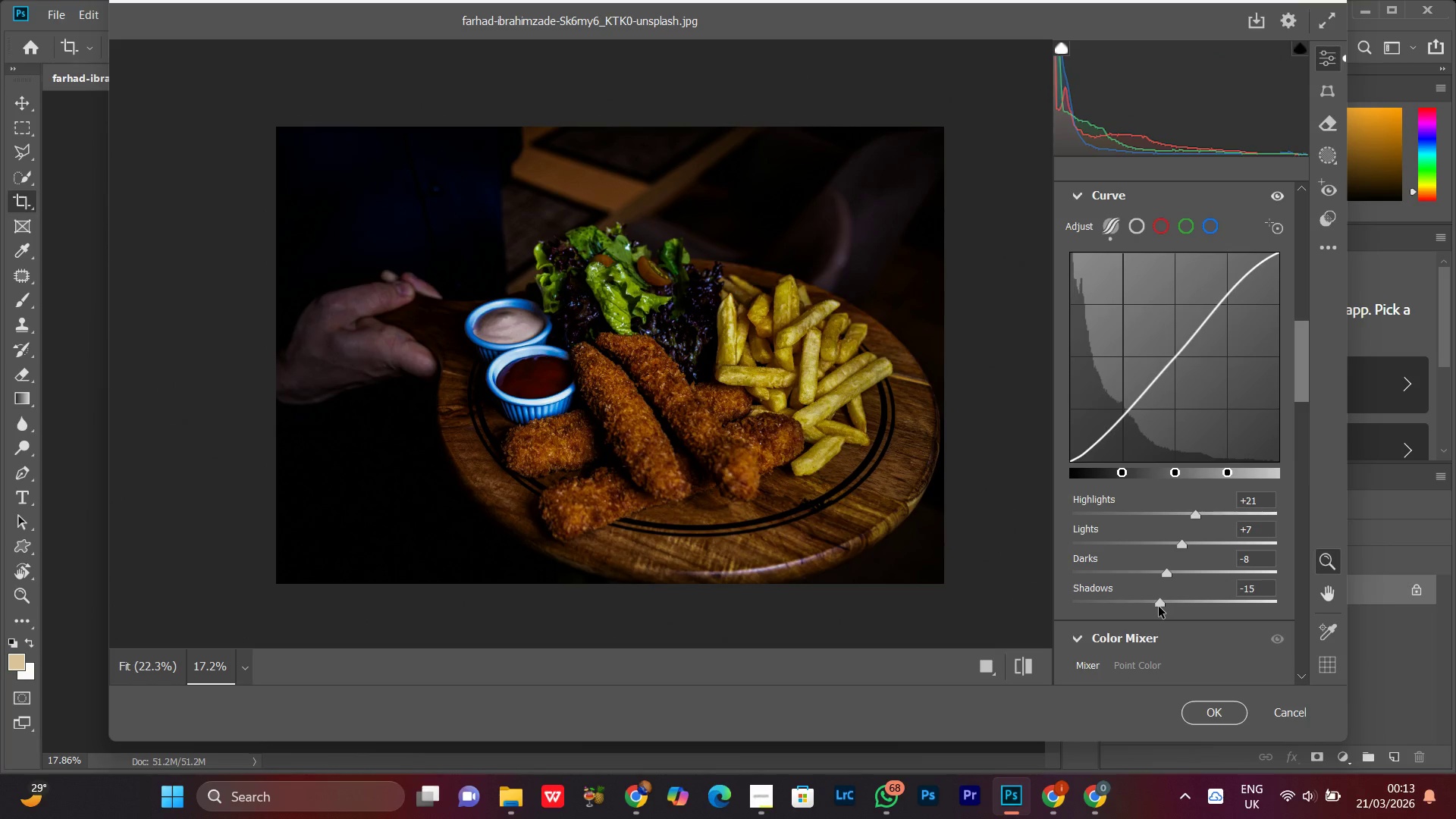 
left_click([1159, 607])
 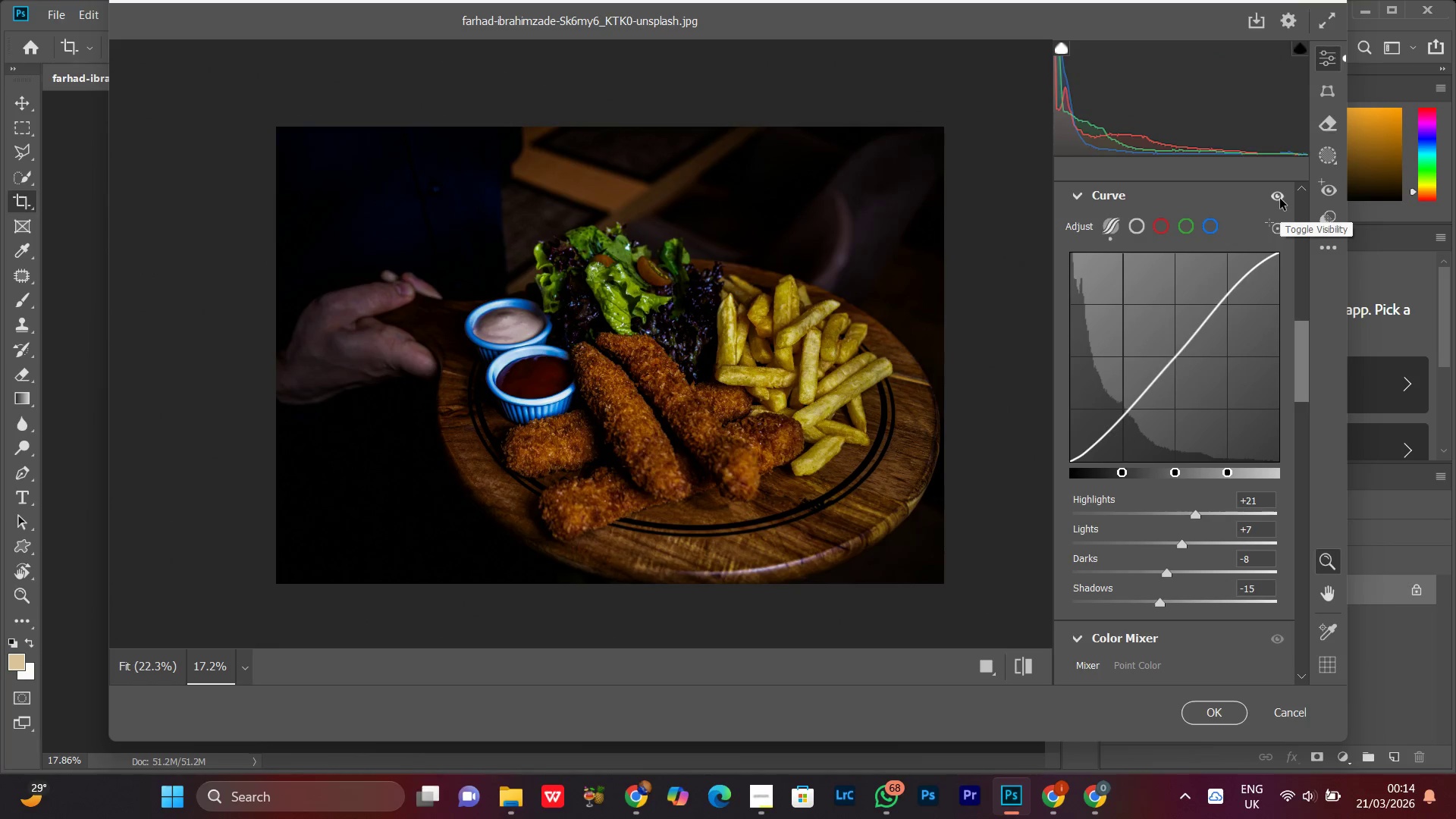 
left_click([1280, 199])
 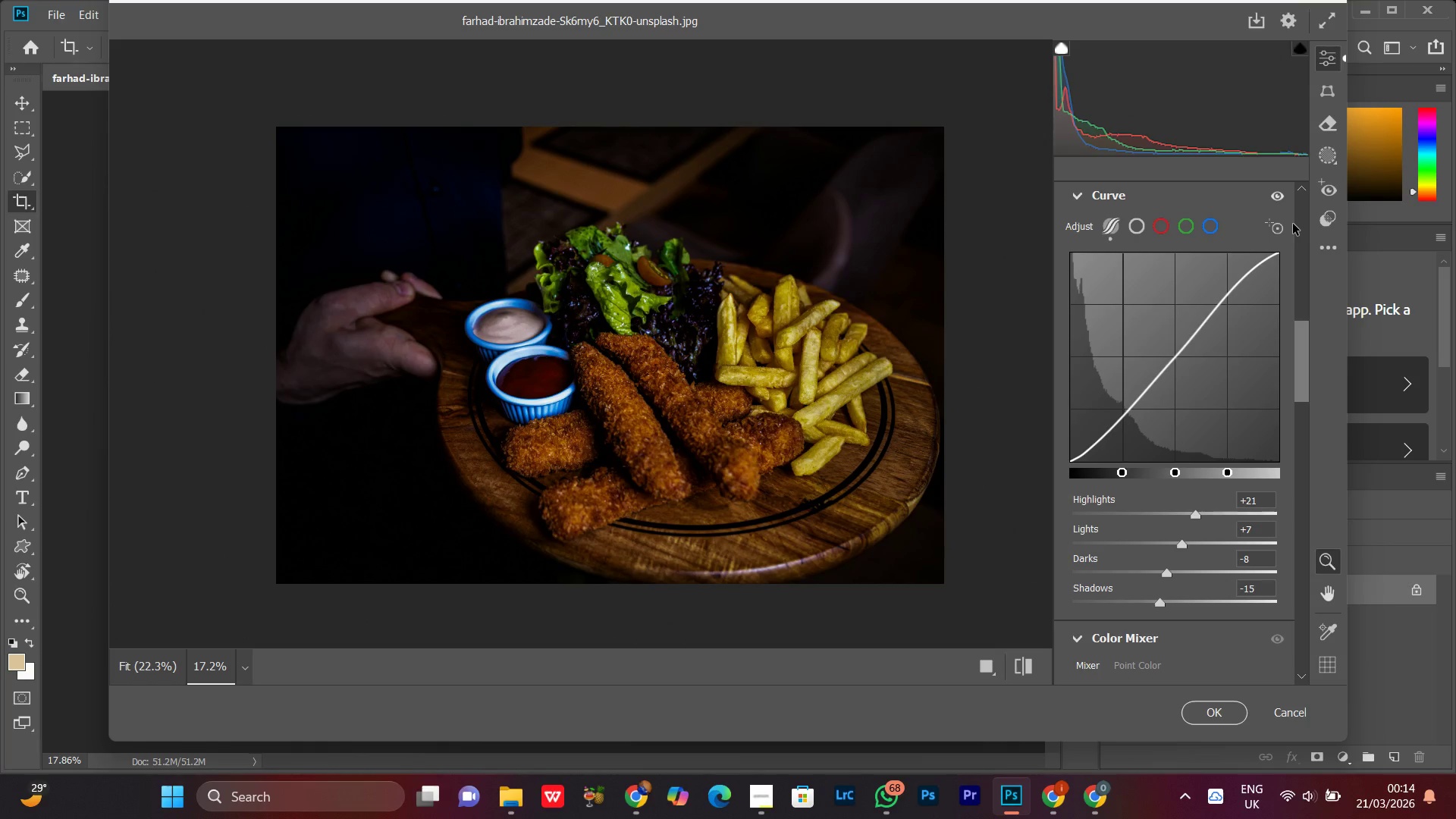 
wait(17.53)
 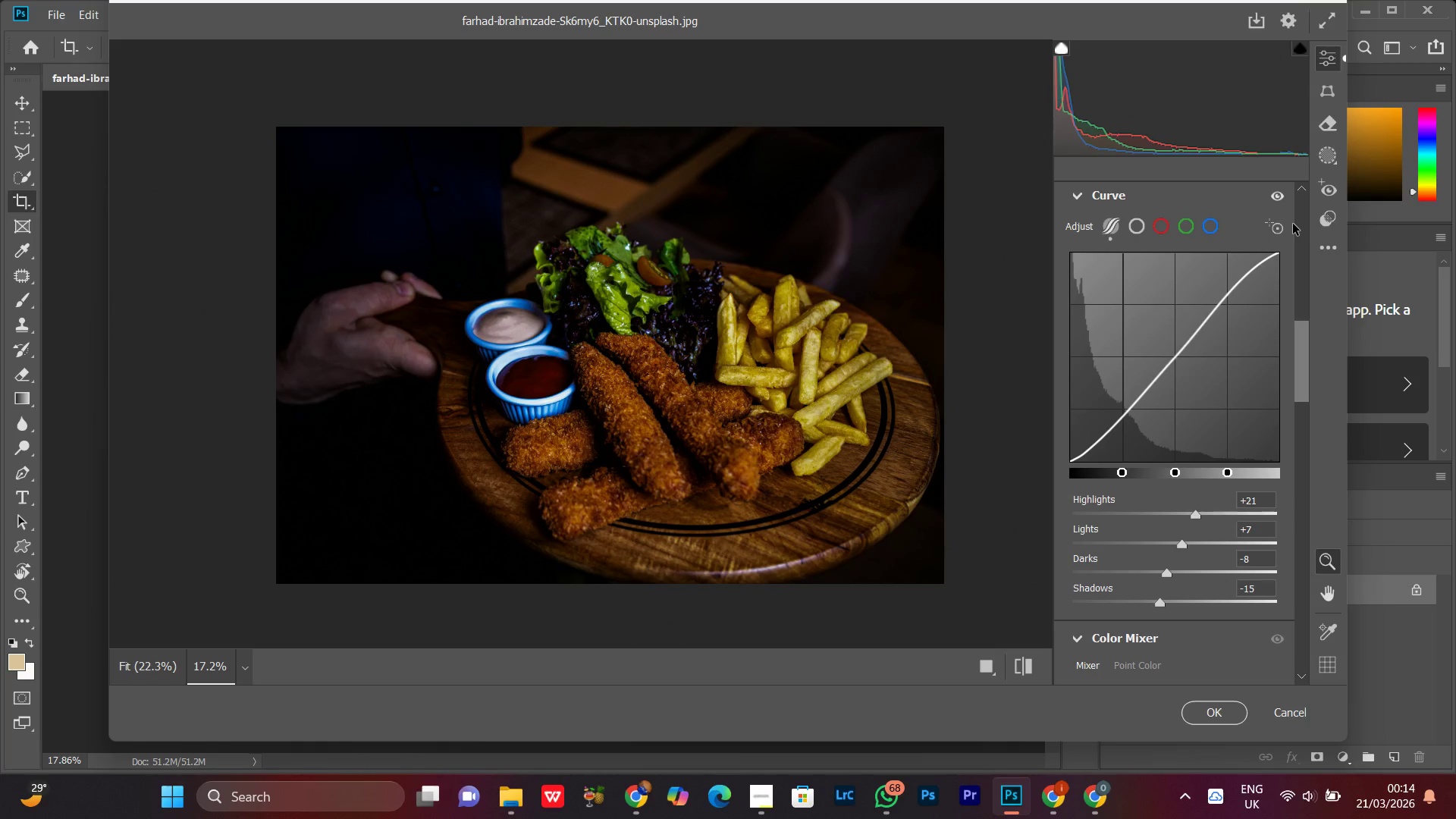 
left_click([1279, 200])
 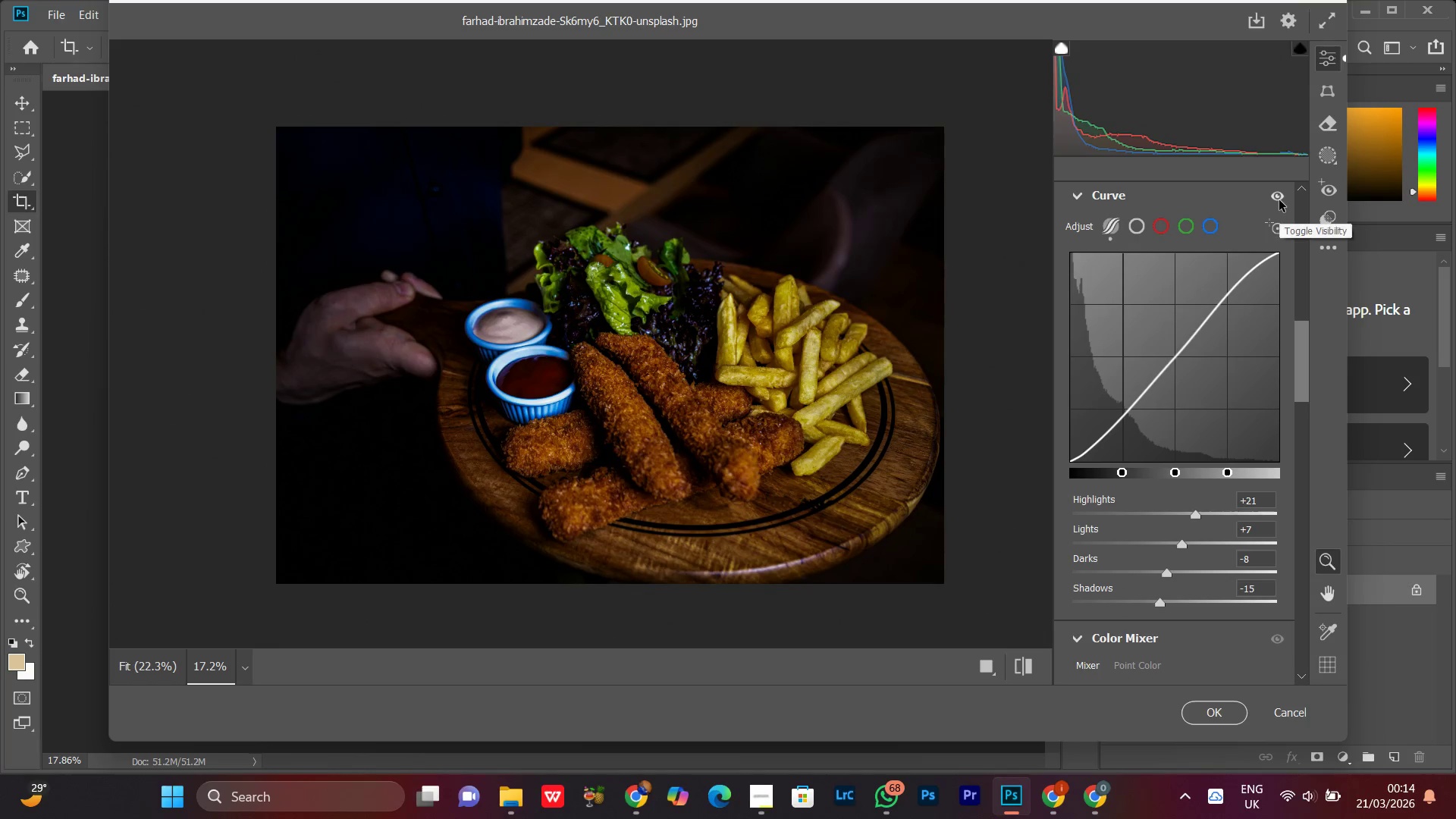 
left_click([1279, 200])
 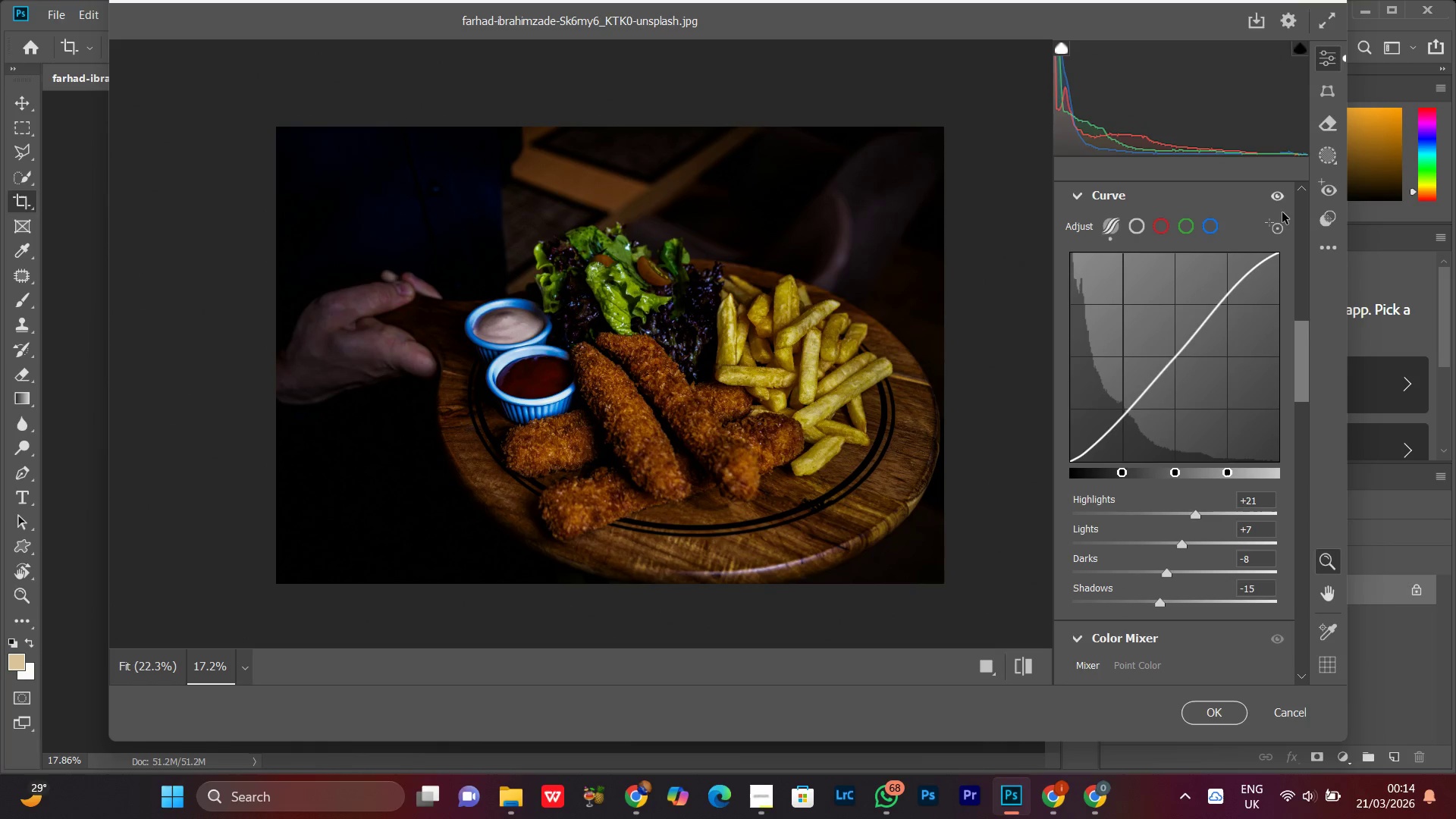 
wait(6.88)
 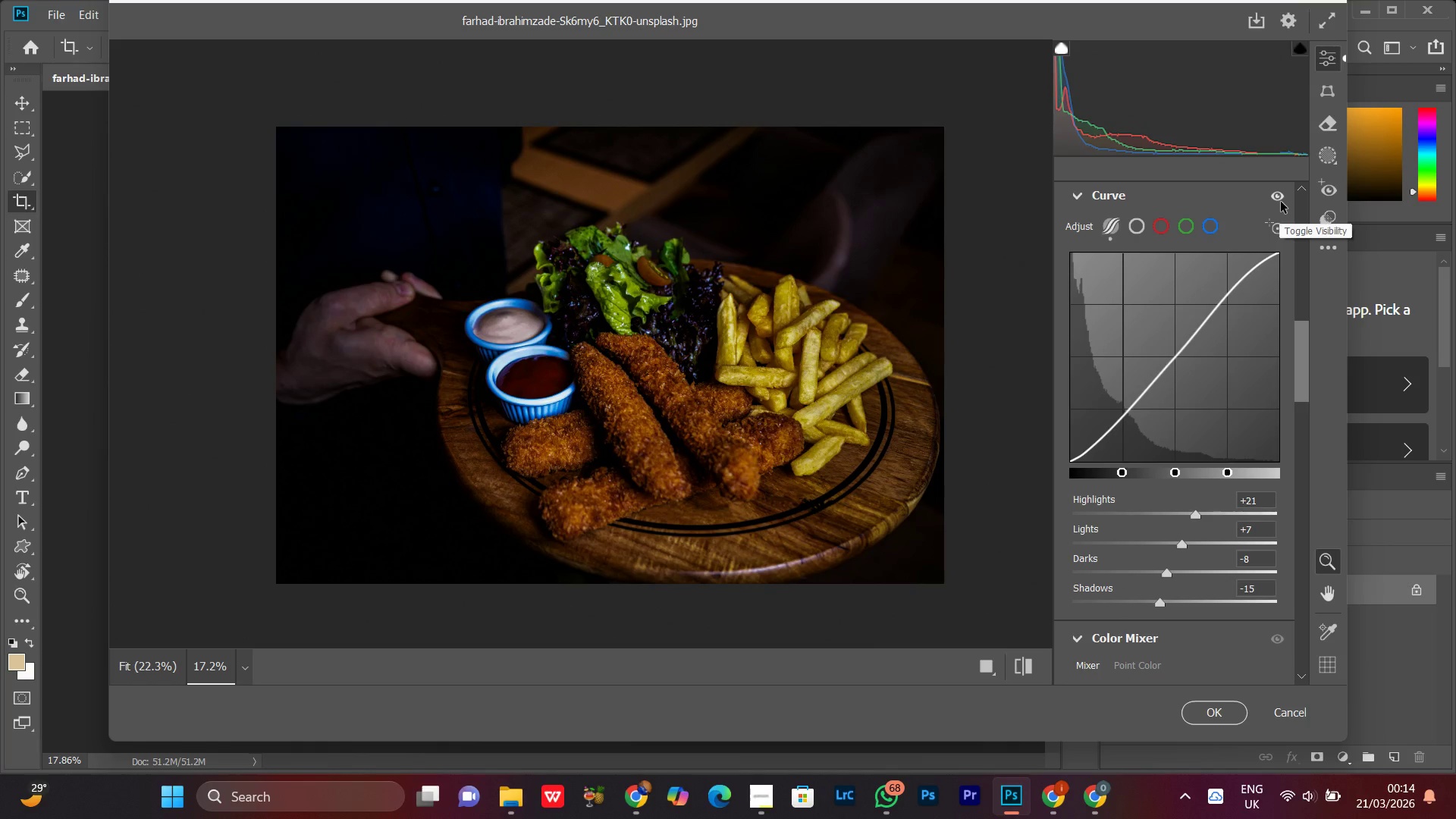 
left_click([1276, 196])
 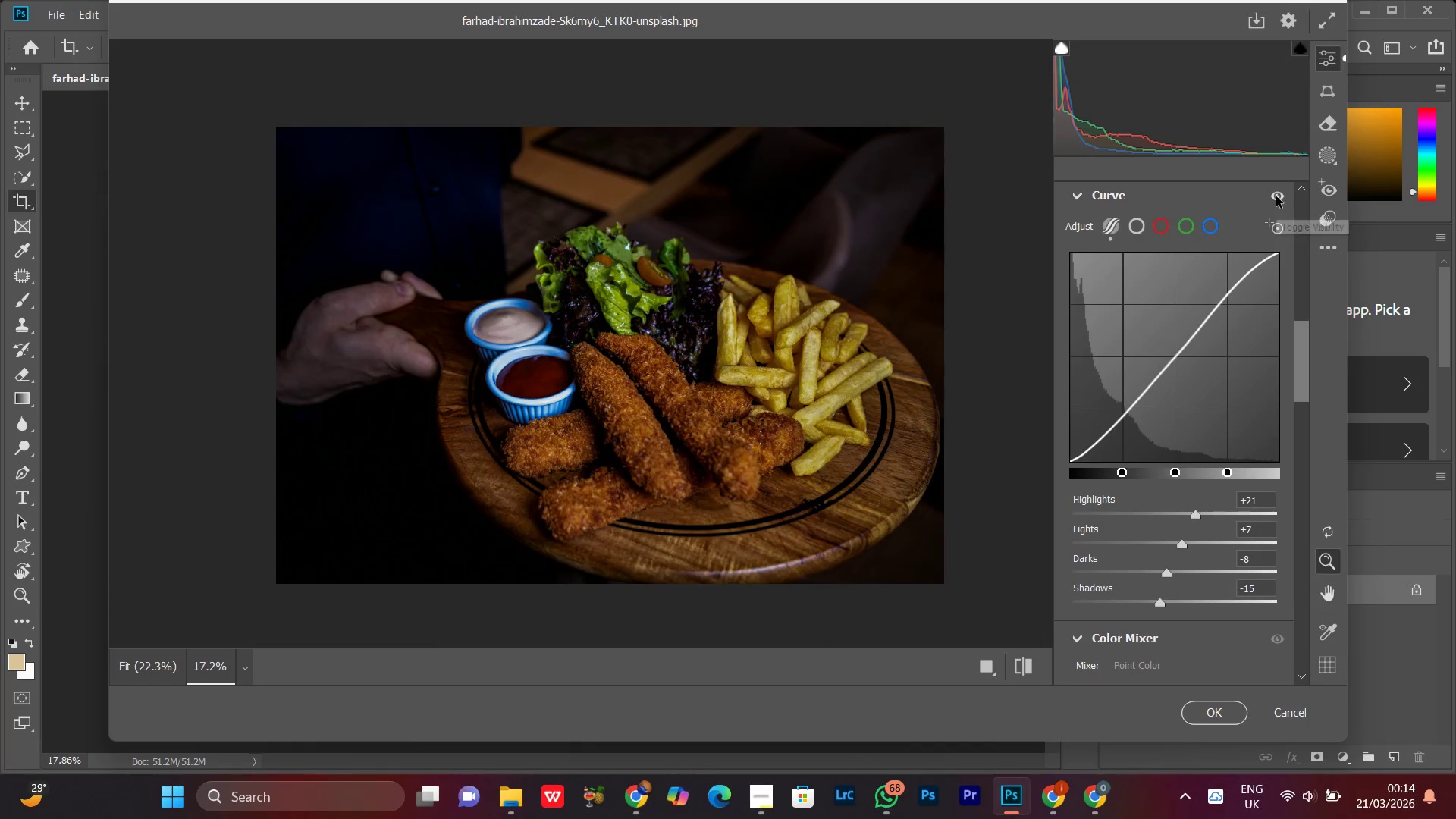 
left_click([1276, 196])
 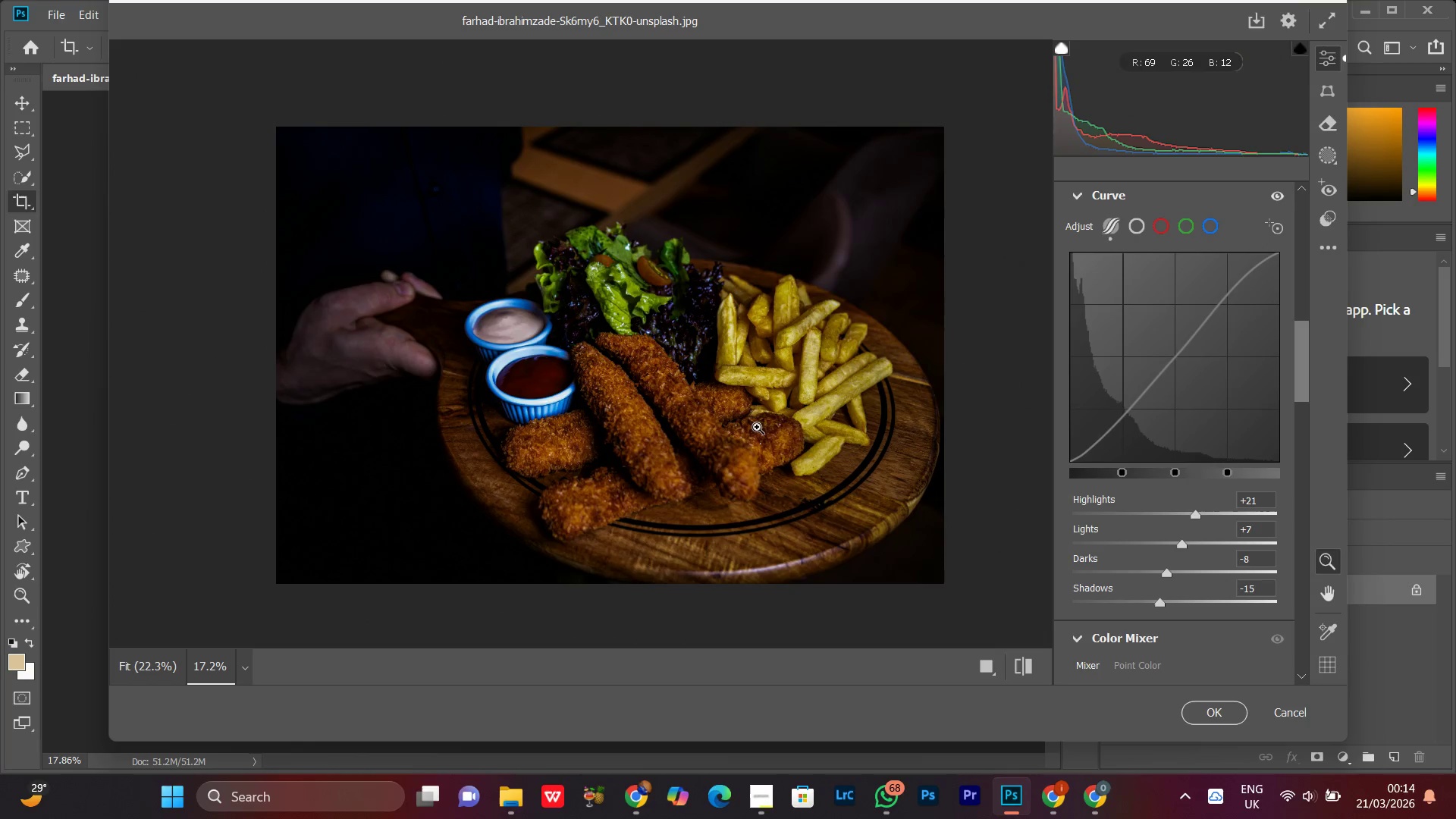 
left_click([755, 429])
 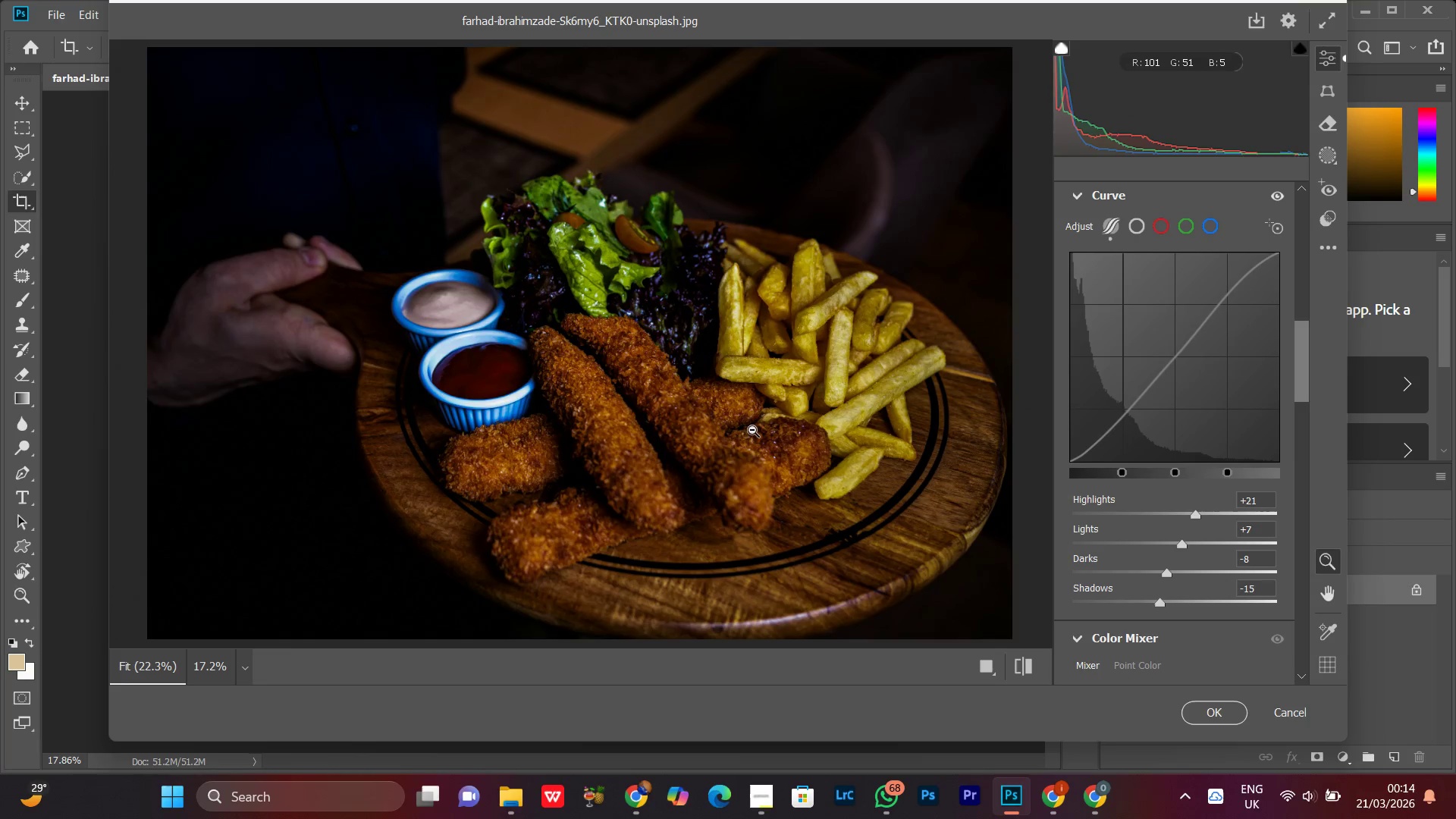 
double_click([751, 430])
 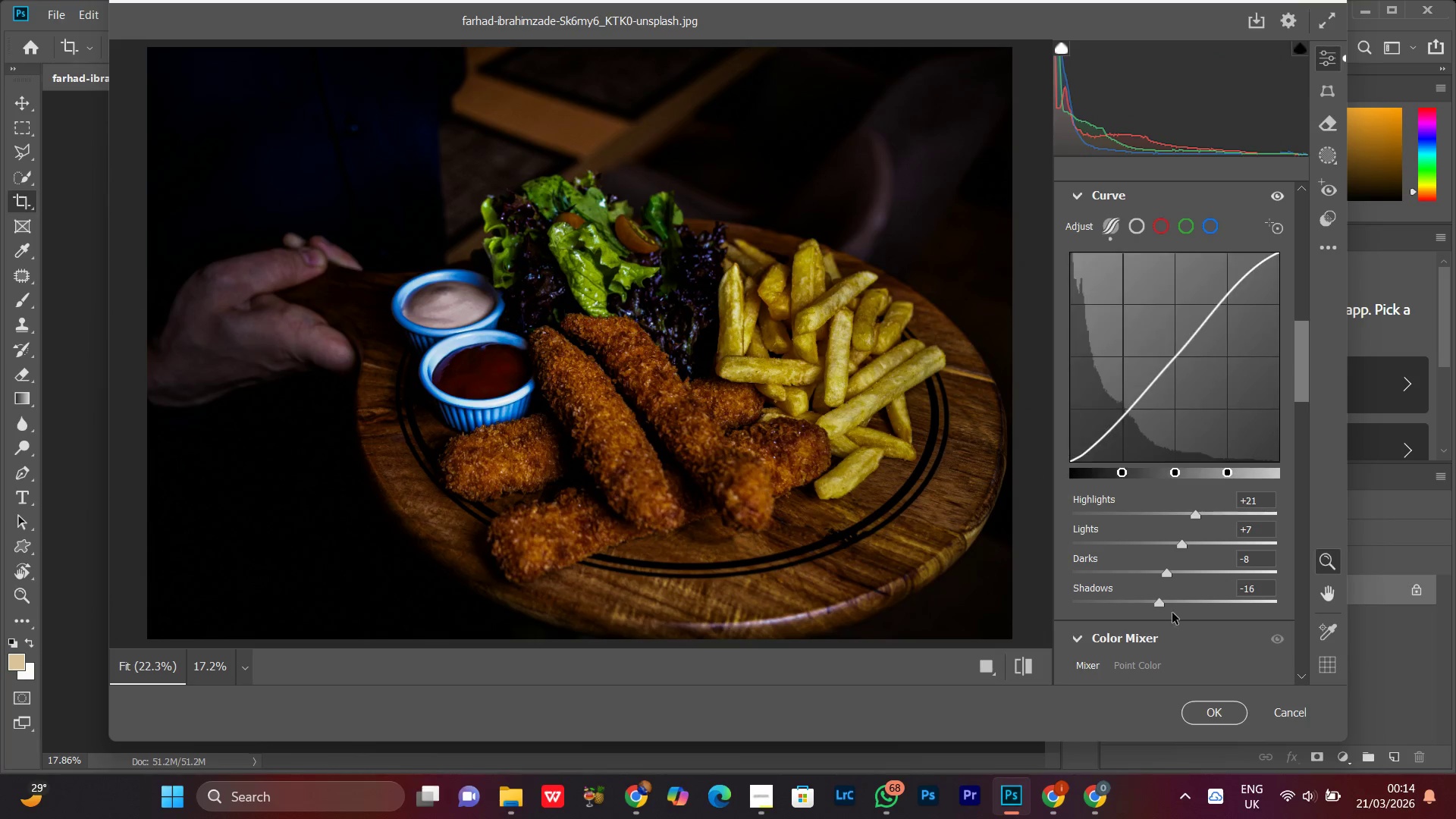 
wait(7.09)
 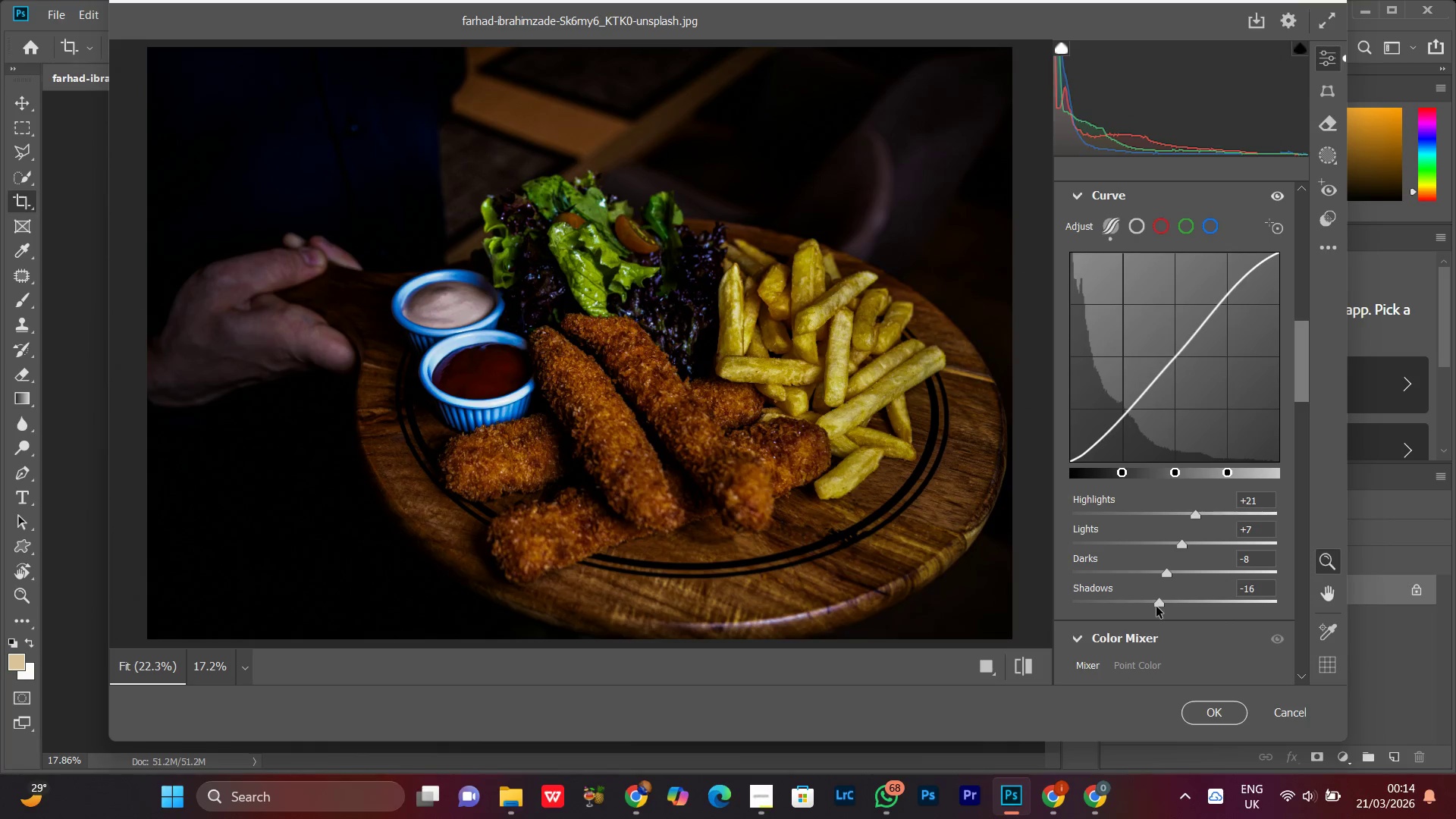 
double_click([847, 478])
 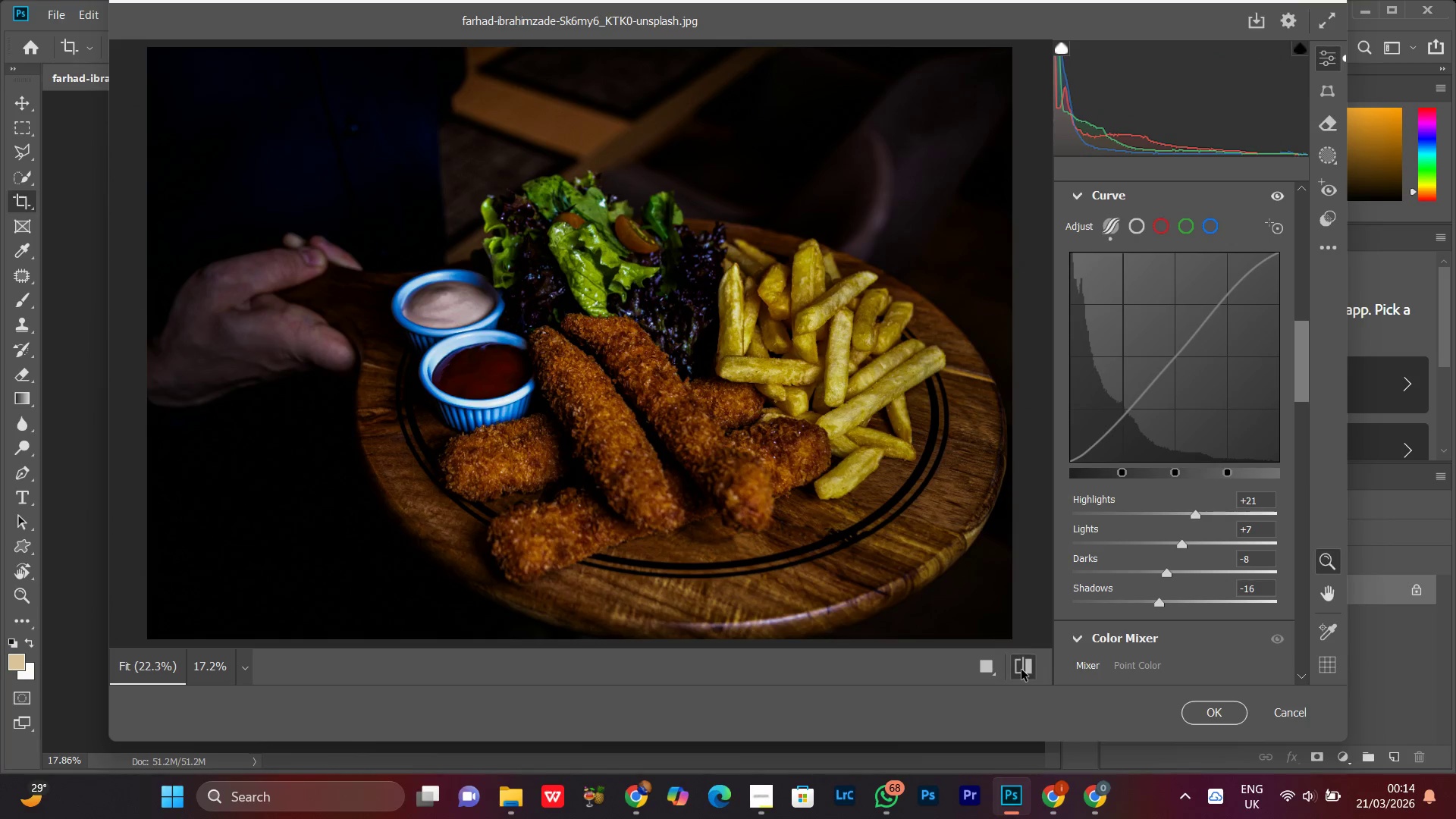 
double_click([1021, 670])
 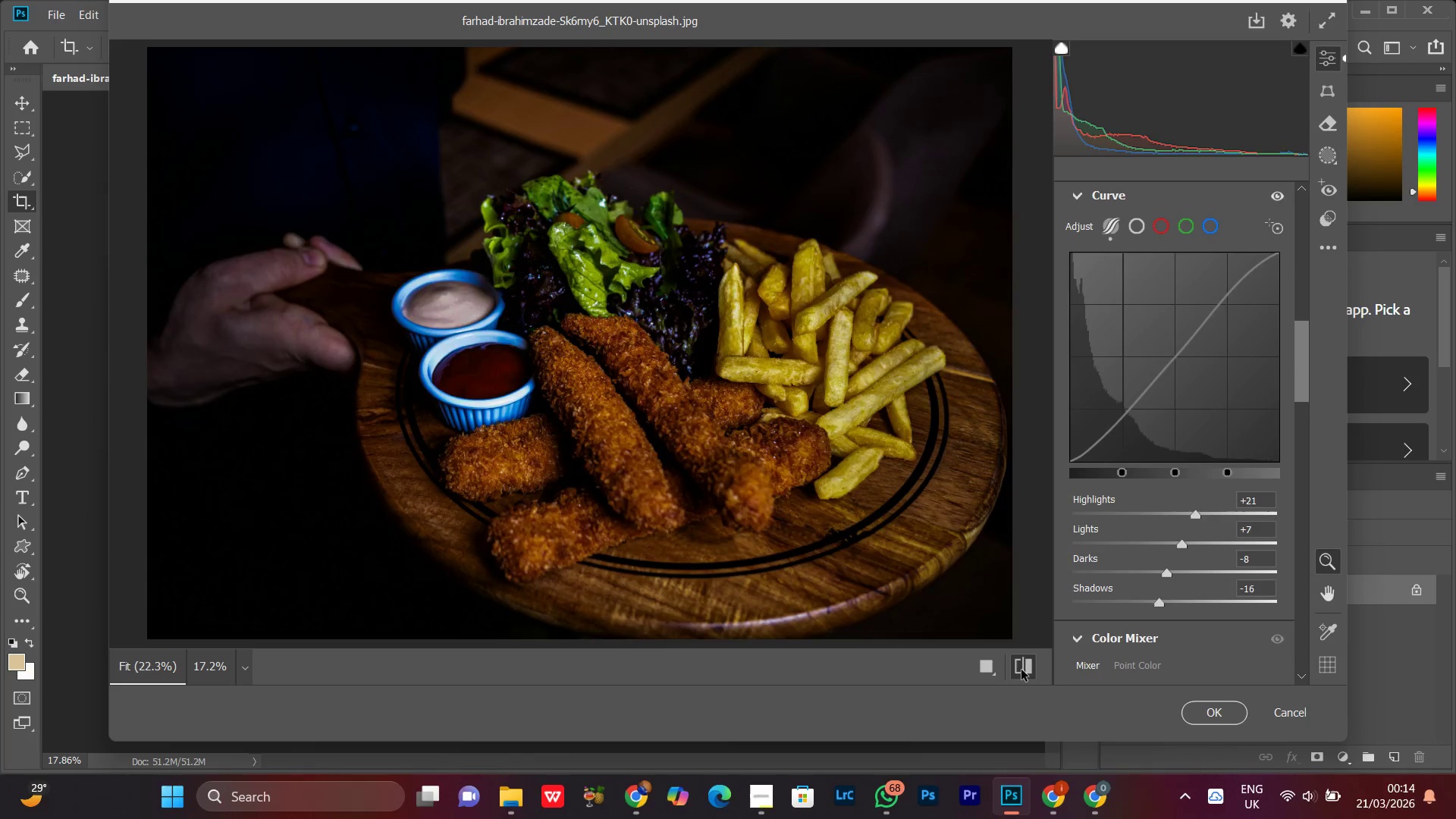 
double_click([1021, 670])
 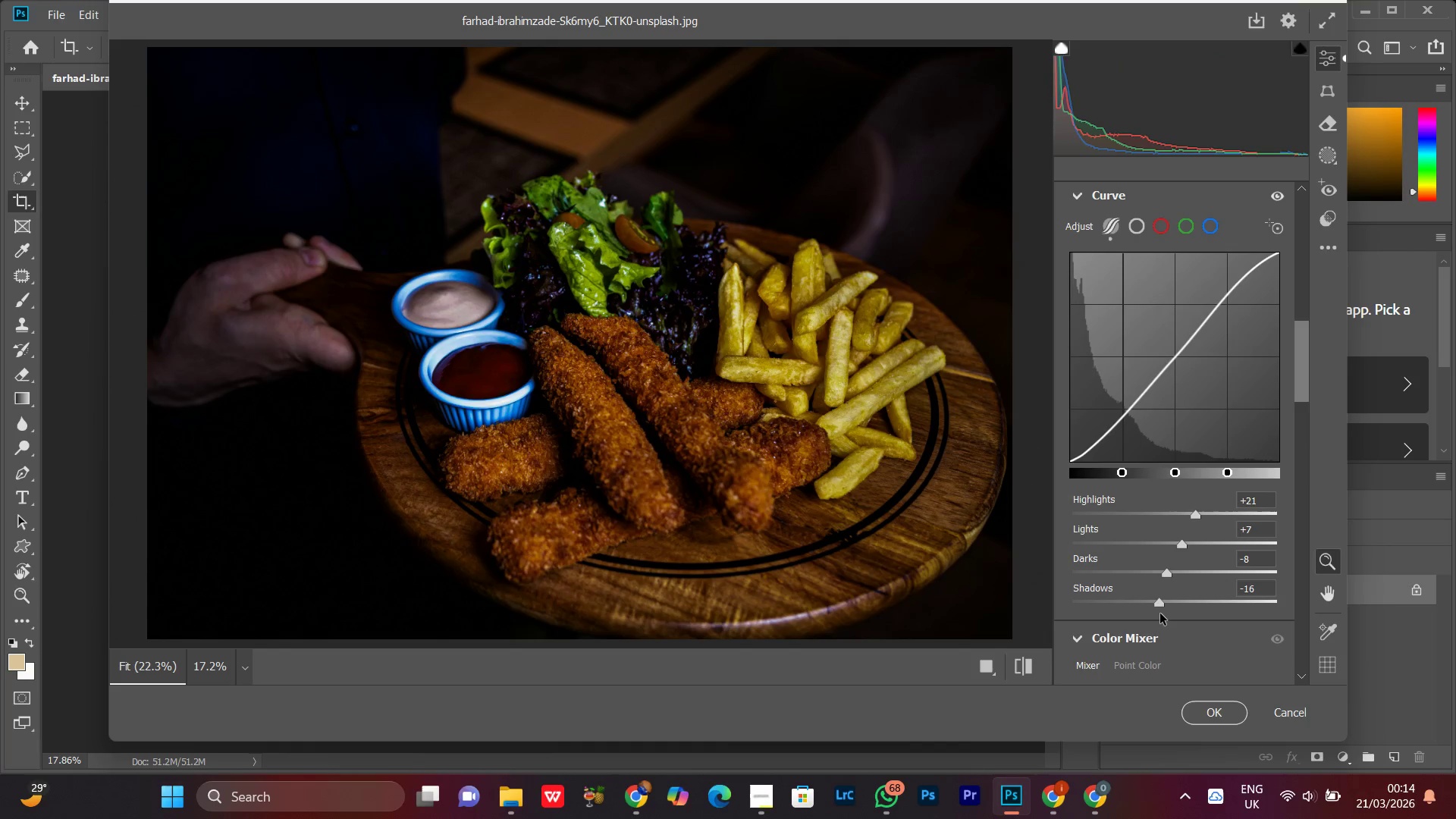 
left_click_drag(start_coordinate=[1166, 601], to_coordinate=[1160, 603])
 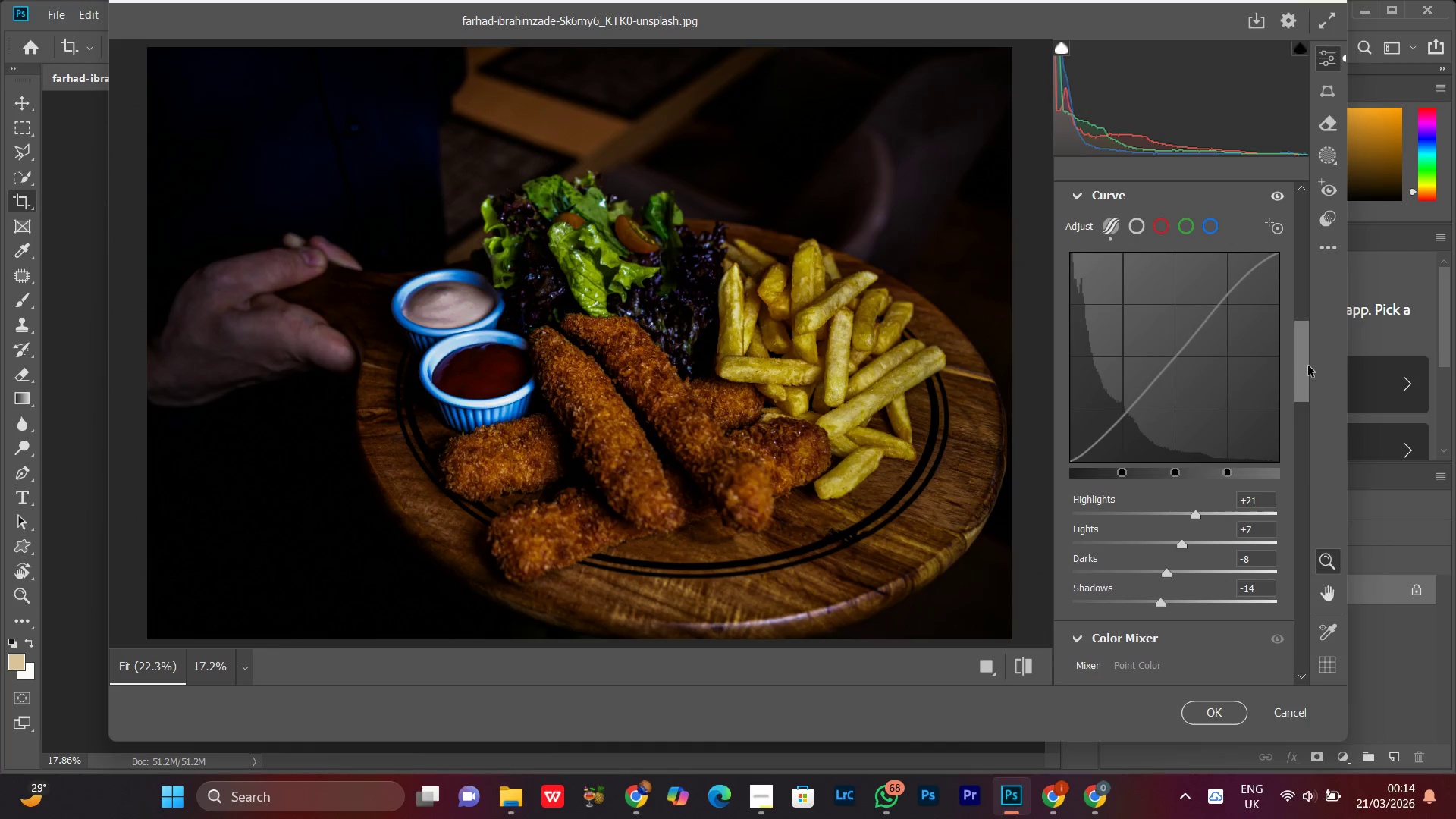 
left_click_drag(start_coordinate=[1303, 372], to_coordinate=[1304, 438])
 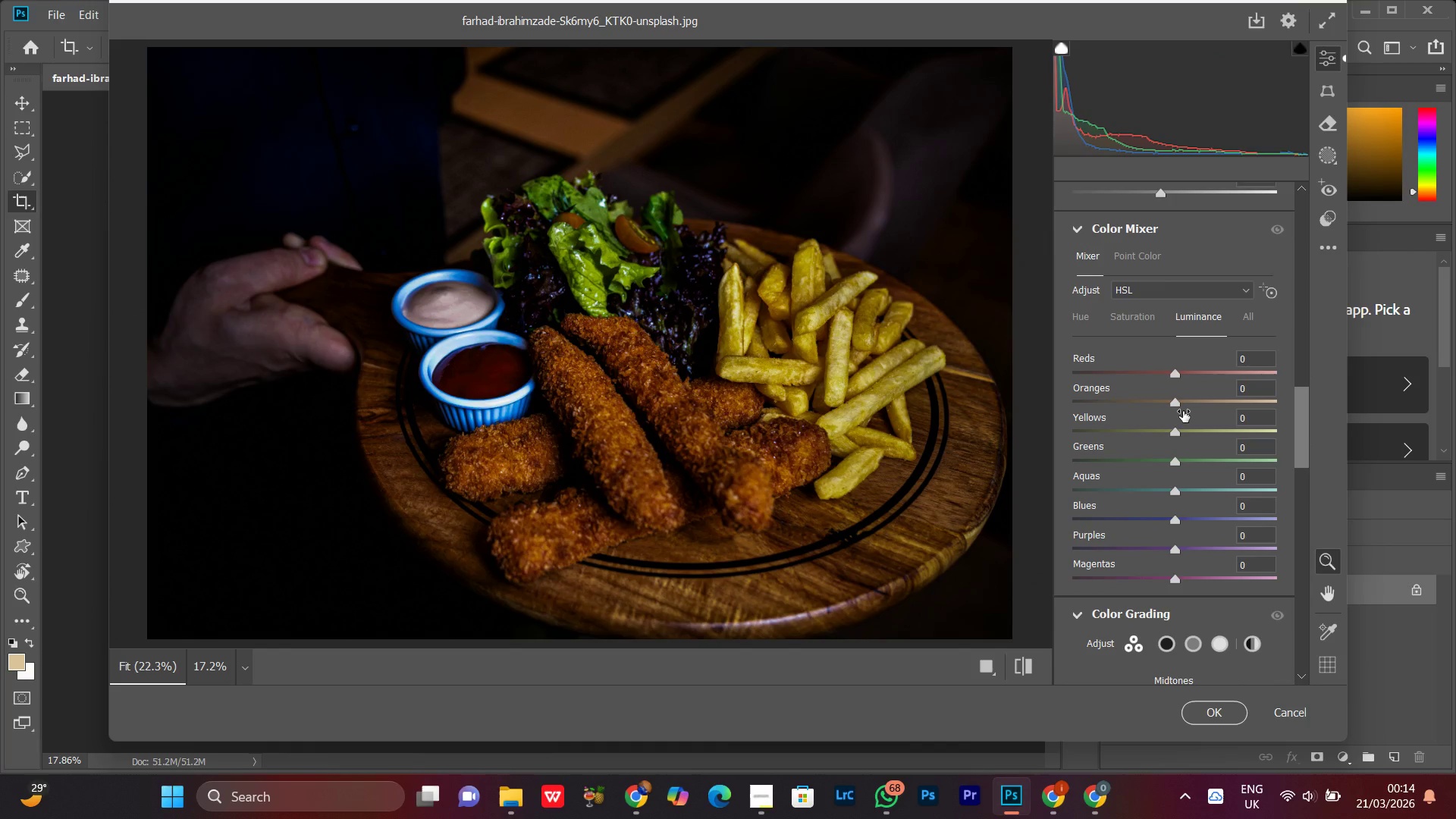 
wait(7.81)
 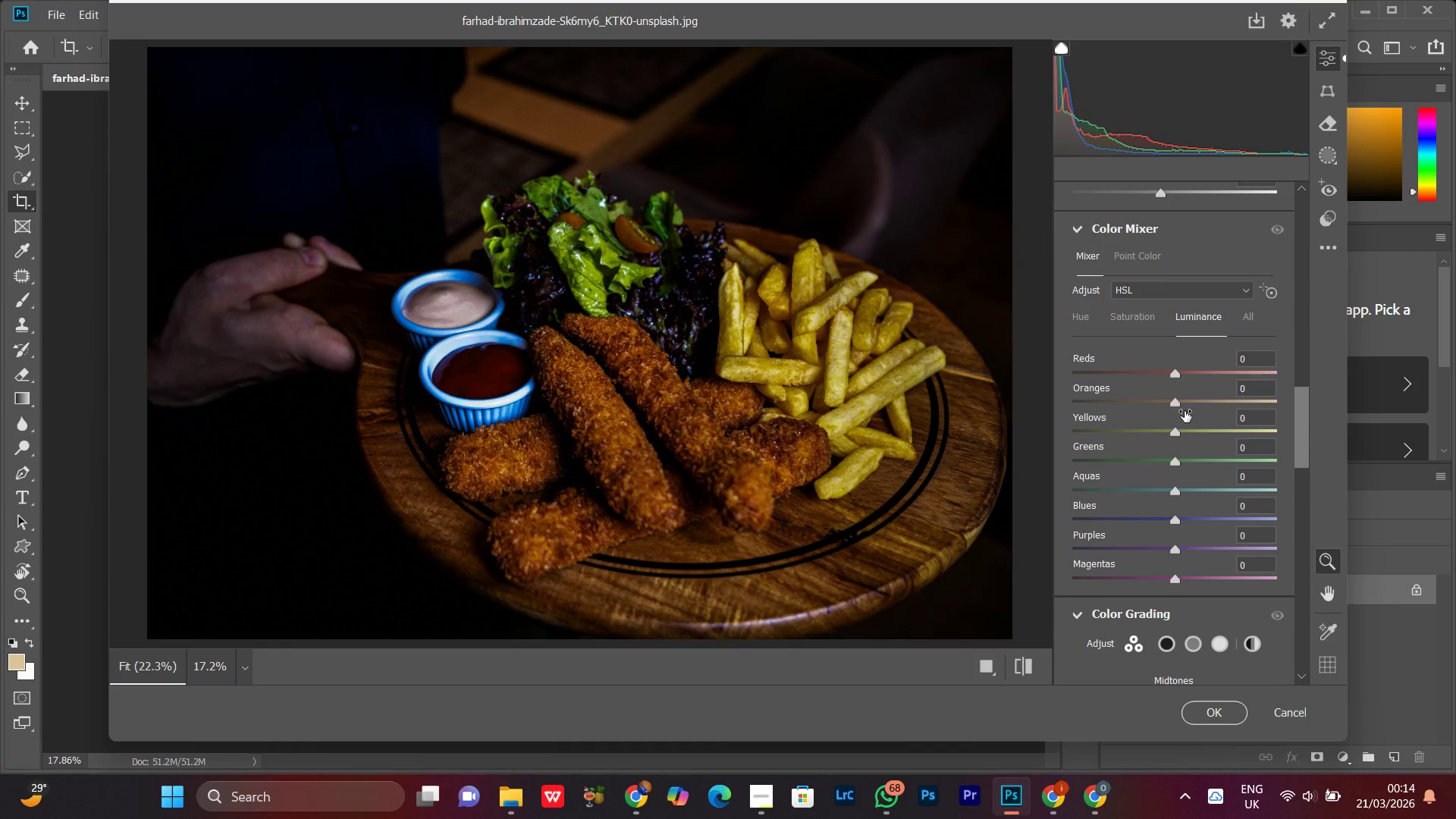 
left_click([1090, 327])
 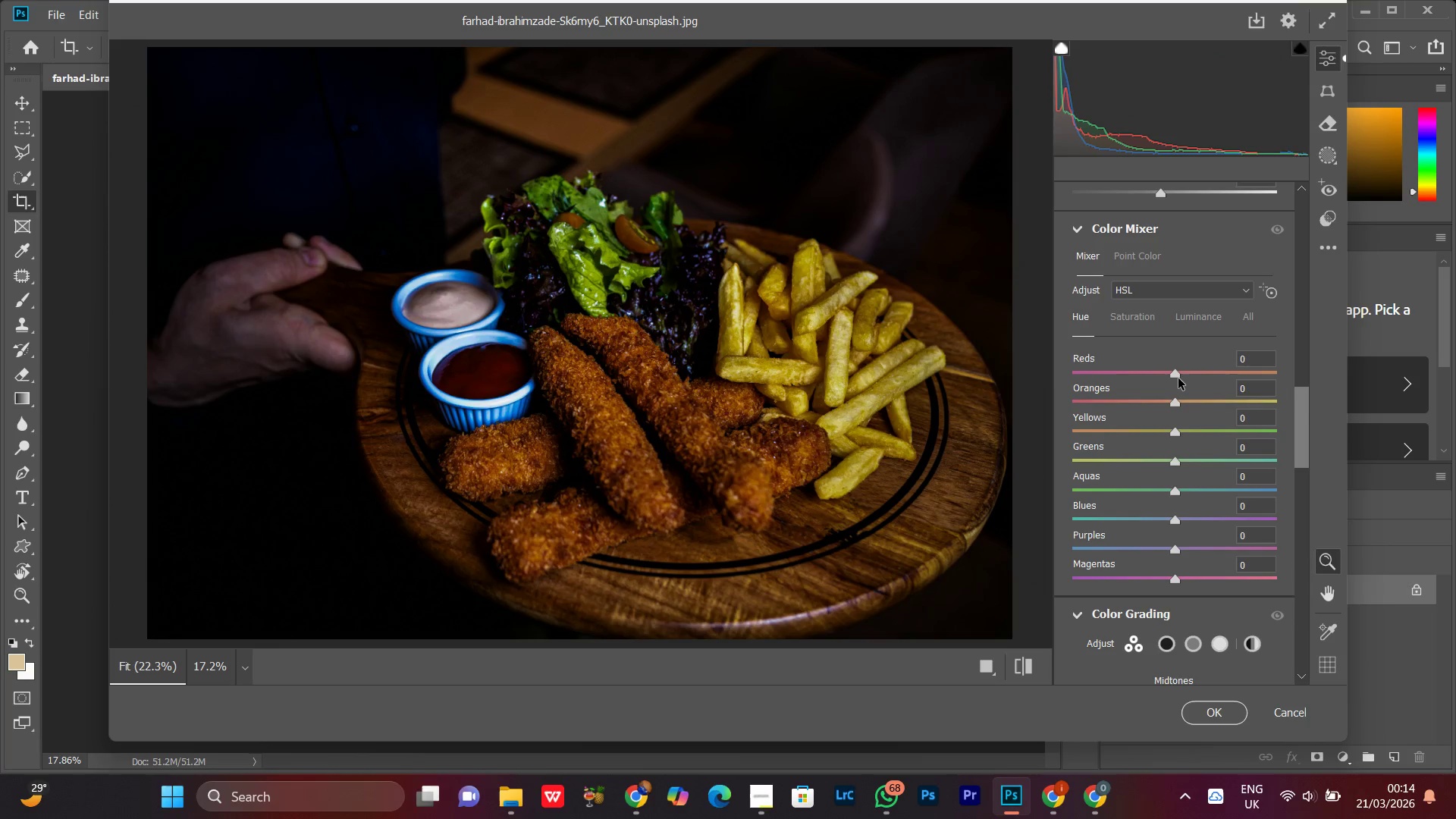 
left_click_drag(start_coordinate=[1174, 378], to_coordinate=[1162, 384])
 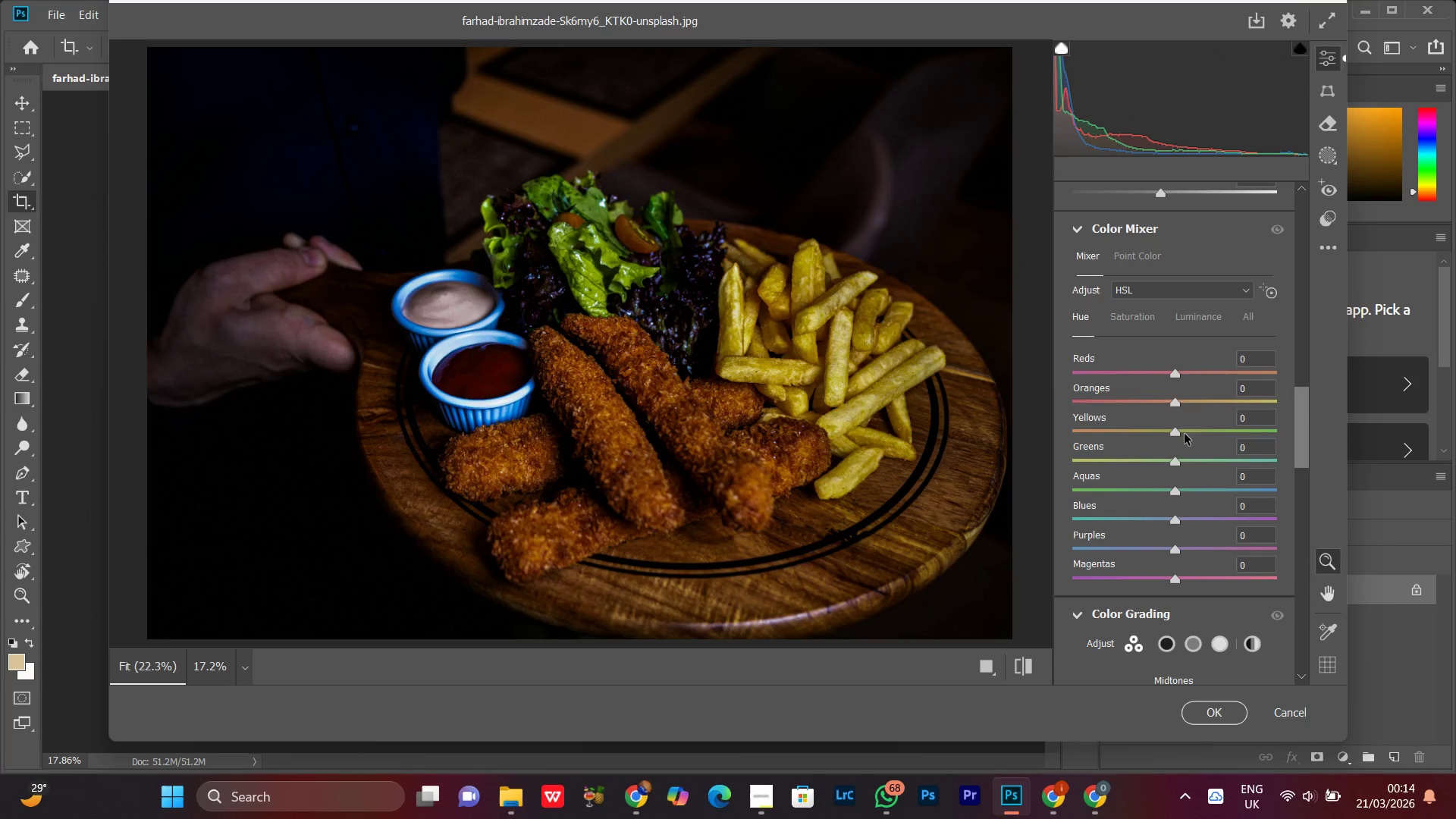 
left_click_drag(start_coordinate=[1175, 408], to_coordinate=[1164, 414])
 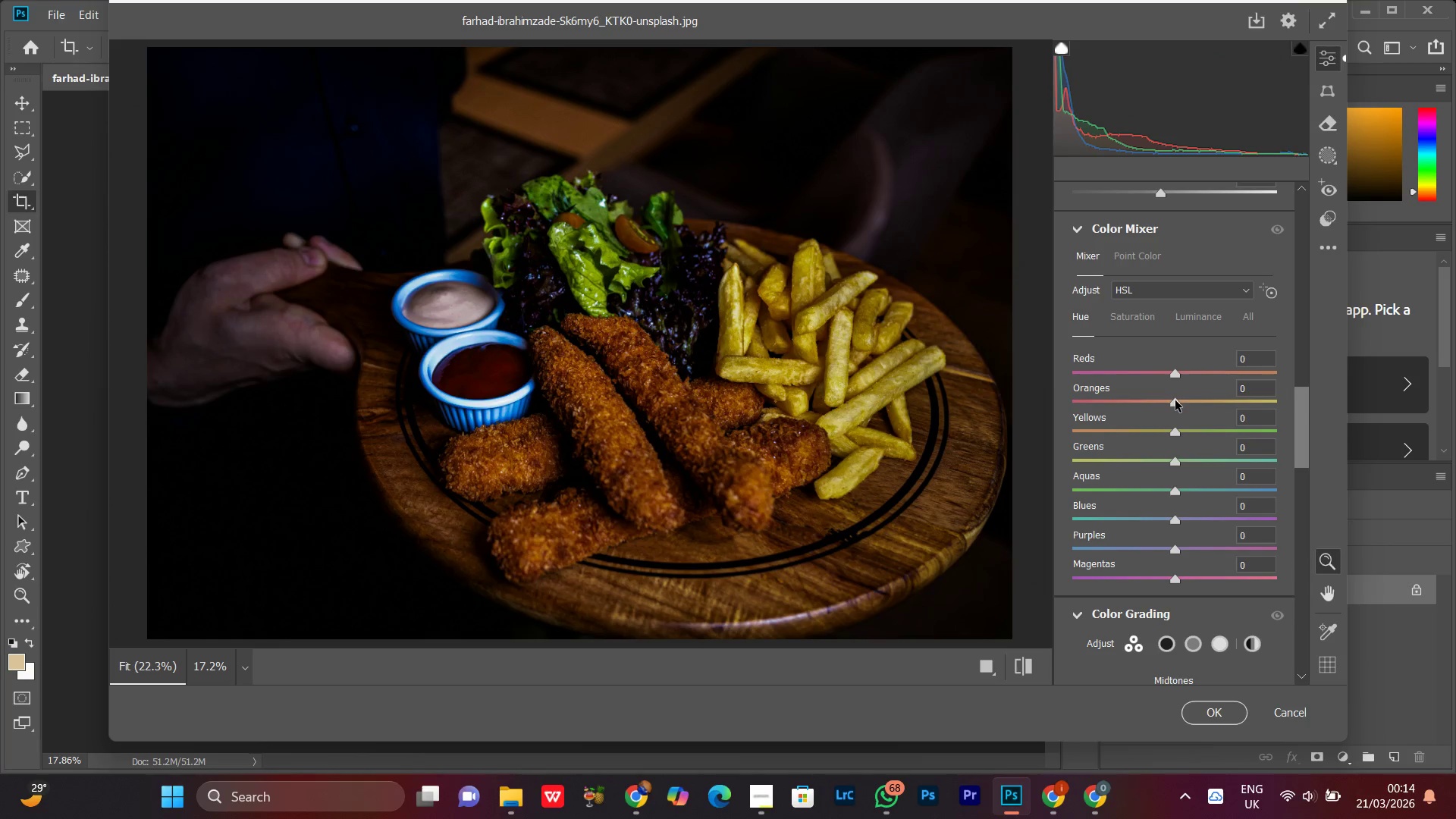 
left_click_drag(start_coordinate=[1174, 400], to_coordinate=[1163, 408])
 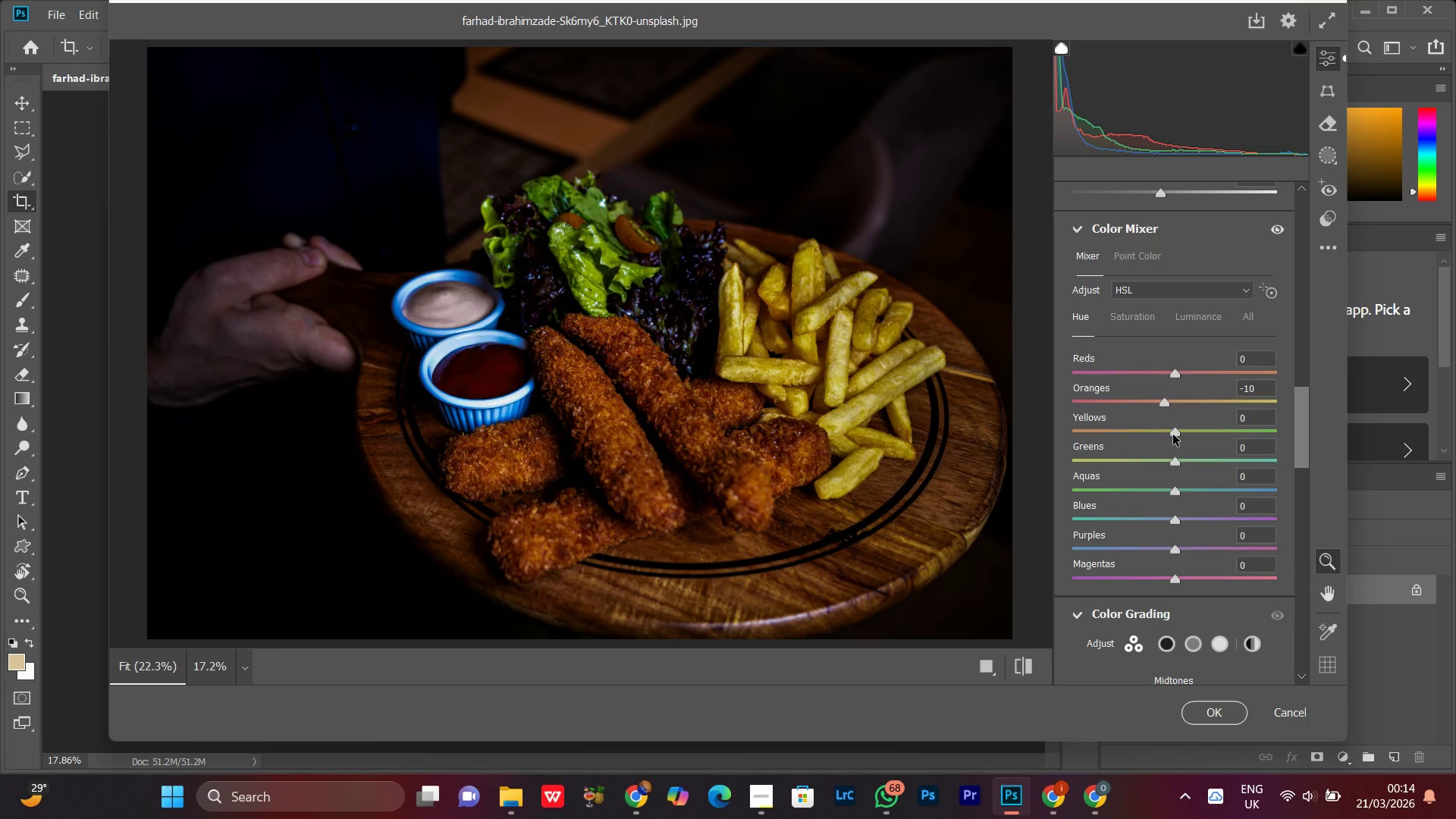 
left_click_drag(start_coordinate=[1173, 435], to_coordinate=[1162, 437])
 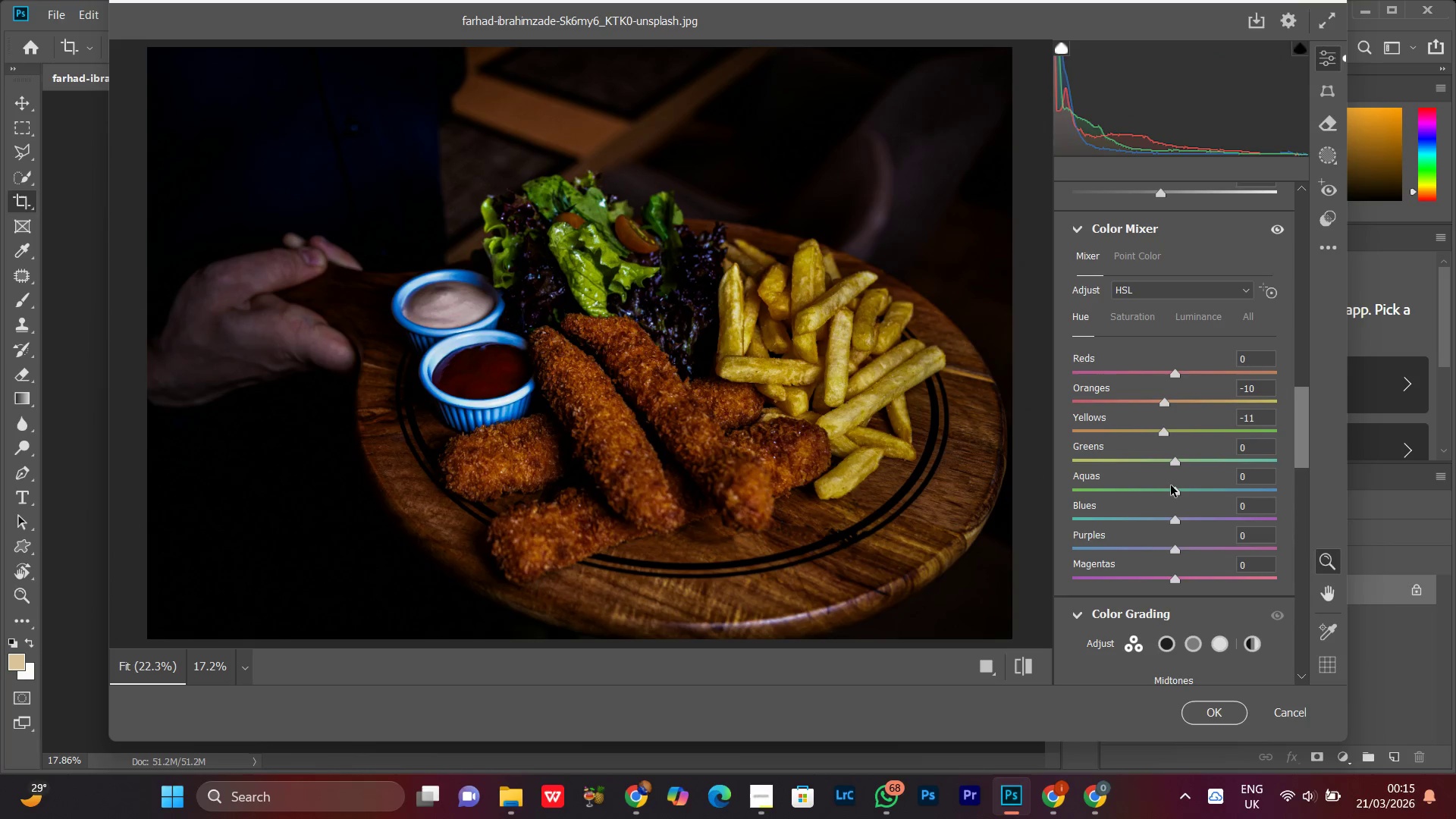 
left_click_drag(start_coordinate=[1172, 523], to_coordinate=[1159, 522])
 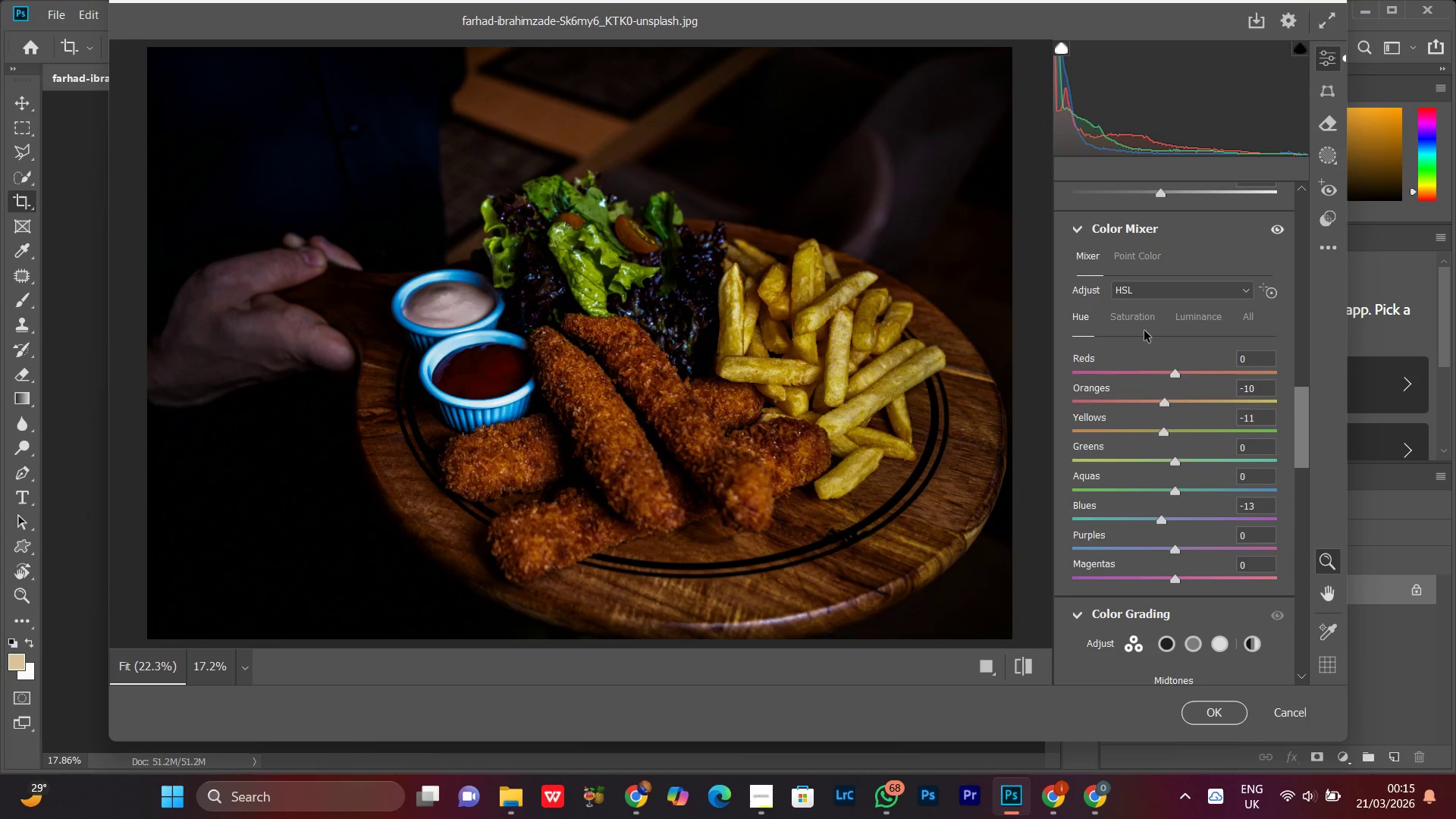 
left_click([1144, 323])
 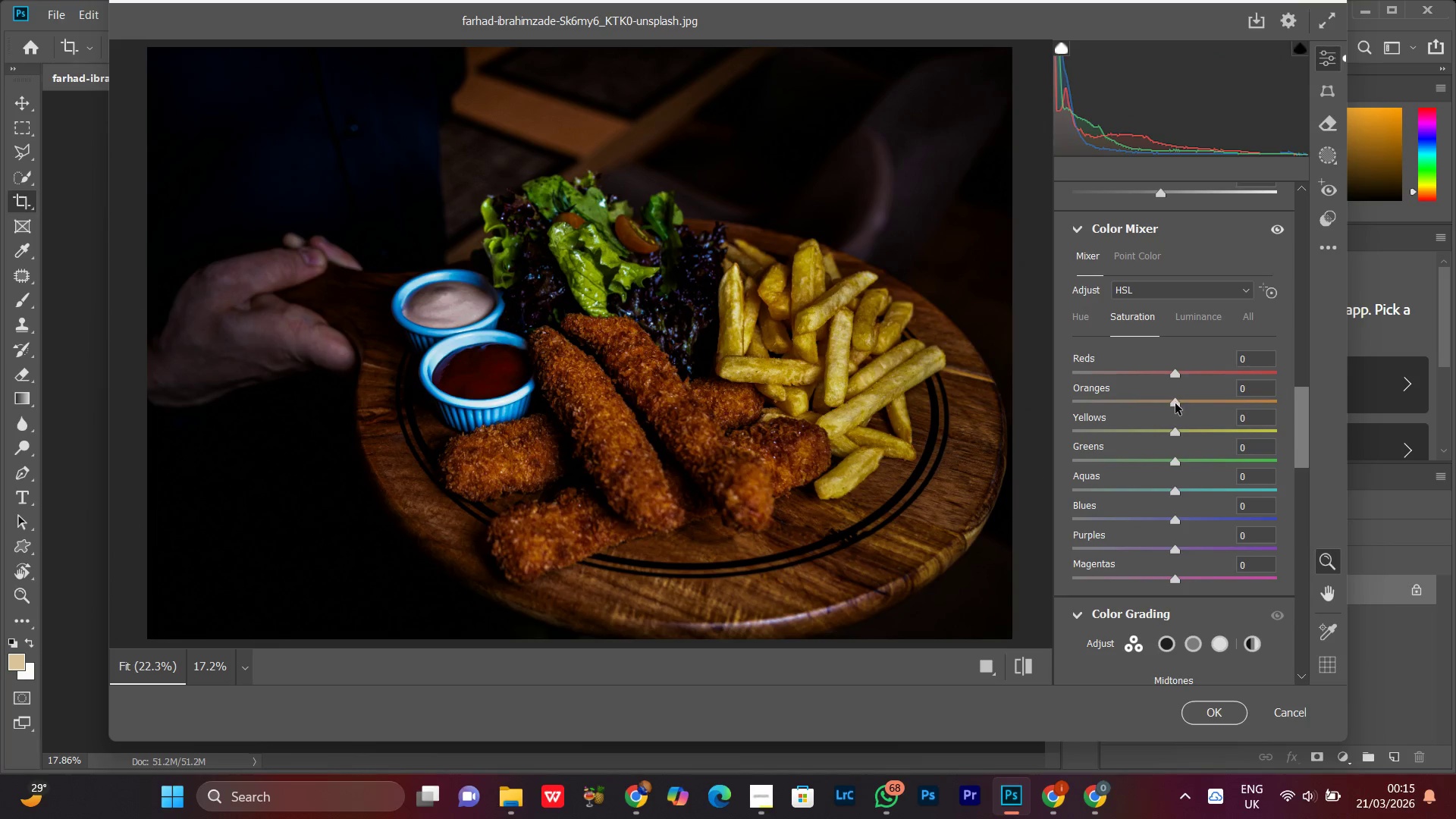 
left_click_drag(start_coordinate=[1175, 404], to_coordinate=[1183, 413])
 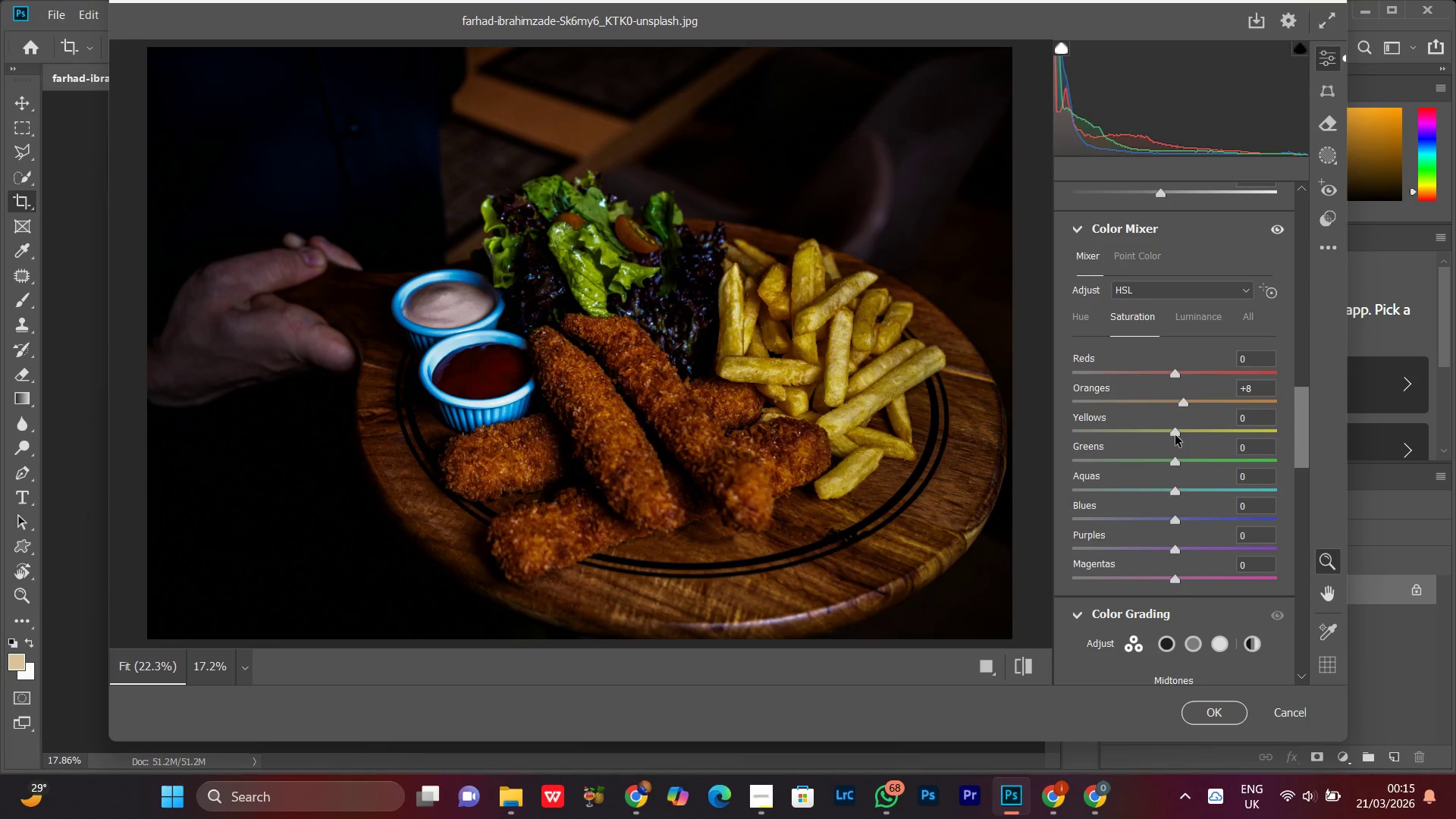 
left_click_drag(start_coordinate=[1175, 435], to_coordinate=[1181, 438])
 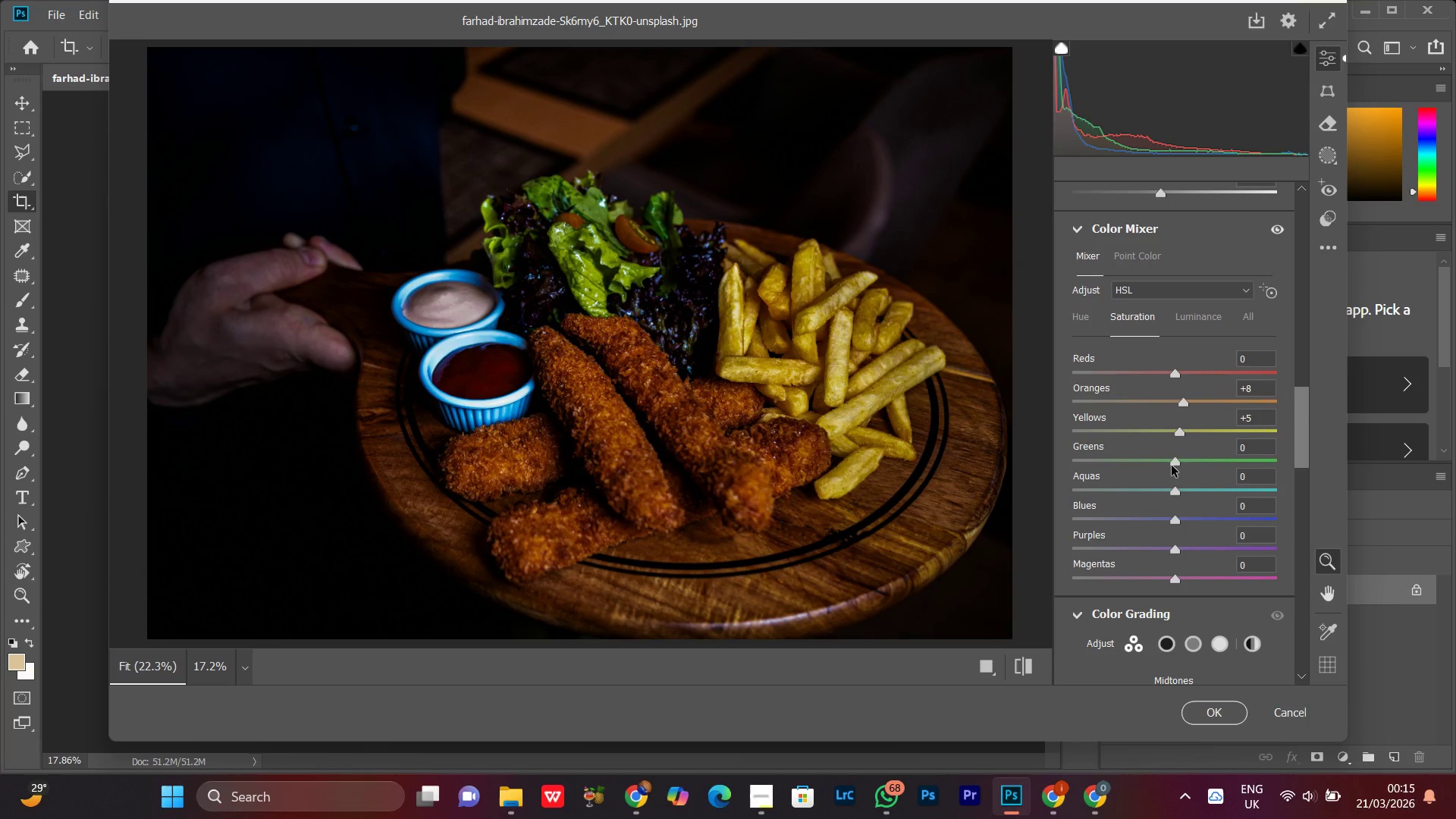 
left_click_drag(start_coordinate=[1171, 466], to_coordinate=[1135, 483])
 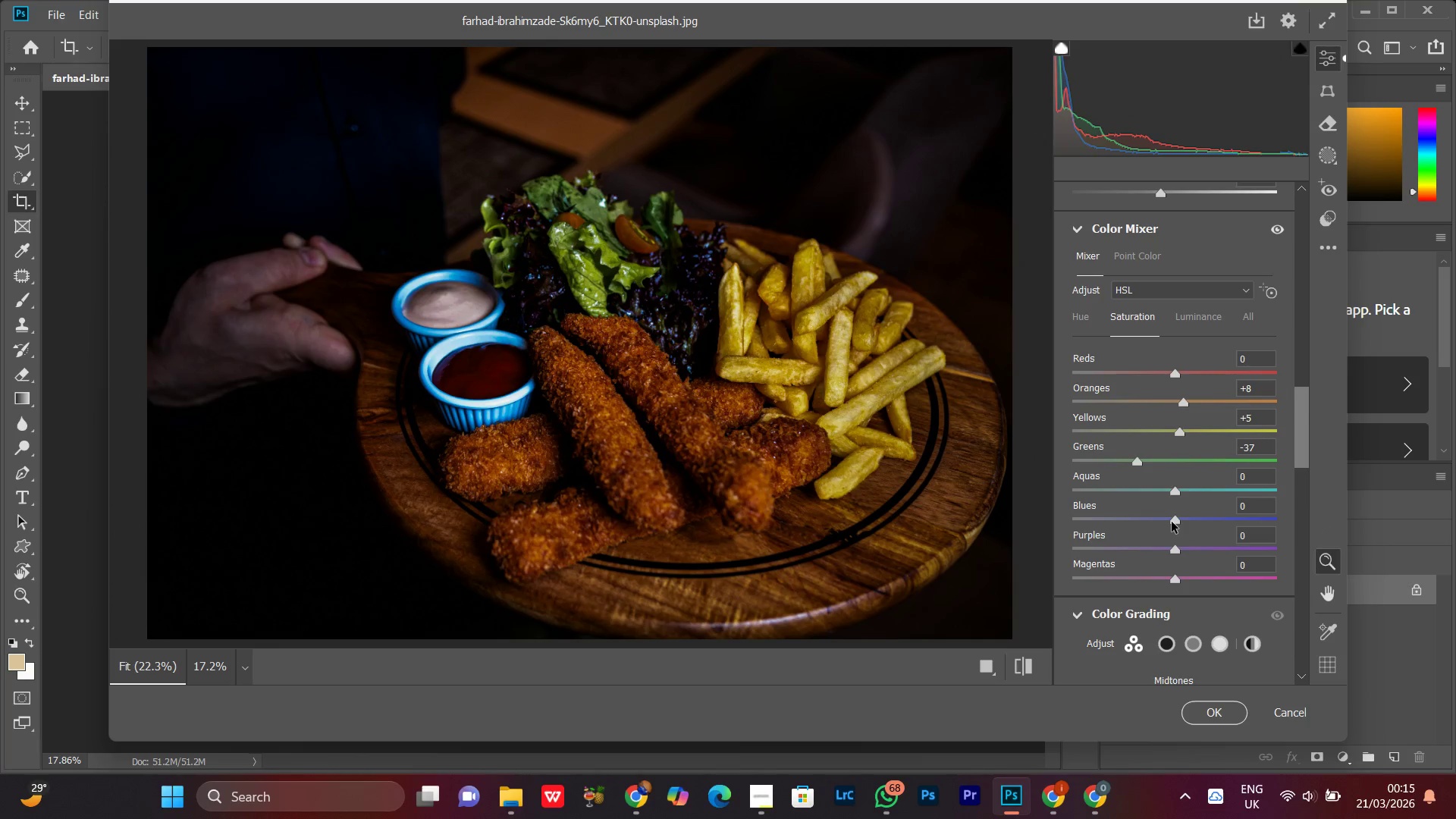 
left_click_drag(start_coordinate=[1170, 522], to_coordinate=[1141, 521])
 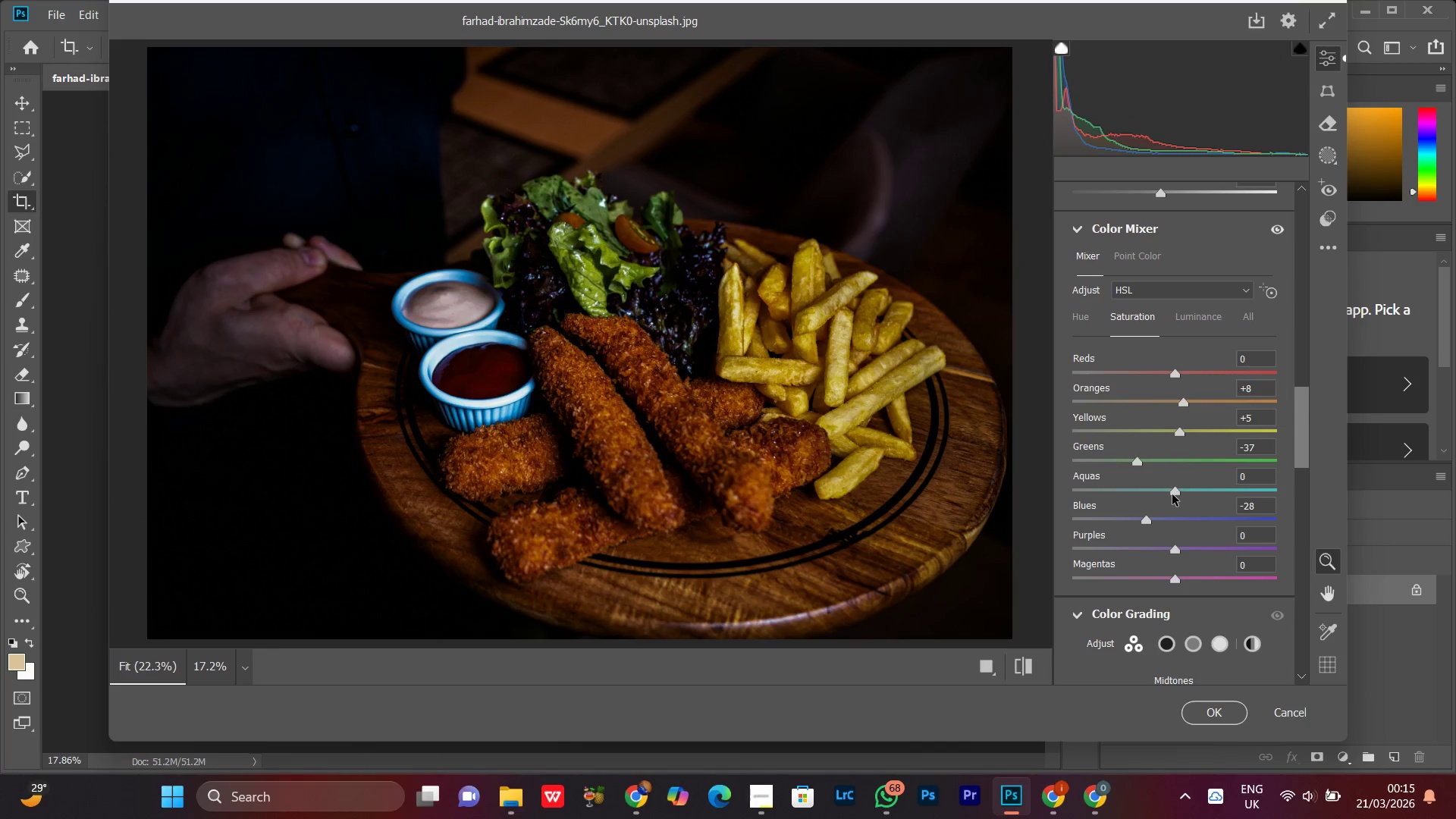 
left_click_drag(start_coordinate=[1167, 494], to_coordinate=[1154, 500])
 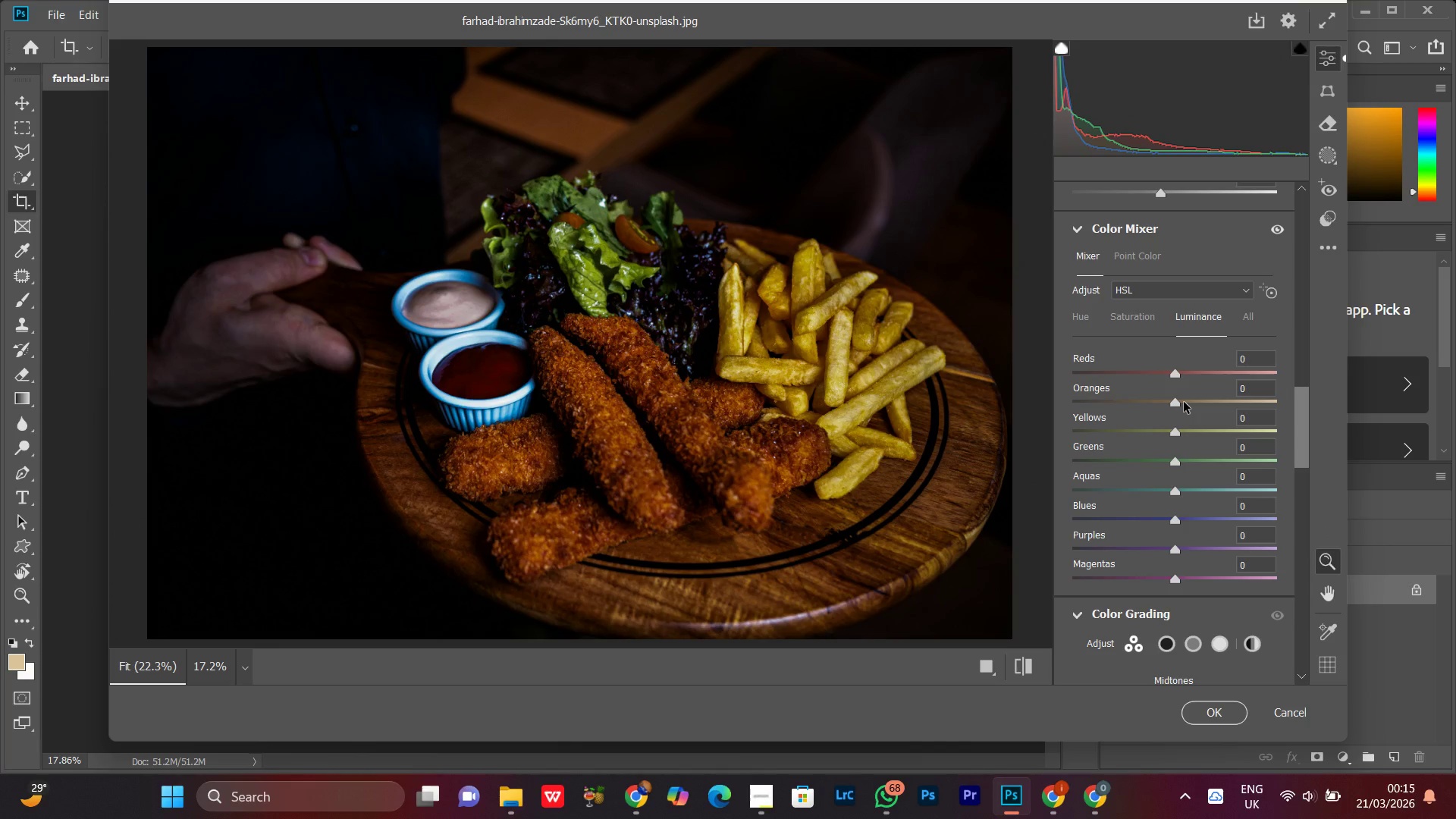 
left_click_drag(start_coordinate=[1178, 397], to_coordinate=[1187, 411])
 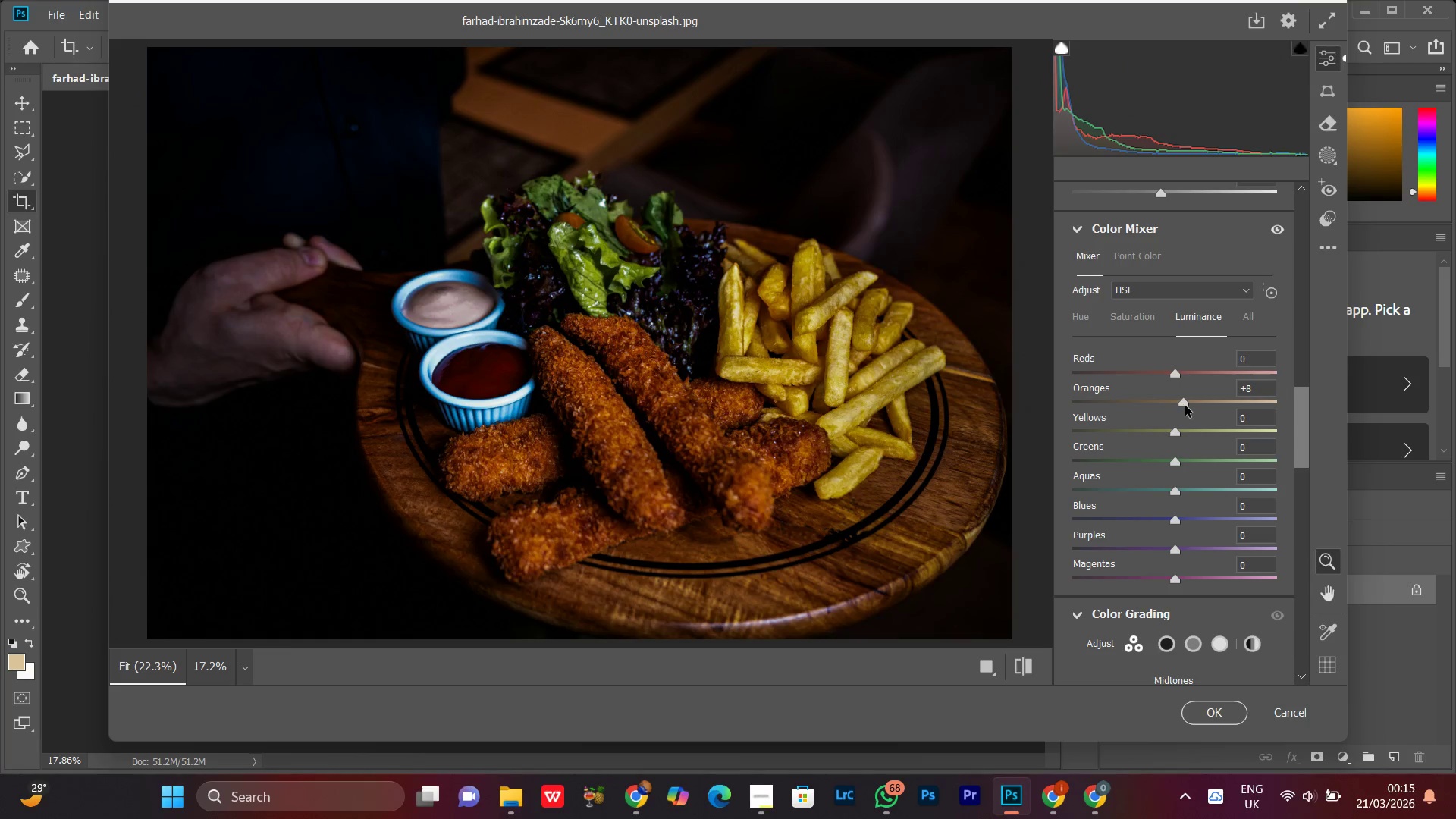 
left_click_drag(start_coordinate=[1182, 404], to_coordinate=[1185, 410])
 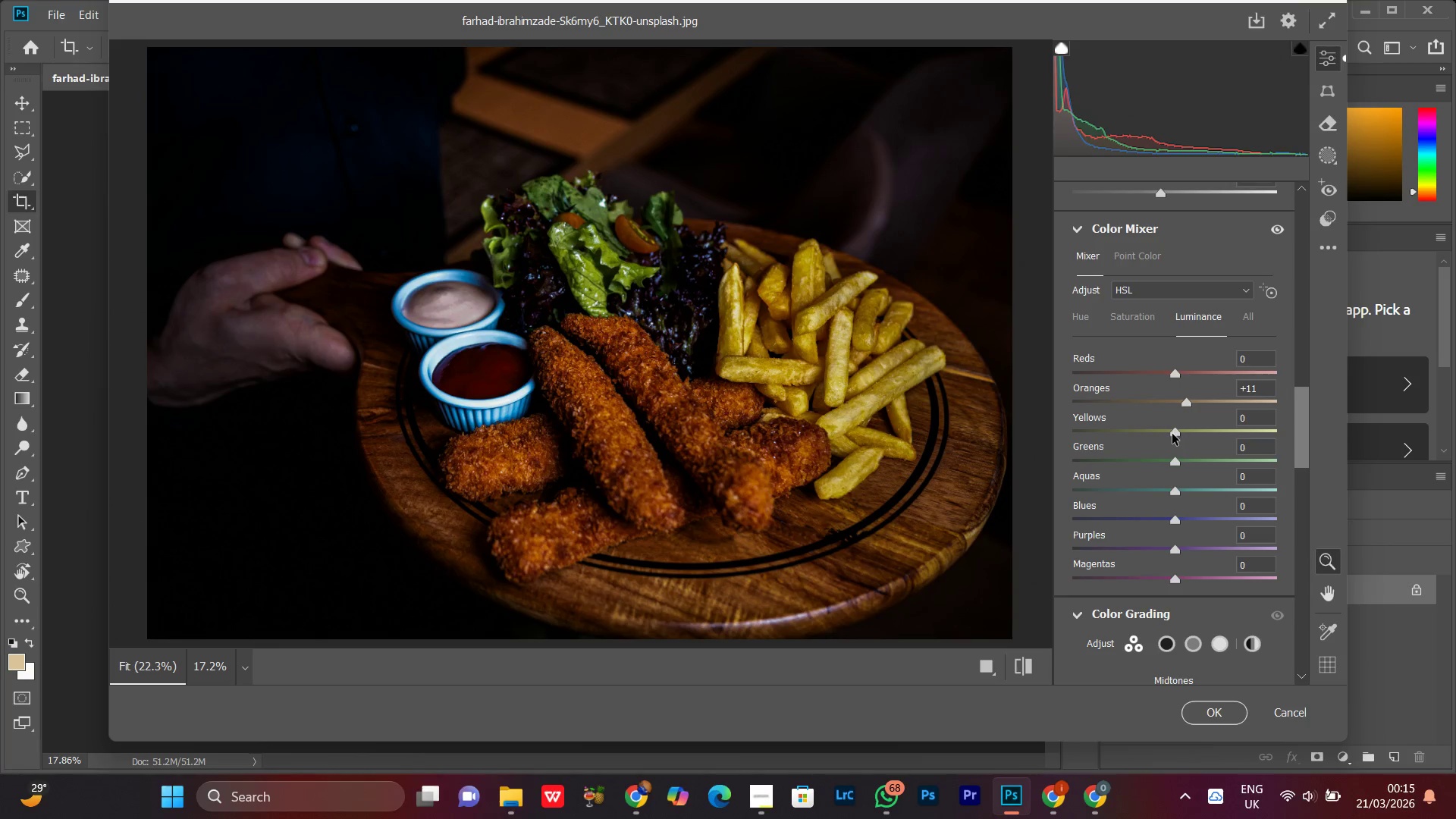 
left_click_drag(start_coordinate=[1172, 433], to_coordinate=[1178, 439])
 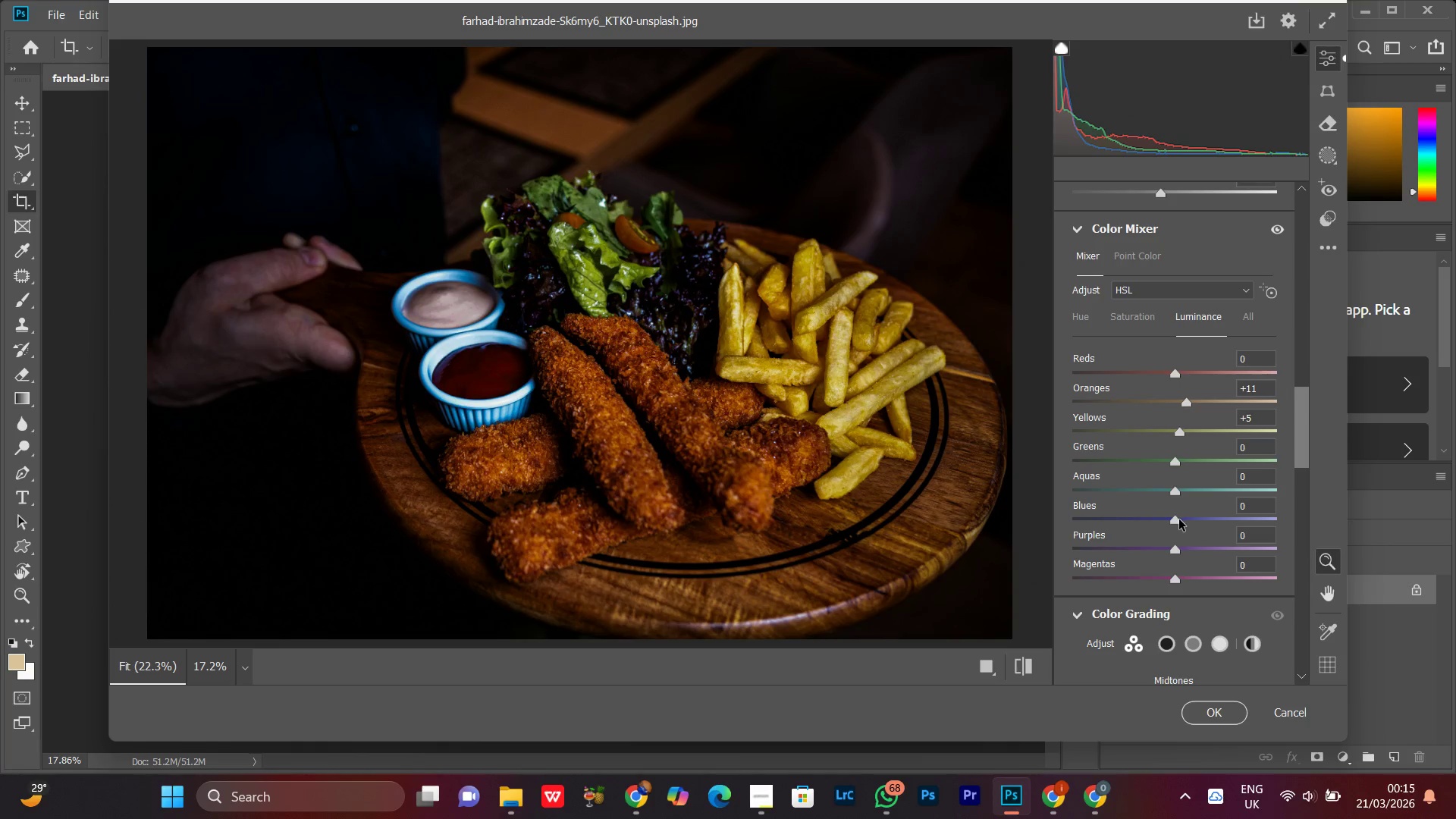 
wait(6.52)
 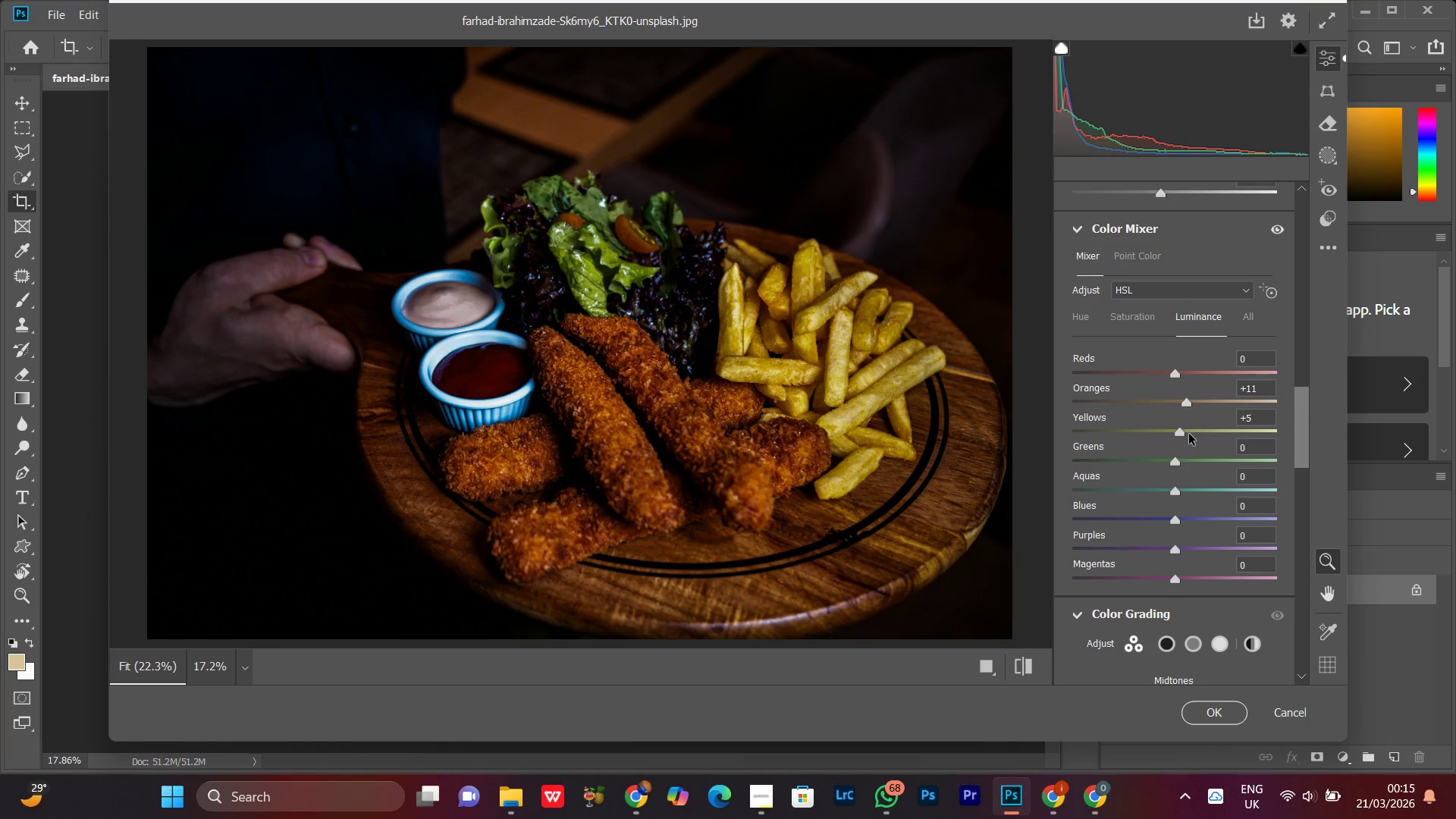 
left_click_drag(start_coordinate=[1178, 523], to_coordinate=[1194, 531])
 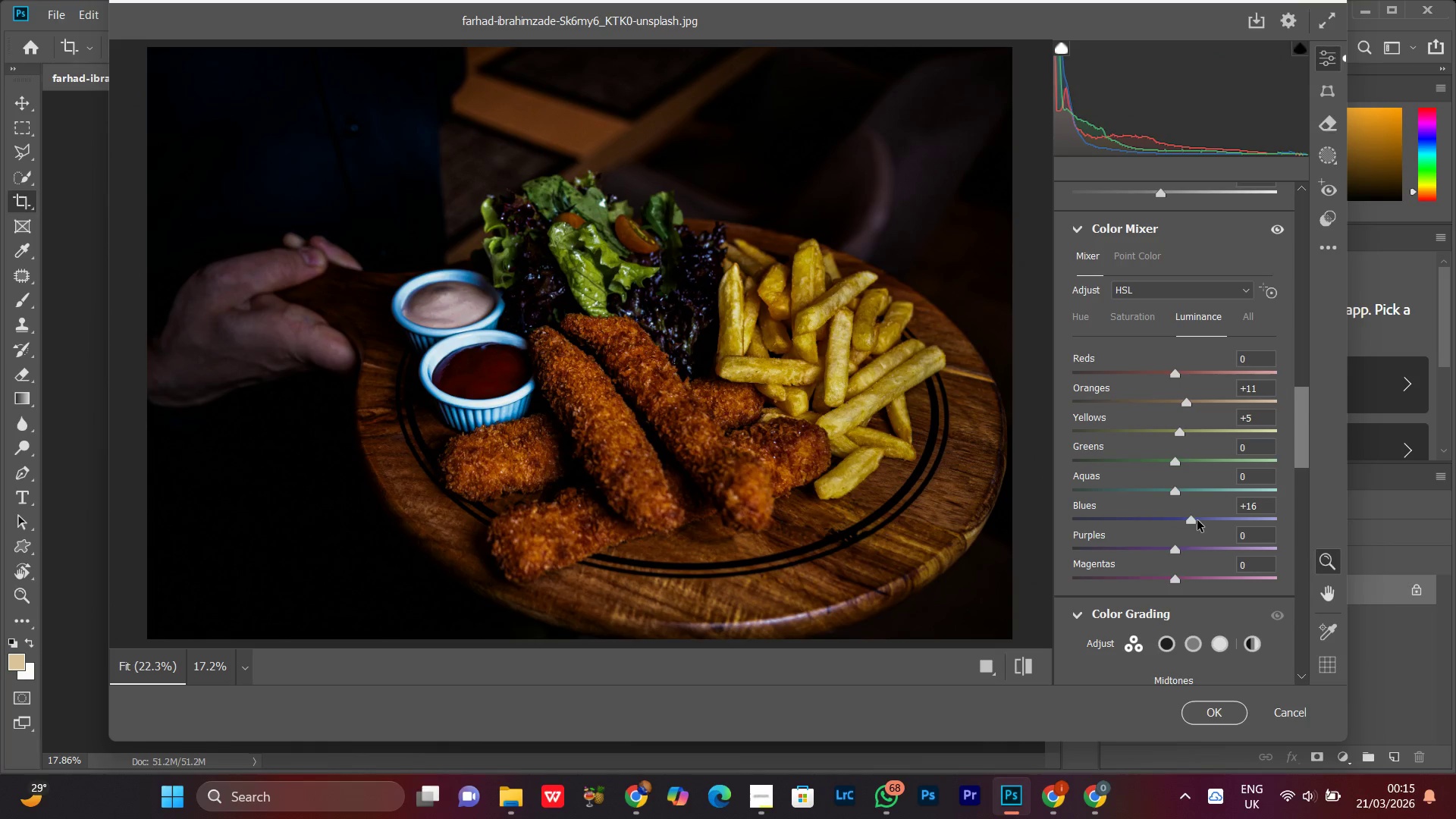 
left_click_drag(start_coordinate=[1192, 521], to_coordinate=[1185, 522])
 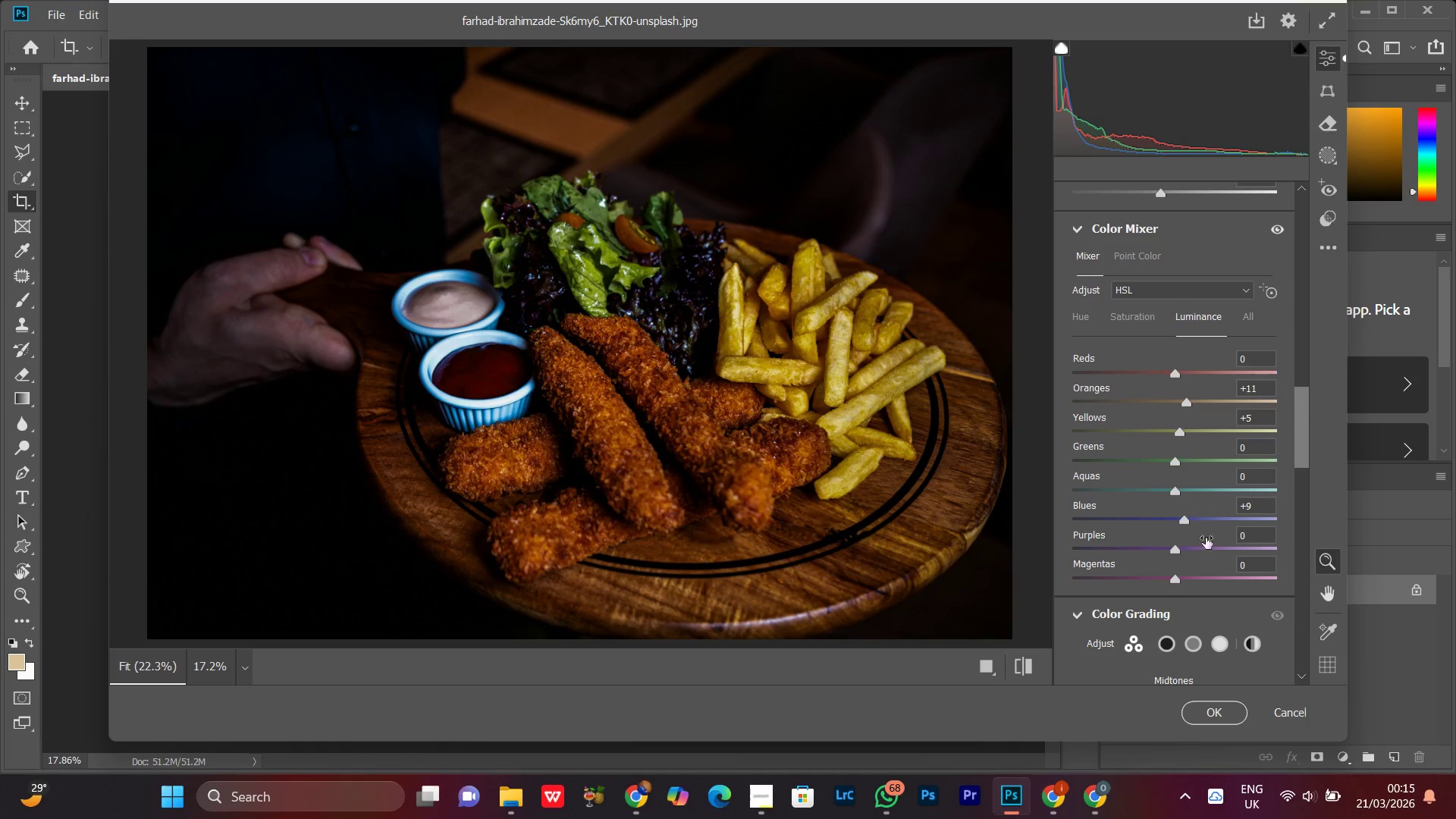 
scroll: coordinate [1197, 573], scroll_direction: down, amount: 2.0
 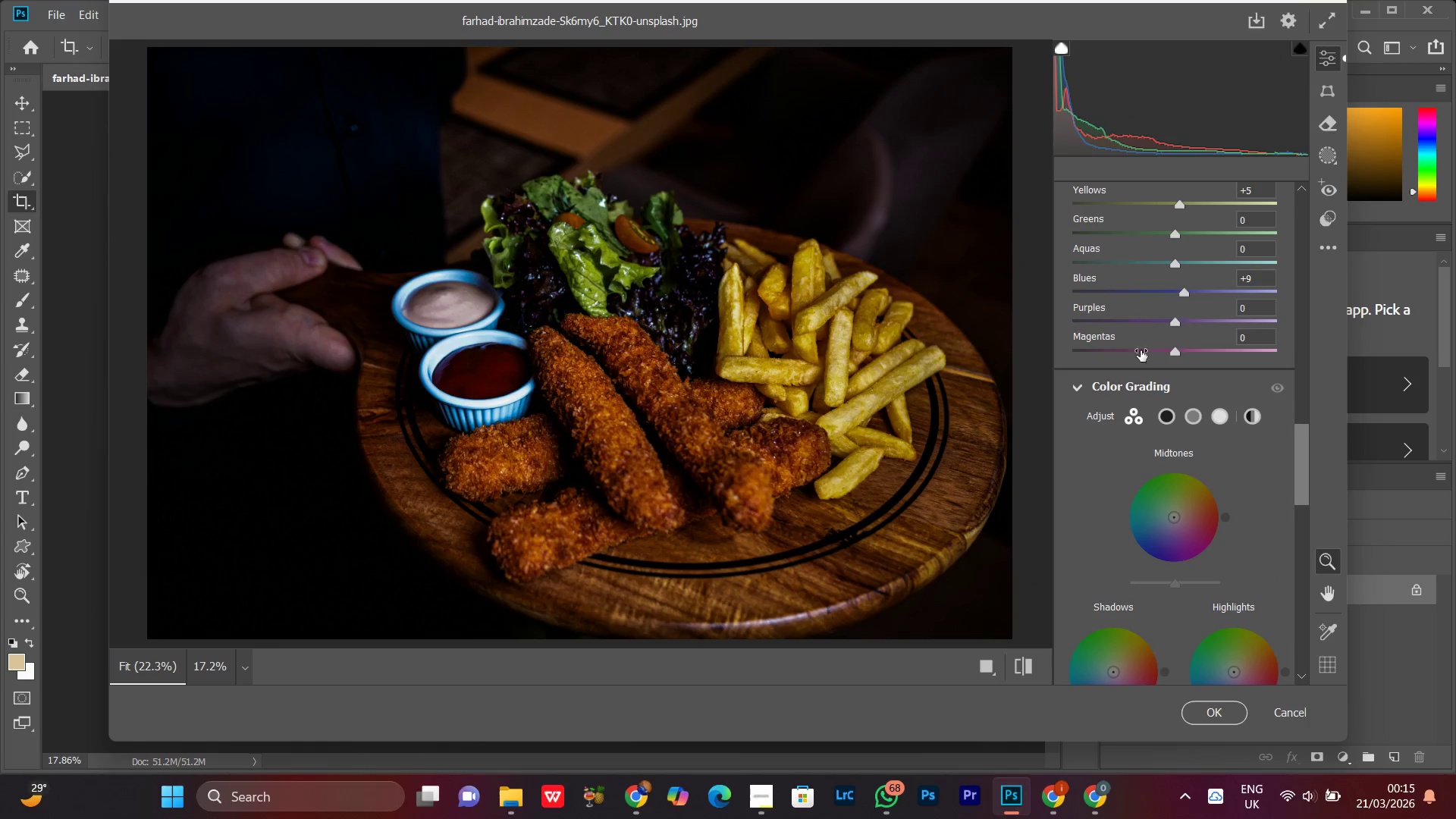 
scroll: coordinate [1179, 398], scroll_direction: up, amount: 2.0
 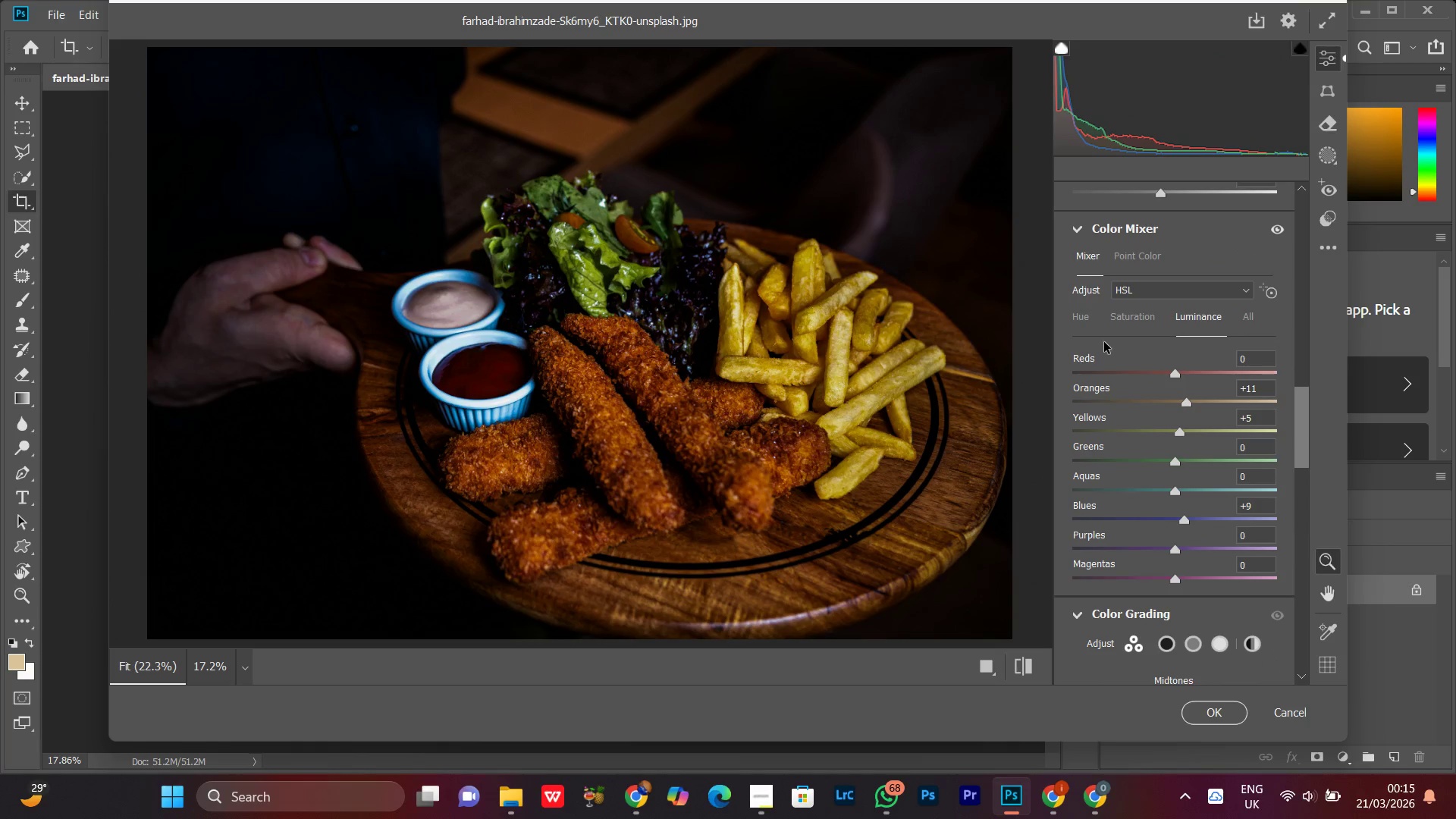 
left_click([1094, 329])
 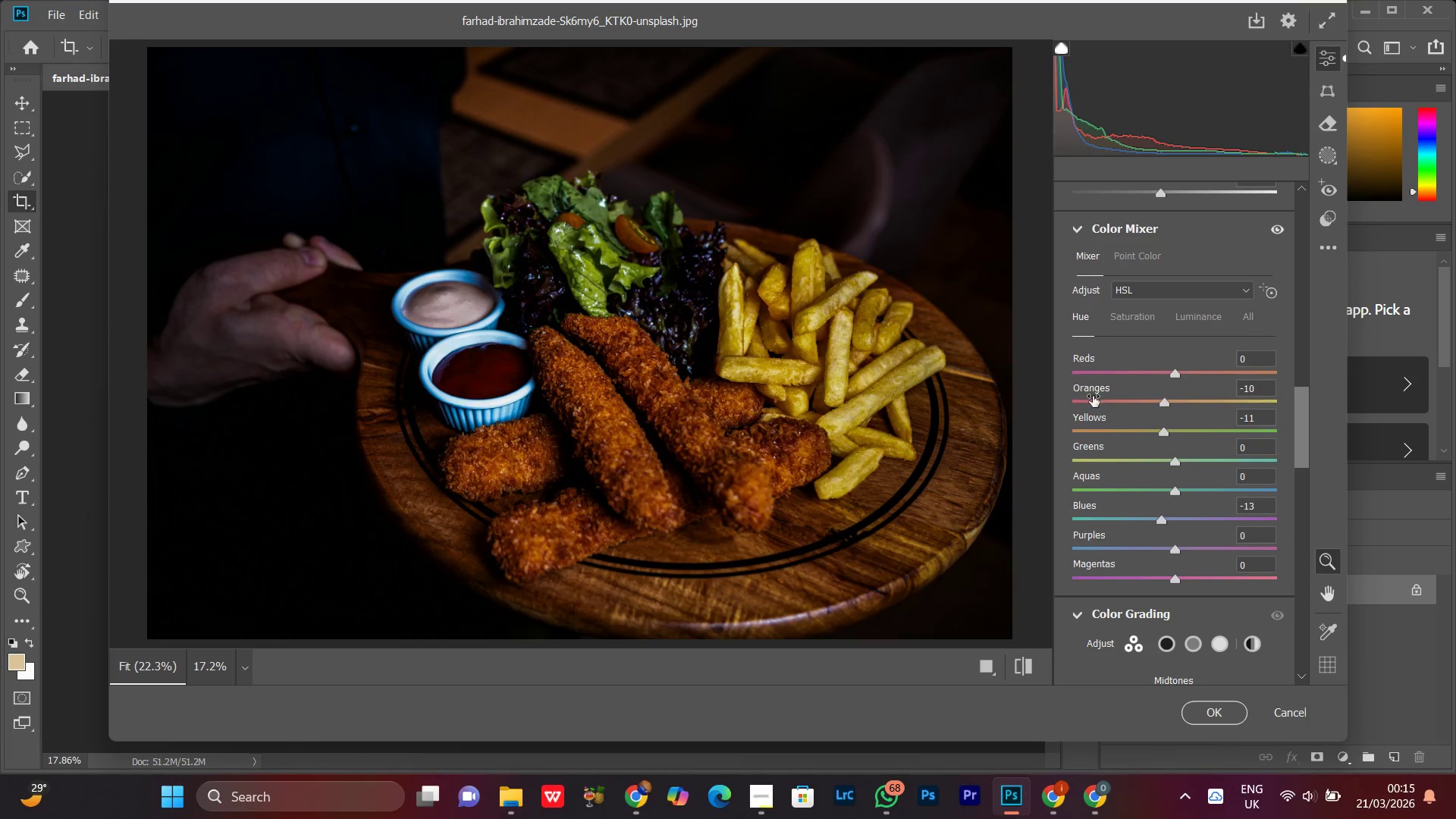 
wait(5.41)
 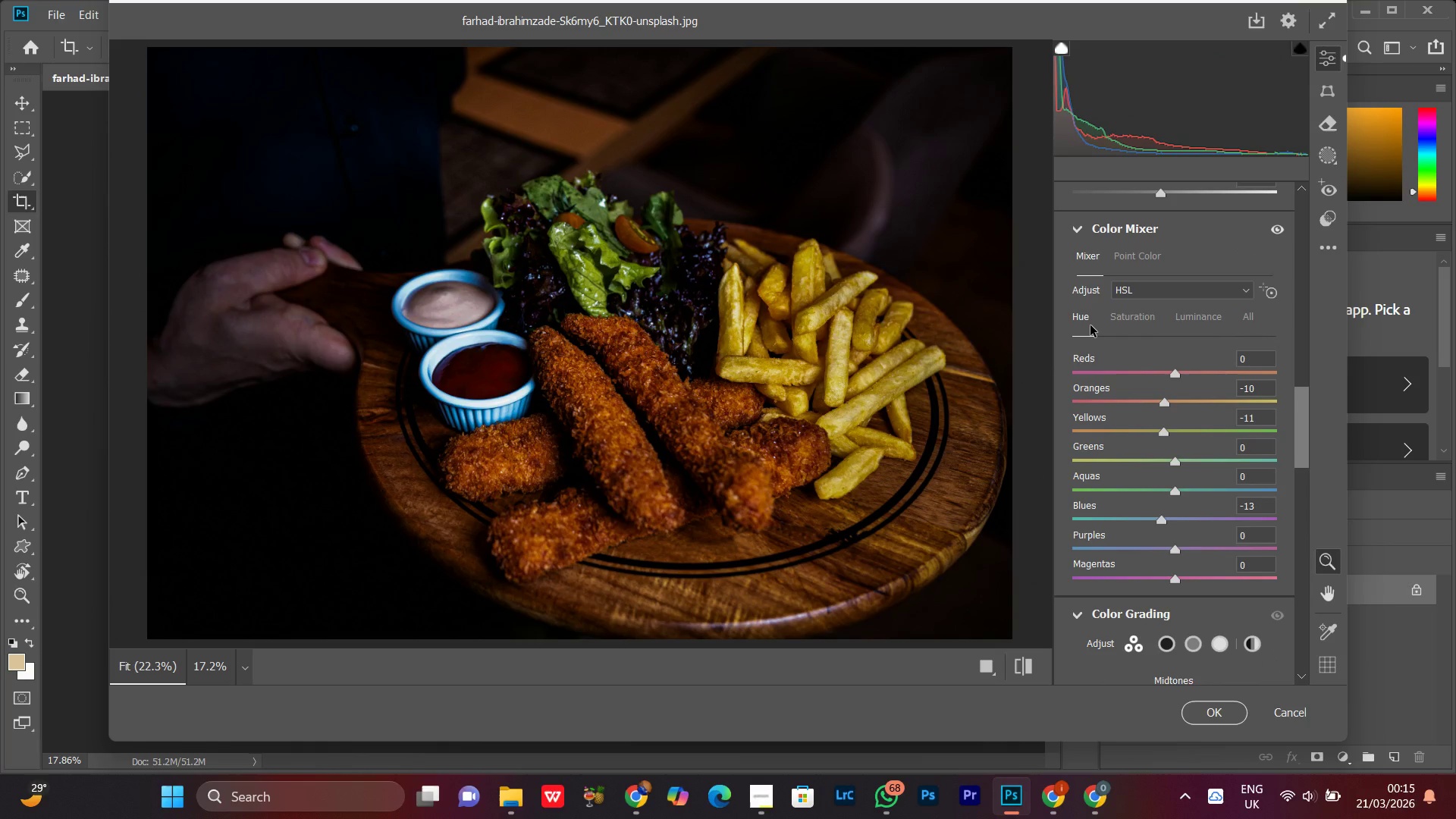 
left_click_drag(start_coordinate=[1127, 374], to_coordinate=[1002, 395])
 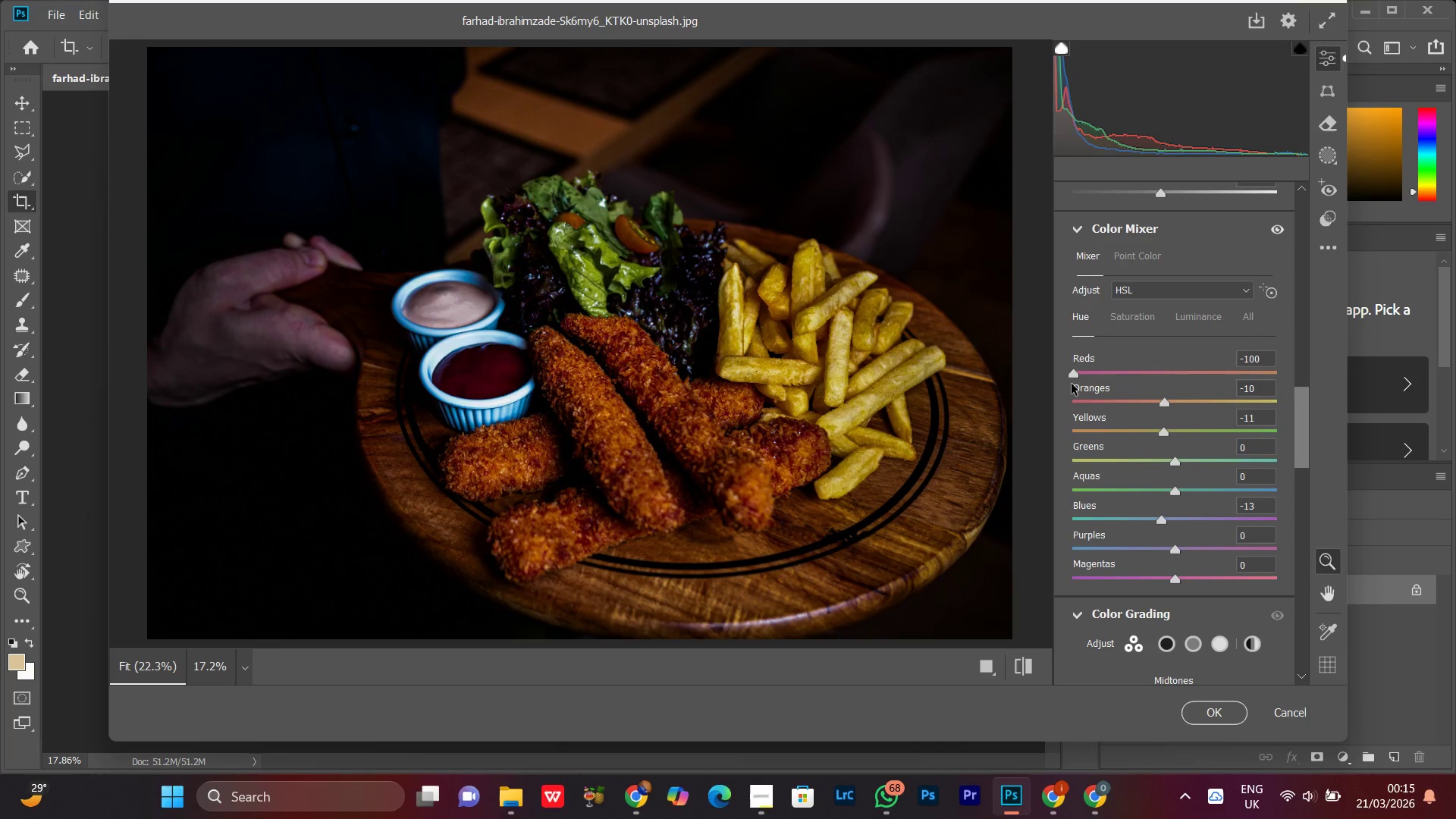 
hold_key(key=ControlLeft, duration=0.36)
 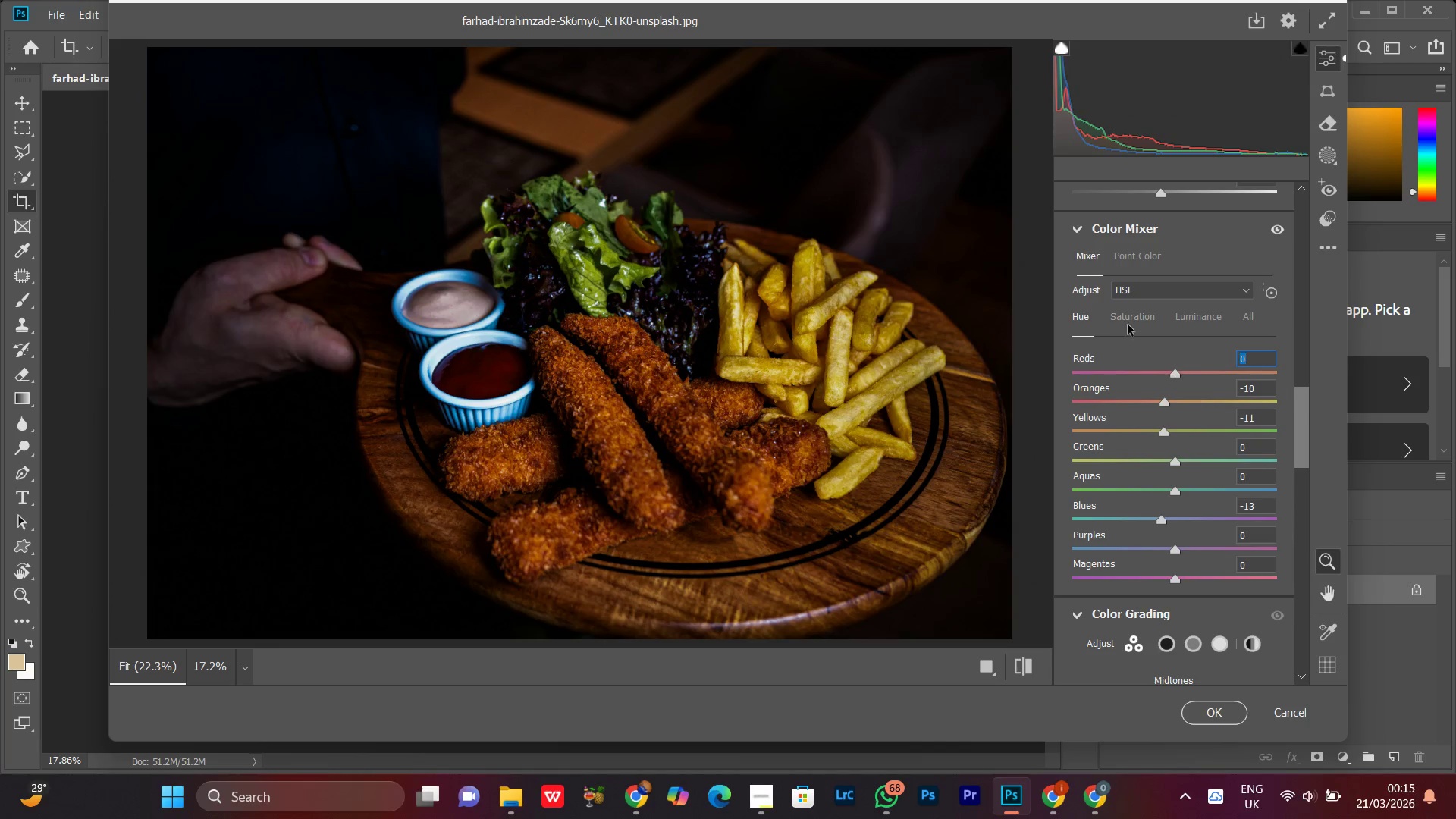 
key(Z)
 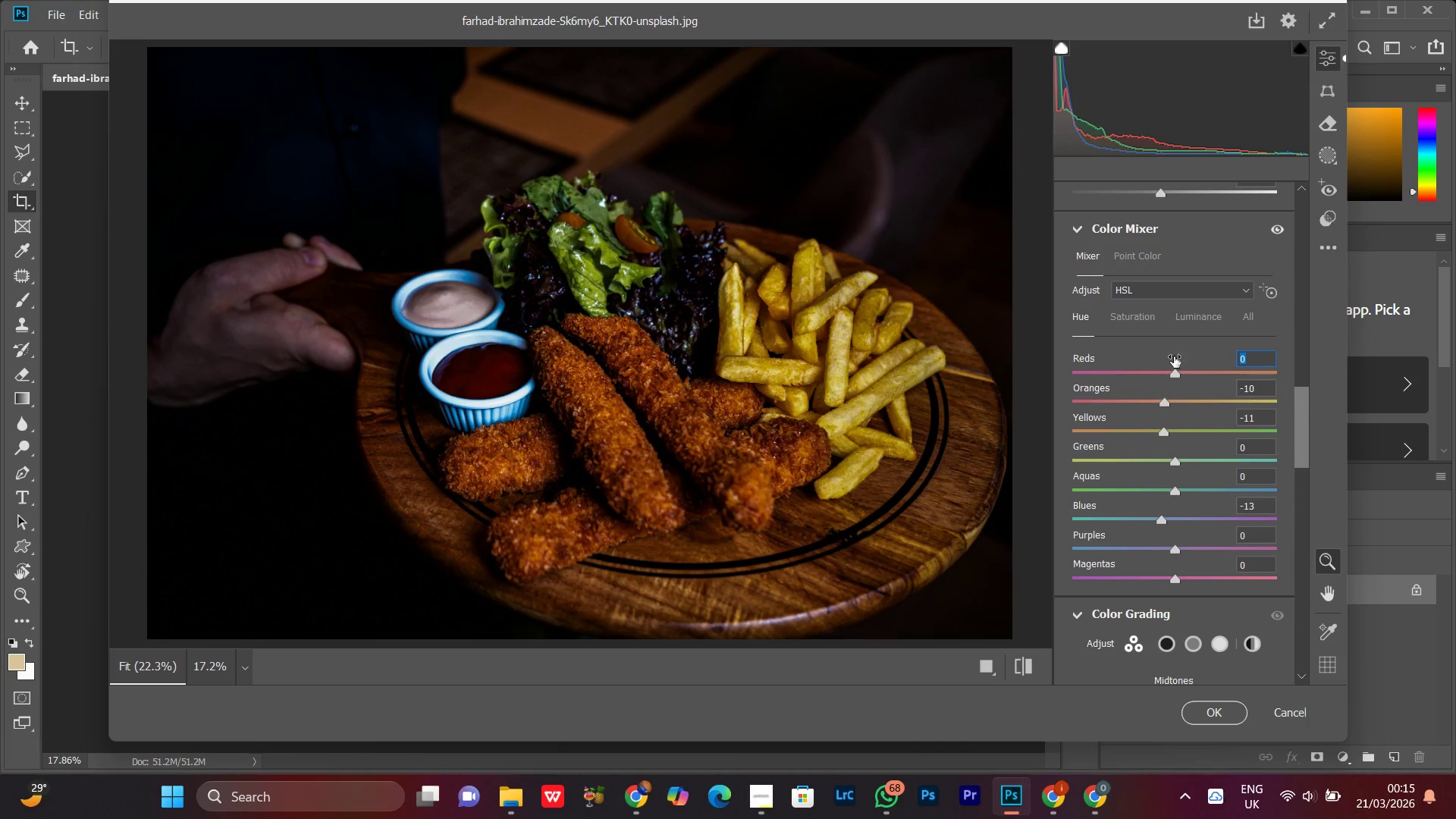 
scroll: coordinate [1176, 541], scroll_direction: down, amount: 2.0
 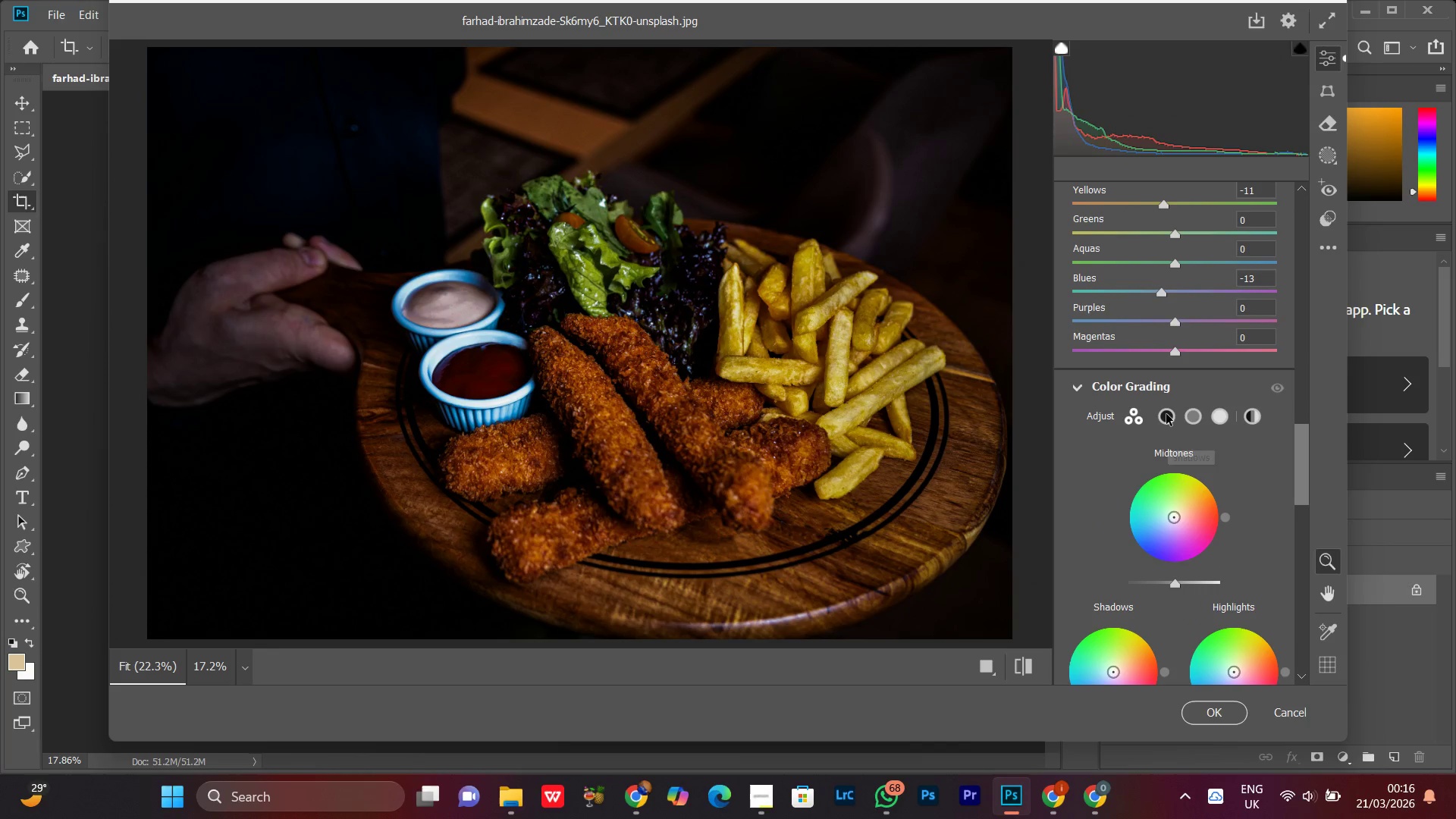 
left_click([1167, 413])
 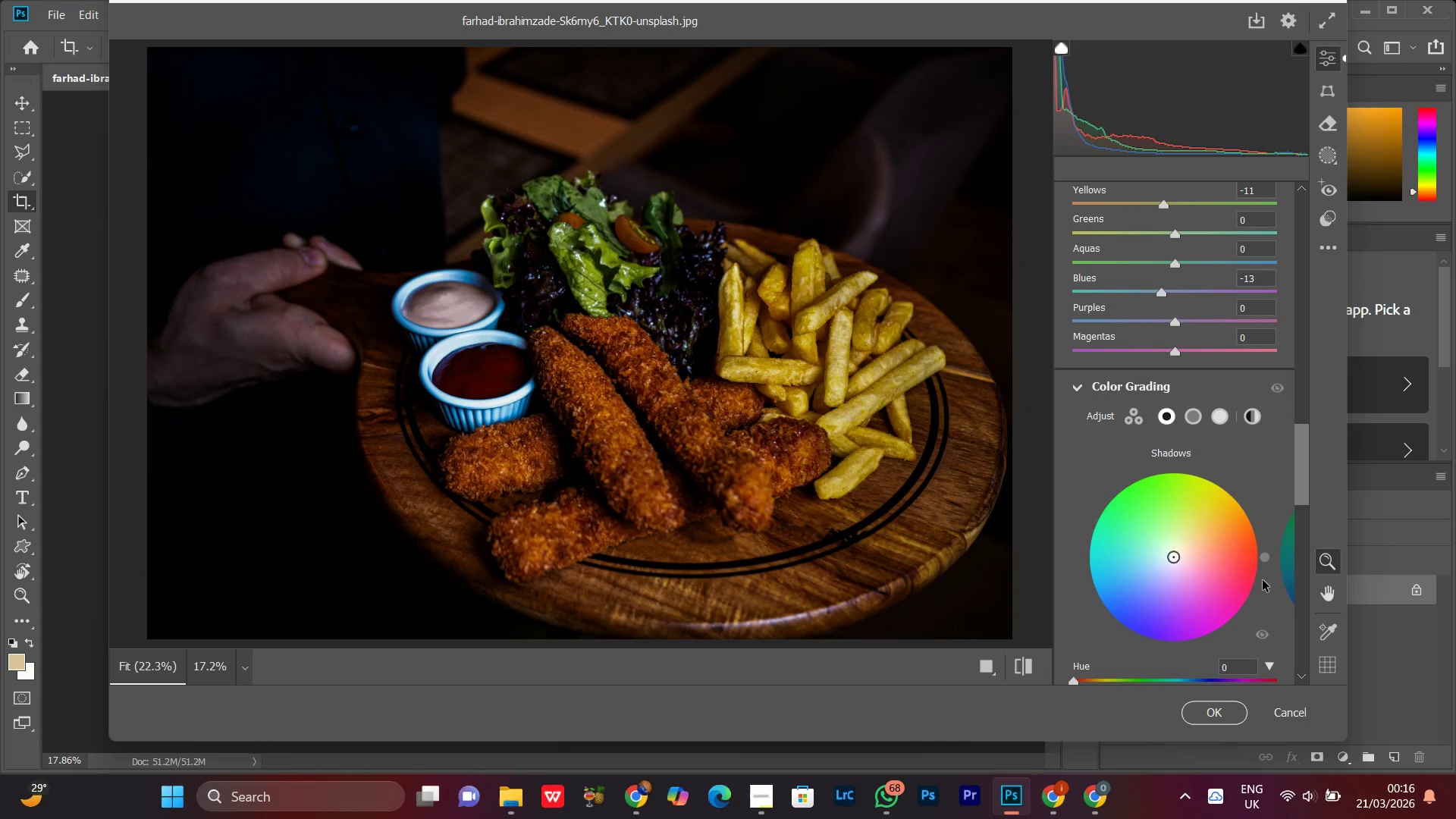 
scroll: coordinate [1210, 642], scroll_direction: down, amount: 1.0
 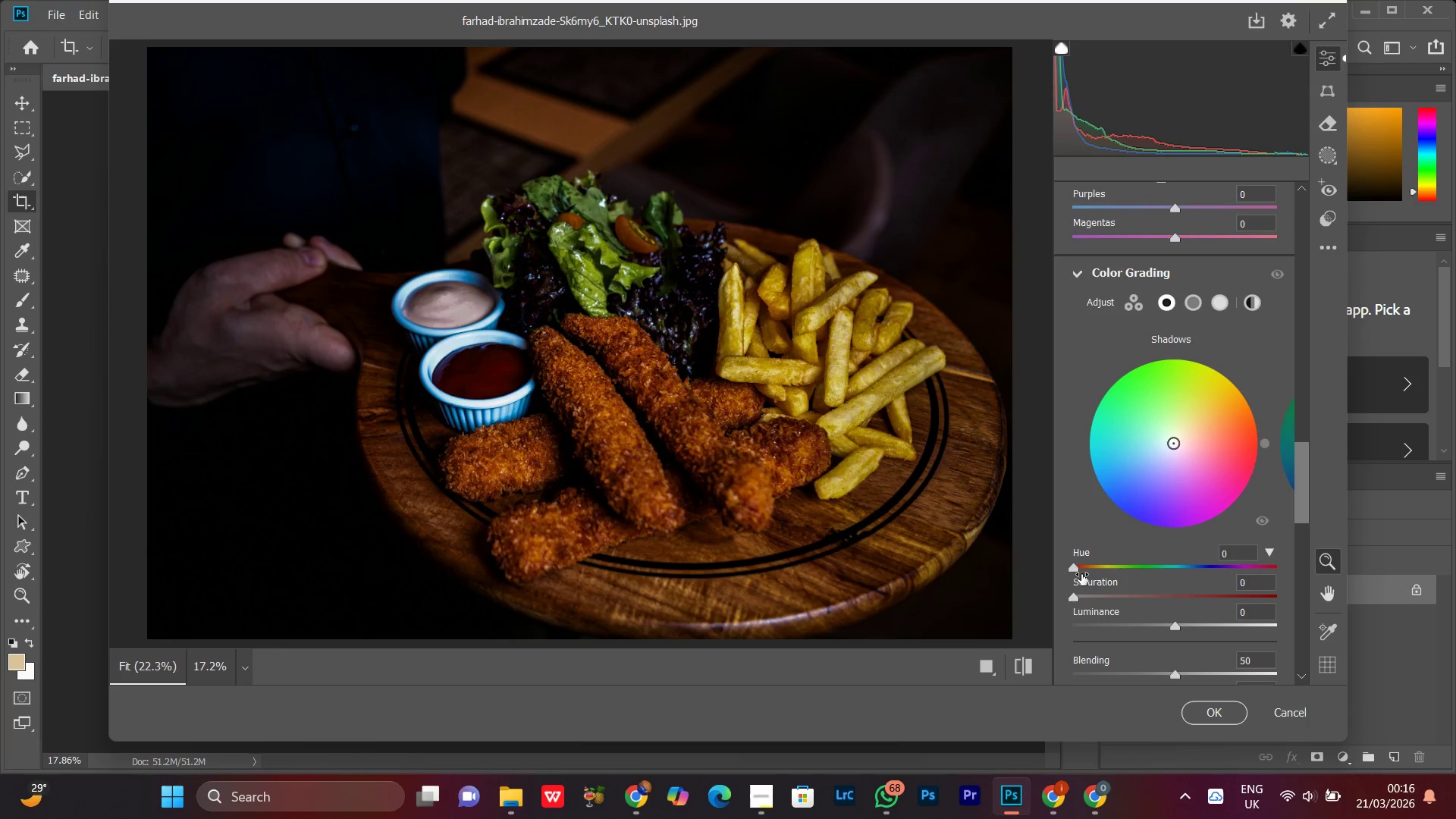 
left_click_drag(start_coordinate=[1075, 568], to_coordinate=[1201, 585])
 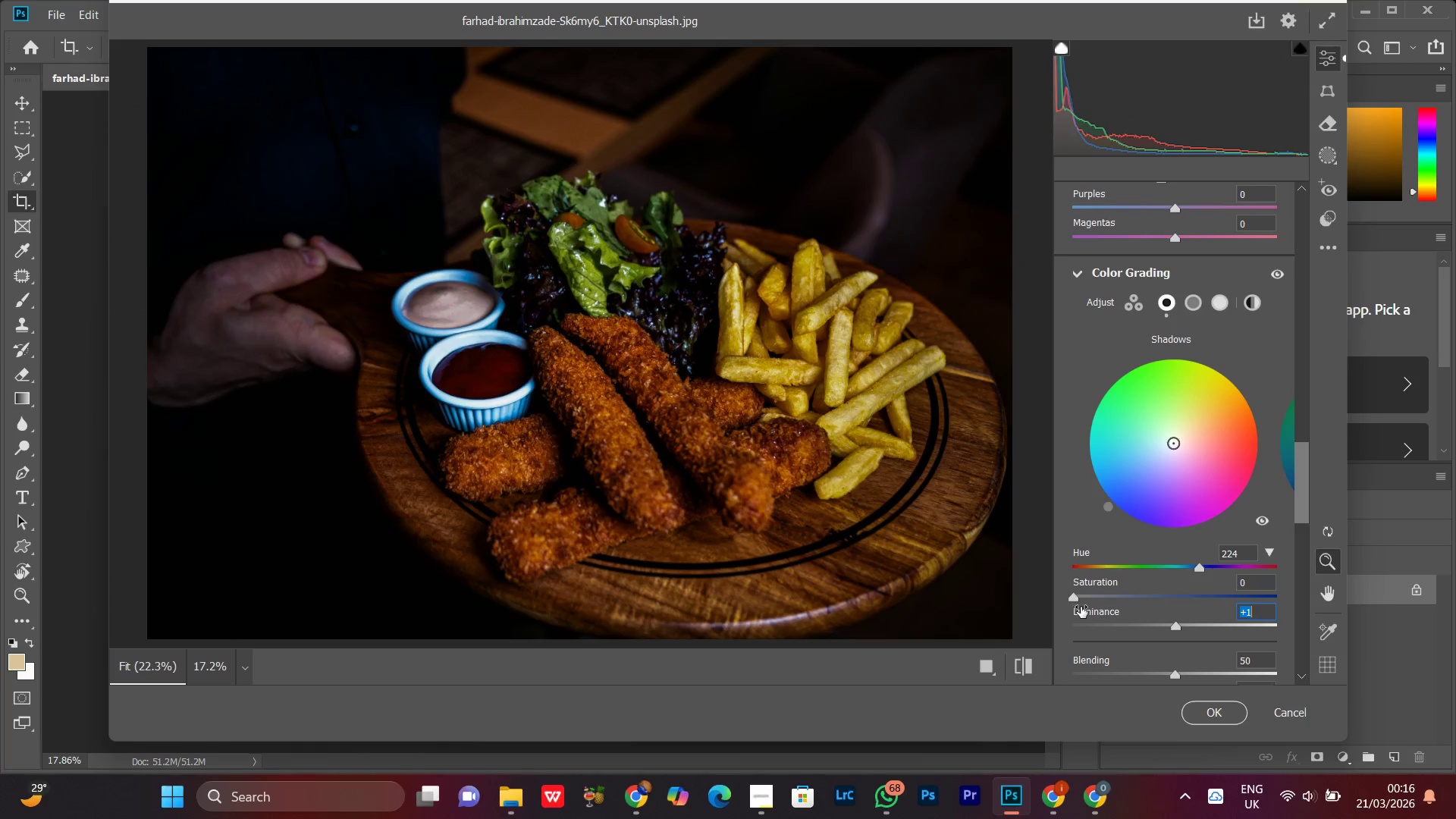 
left_click_drag(start_coordinate=[1076, 596], to_coordinate=[1110, 599])
 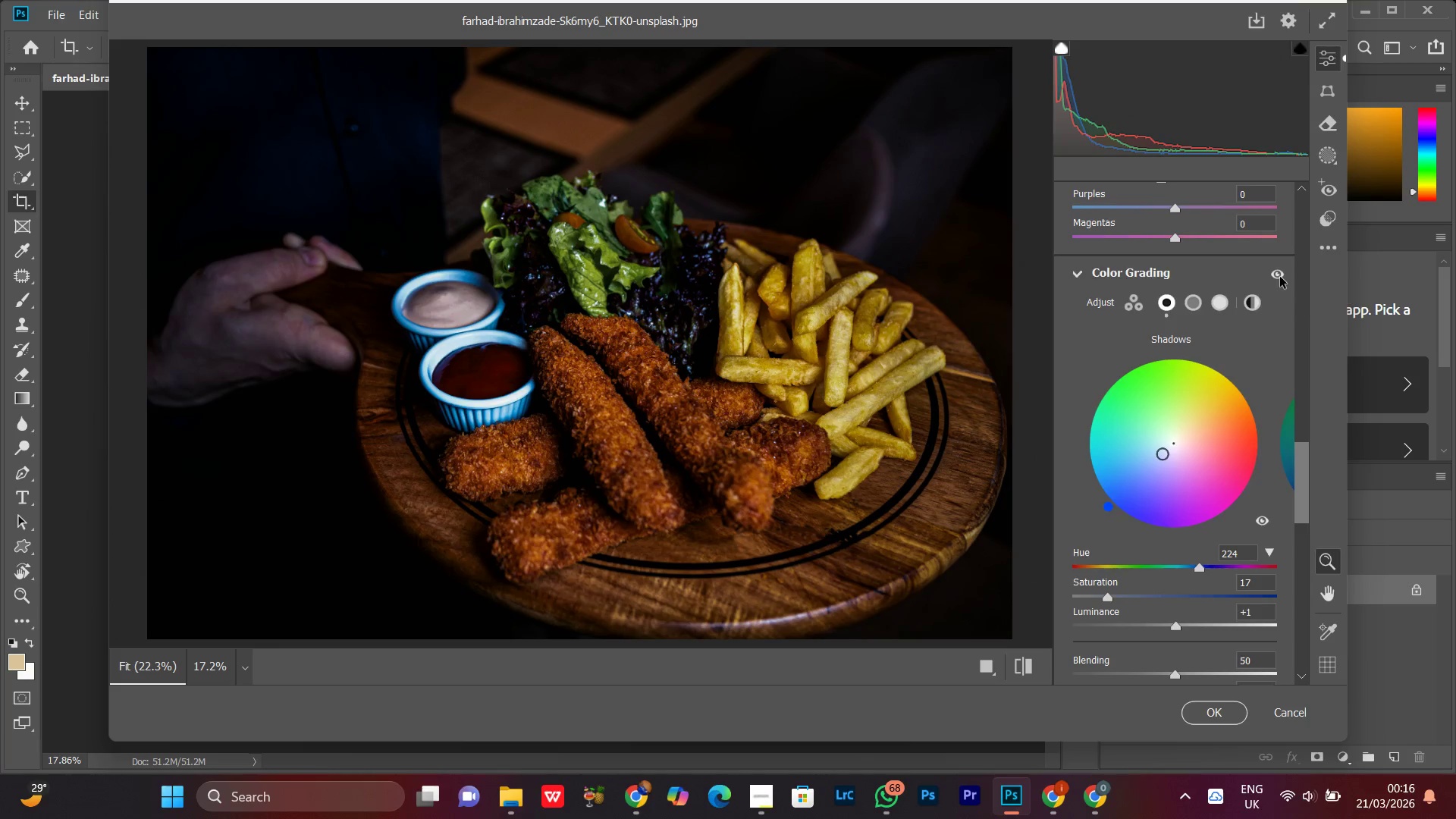 
left_click([1280, 277])
 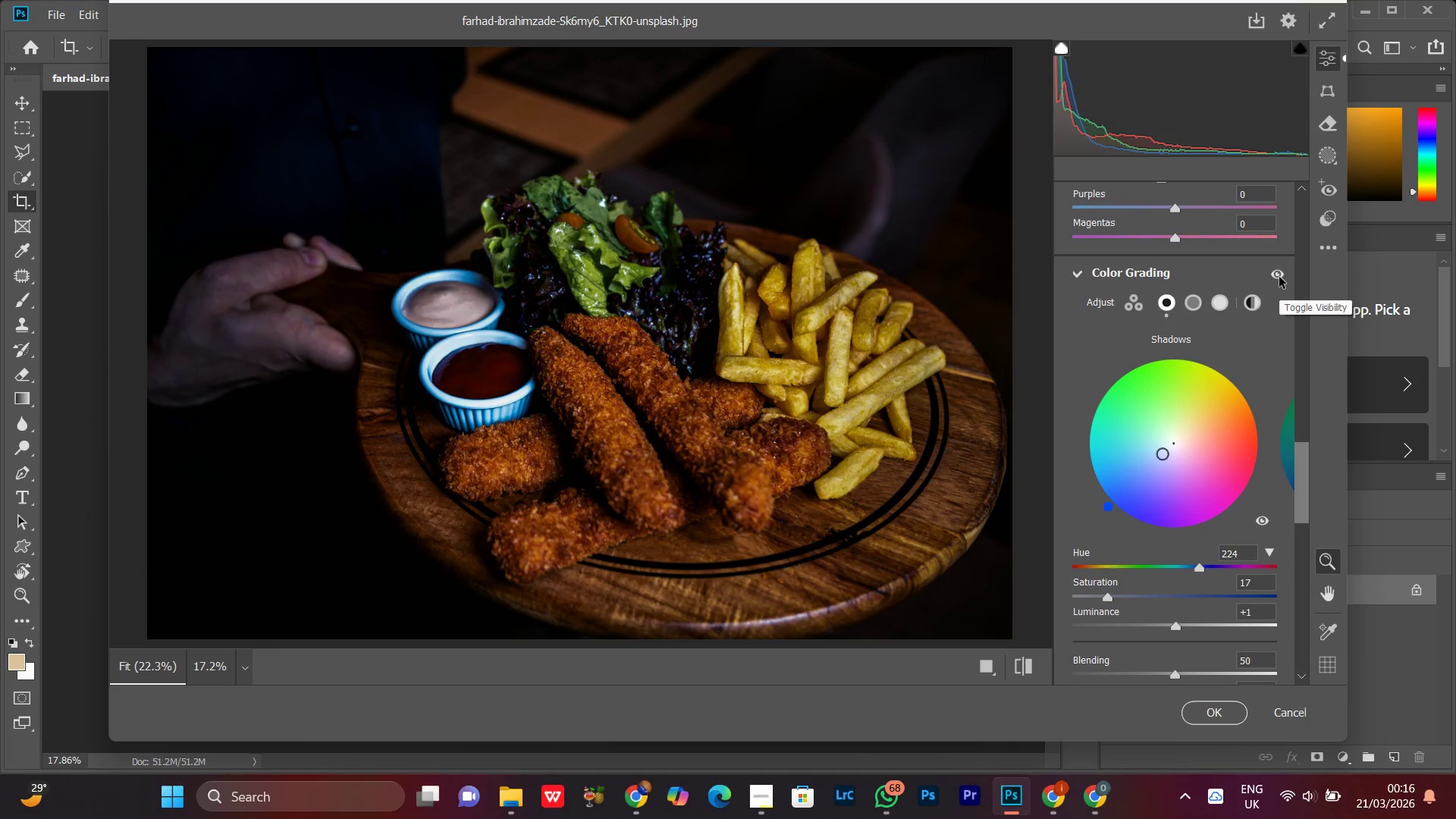 
left_click([1278, 277])
 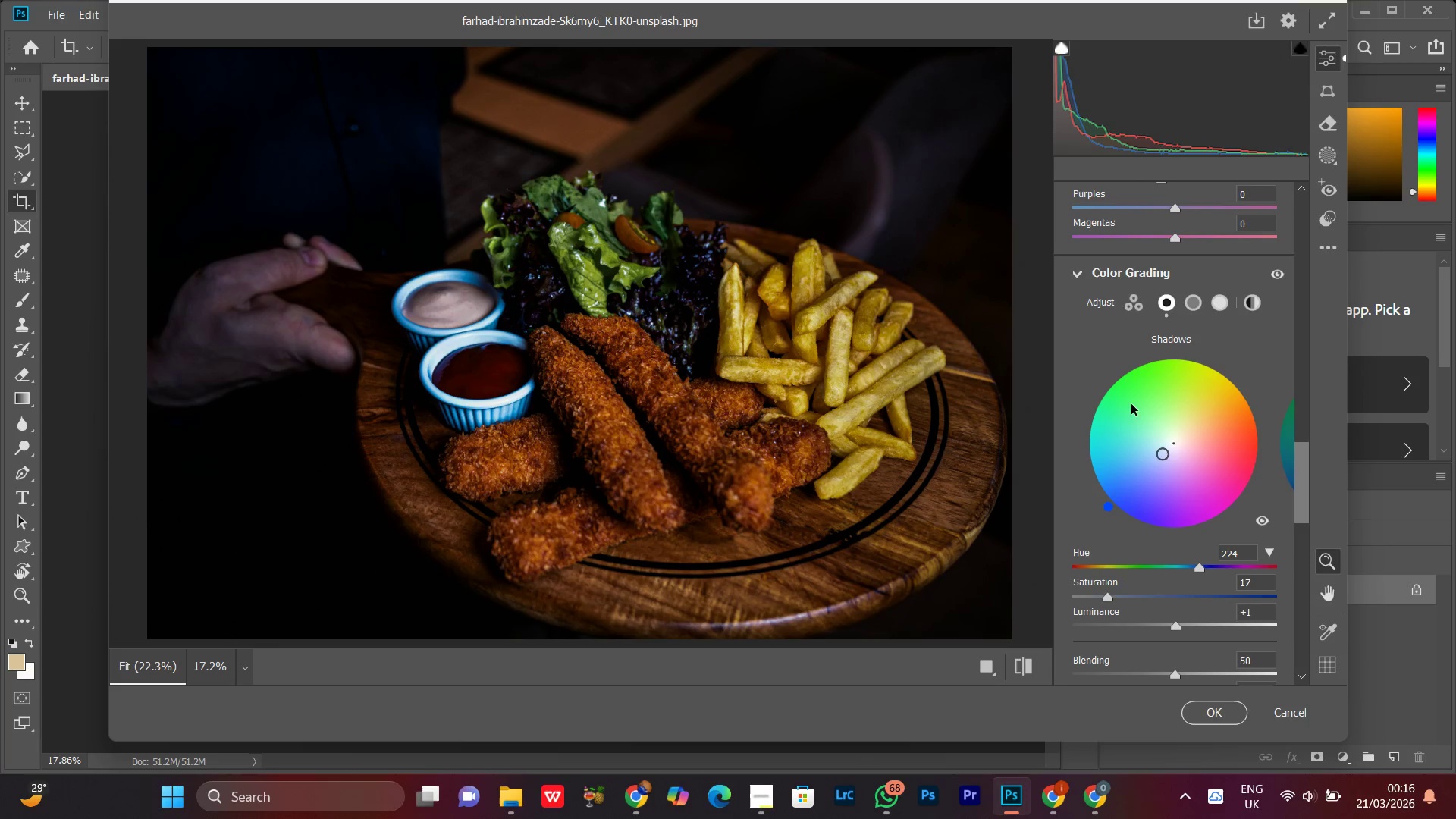 
left_click([1192, 305])
 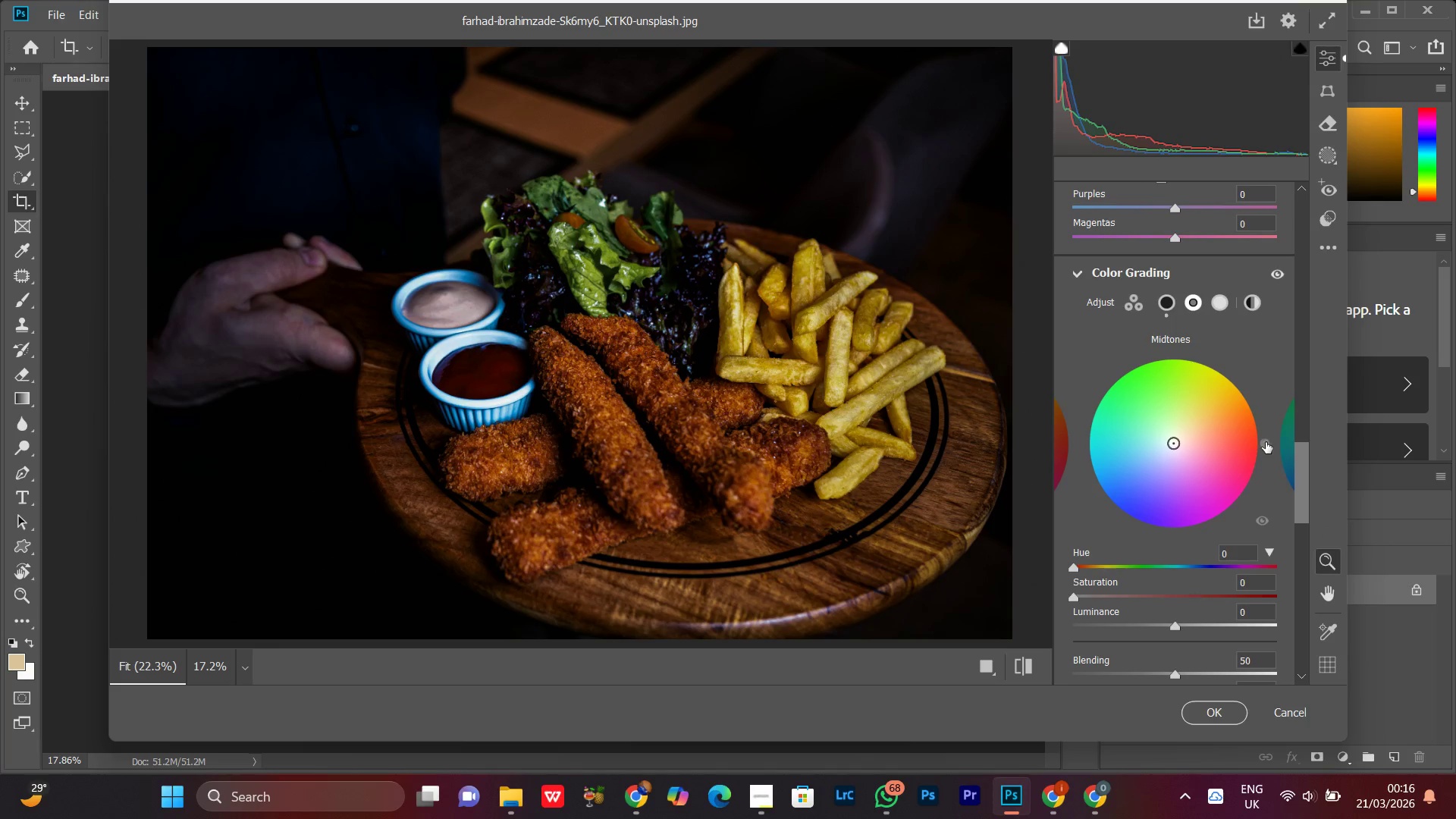 
left_click_drag(start_coordinate=[1266, 442], to_coordinate=[1119, 475])
 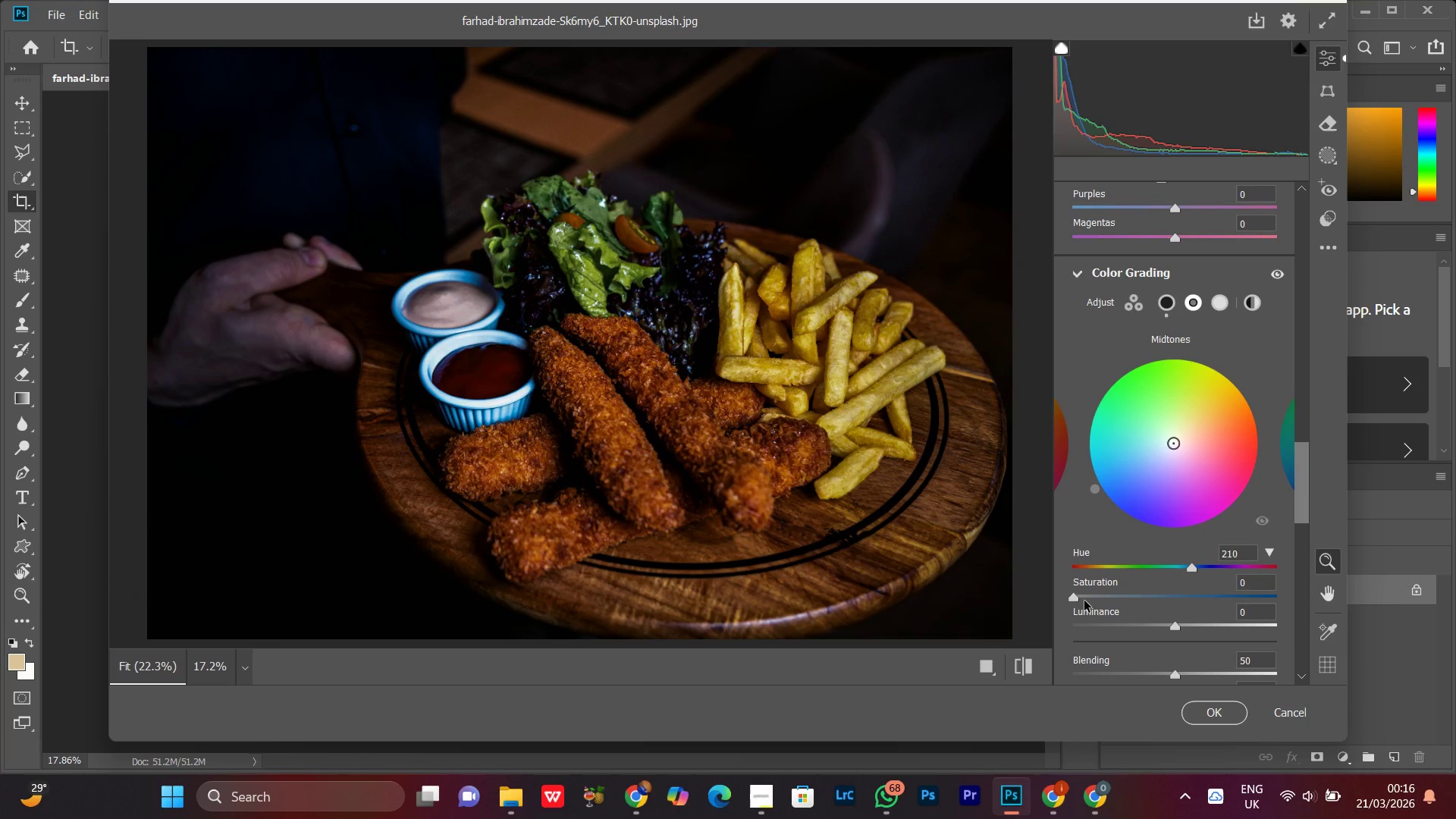 
left_click_drag(start_coordinate=[1075, 596], to_coordinate=[1092, 604])
 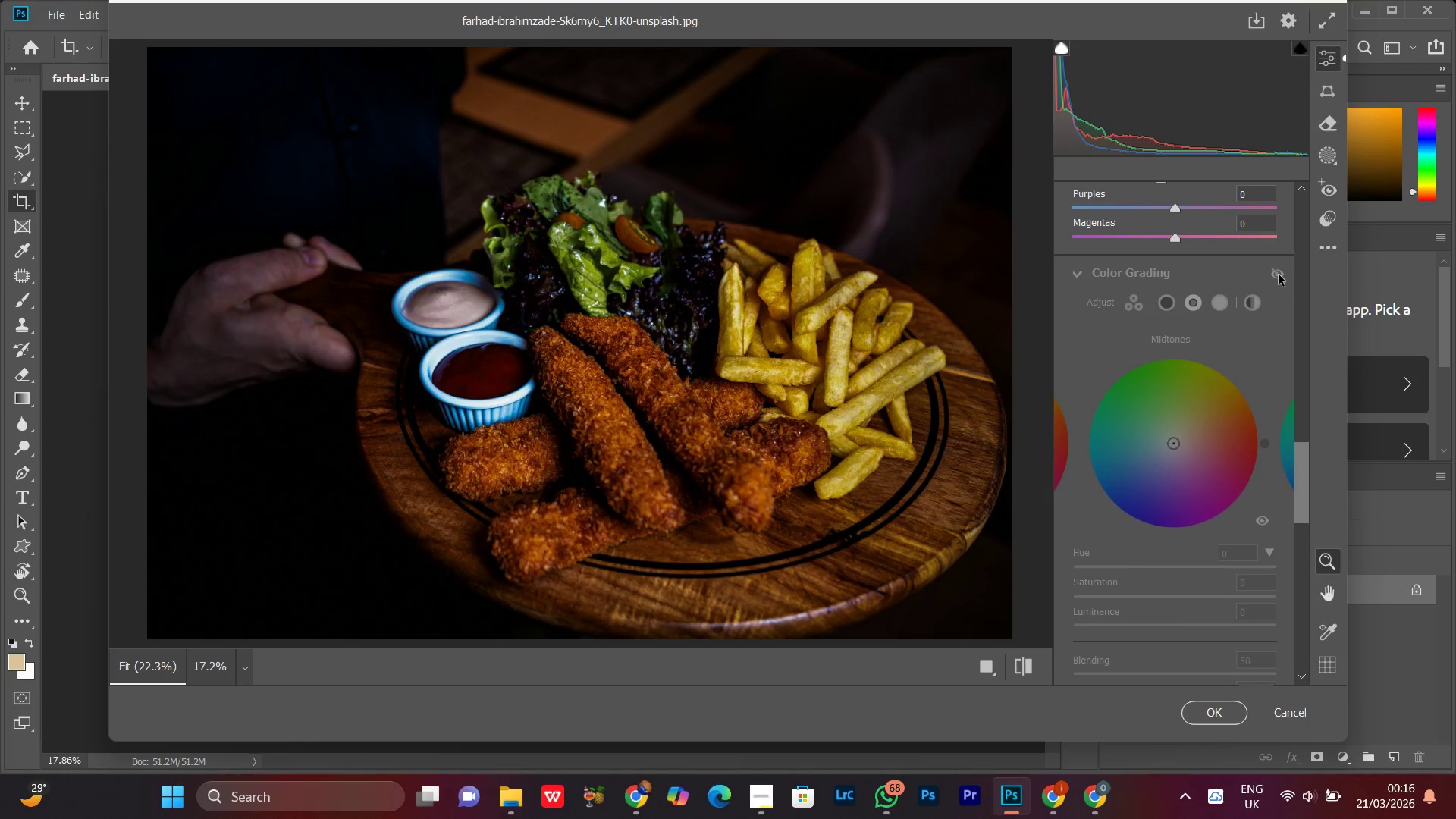 
left_click([1279, 275])
 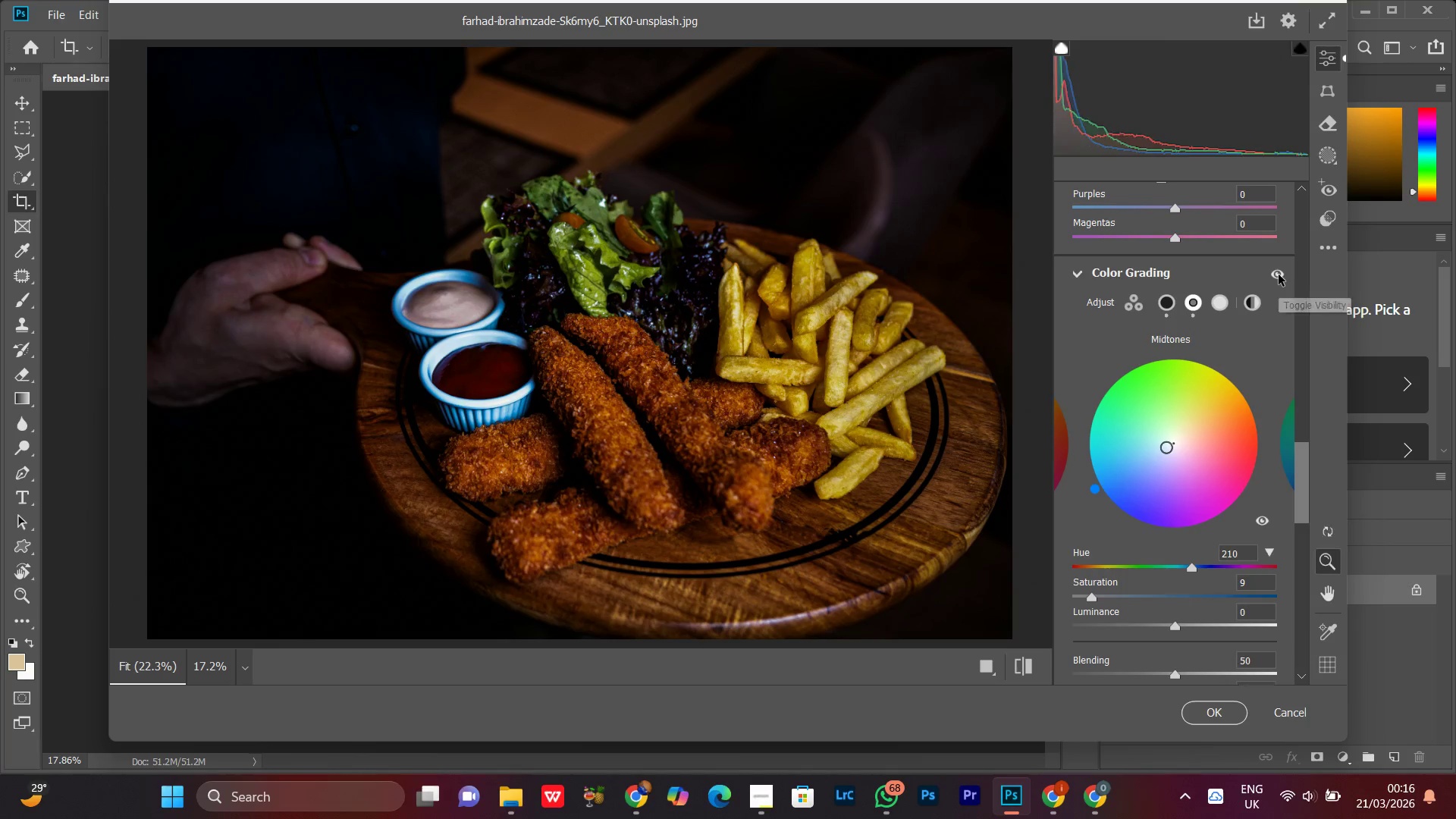 
left_click([1279, 275])
 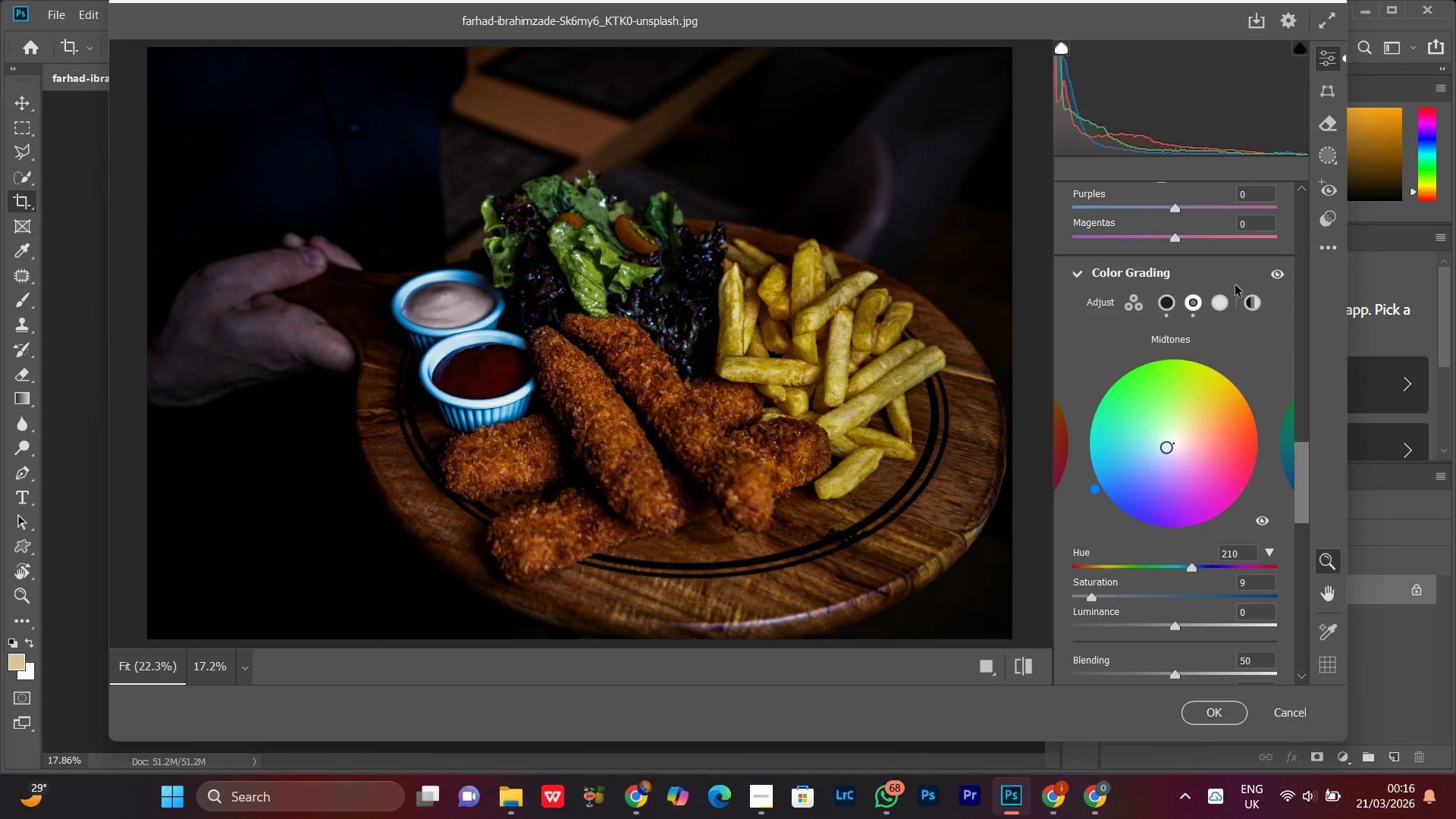 
mouse_move([1228, 340])
 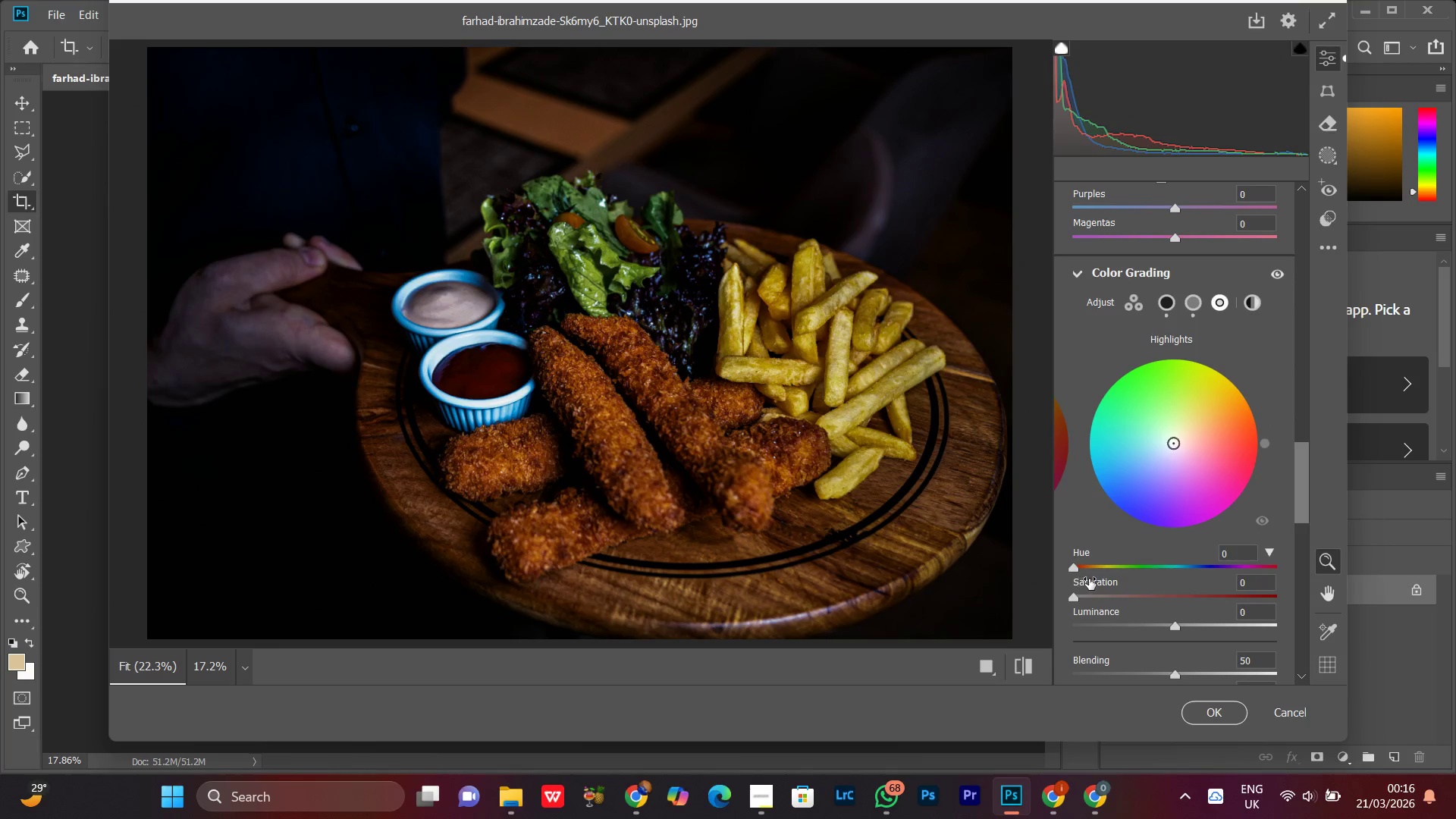 
wait(5.76)
 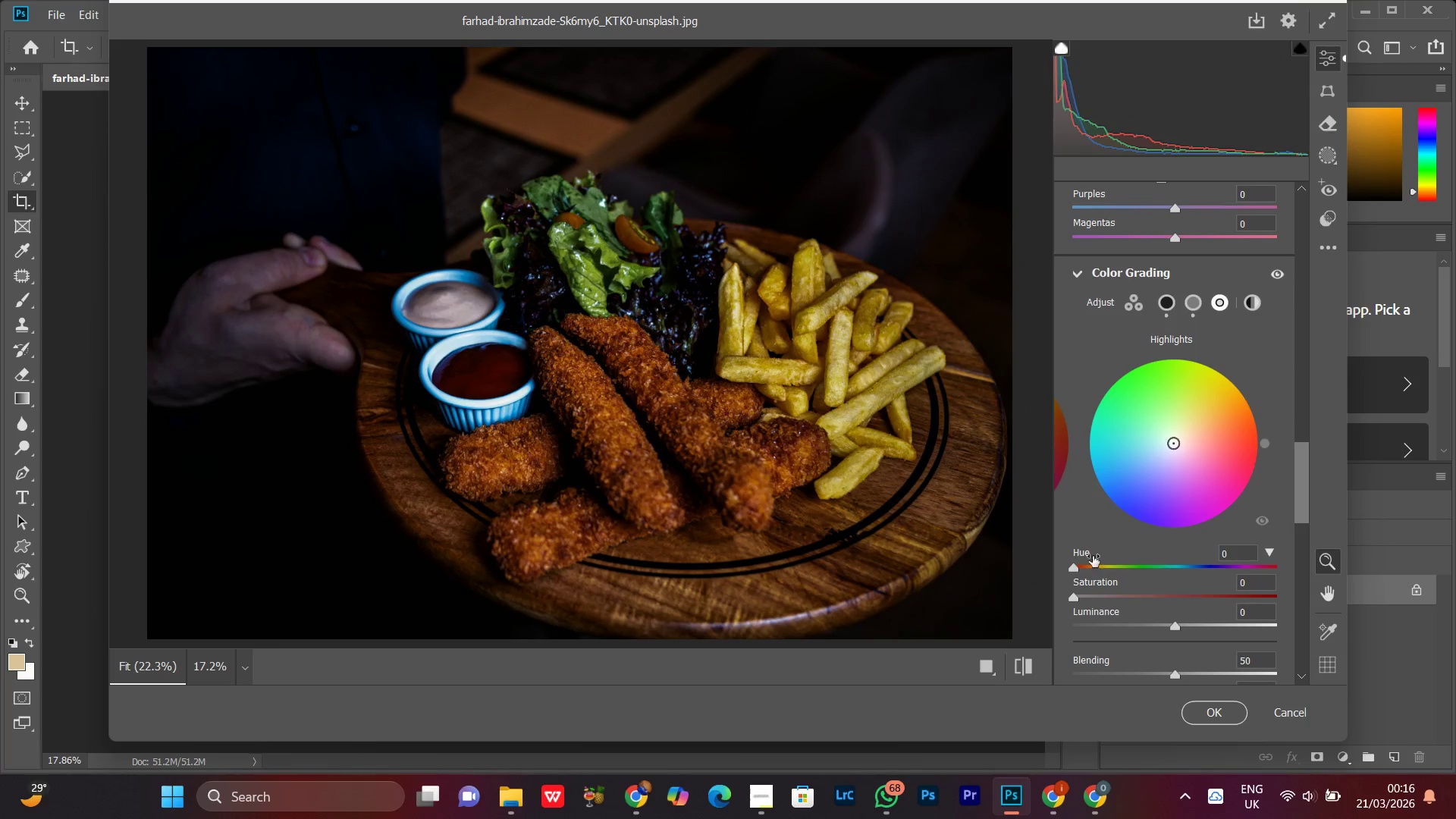 
left_click_drag(start_coordinate=[1078, 568], to_coordinate=[1099, 582])
 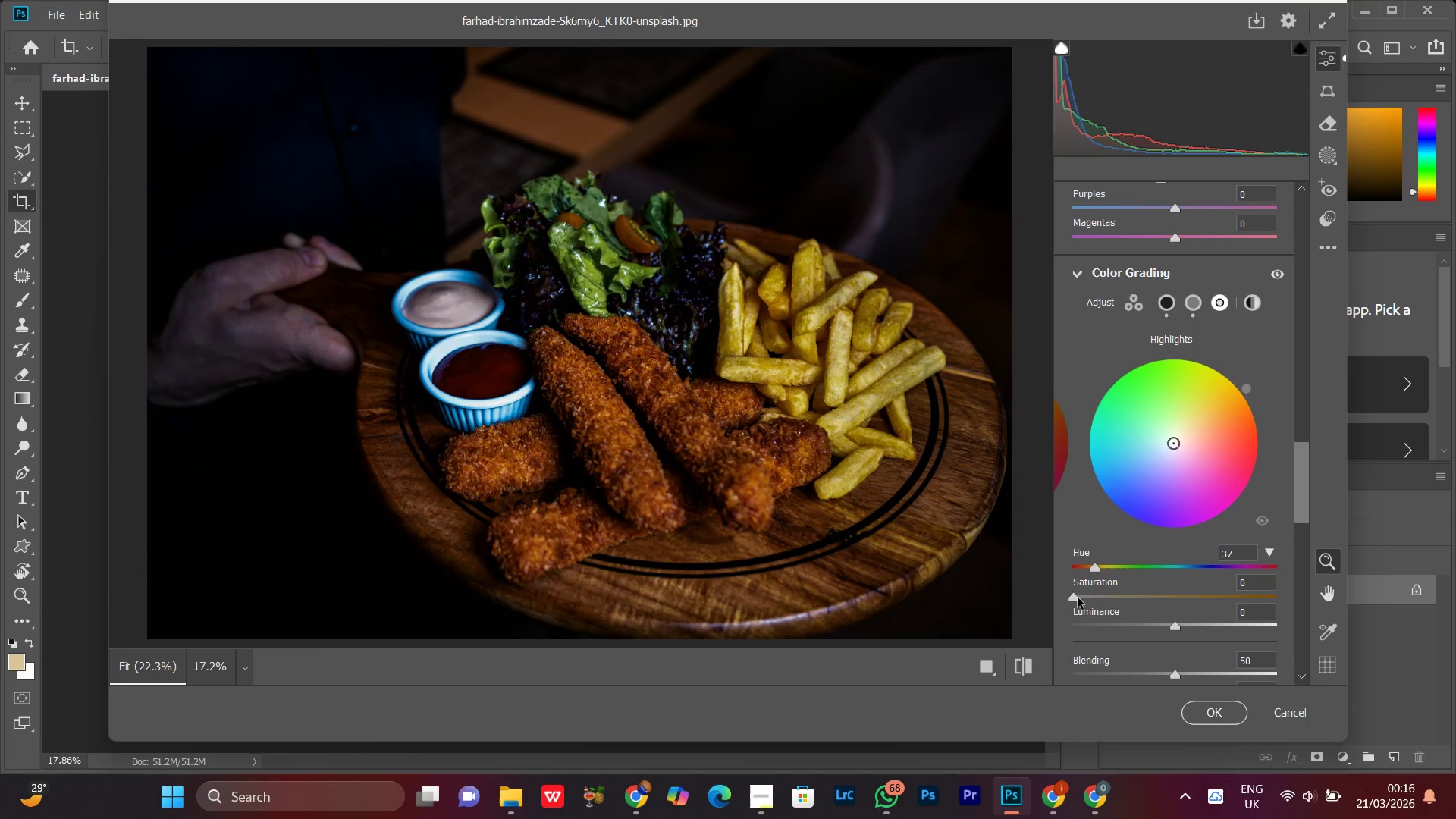 
left_click_drag(start_coordinate=[1078, 598], to_coordinate=[1113, 602])
 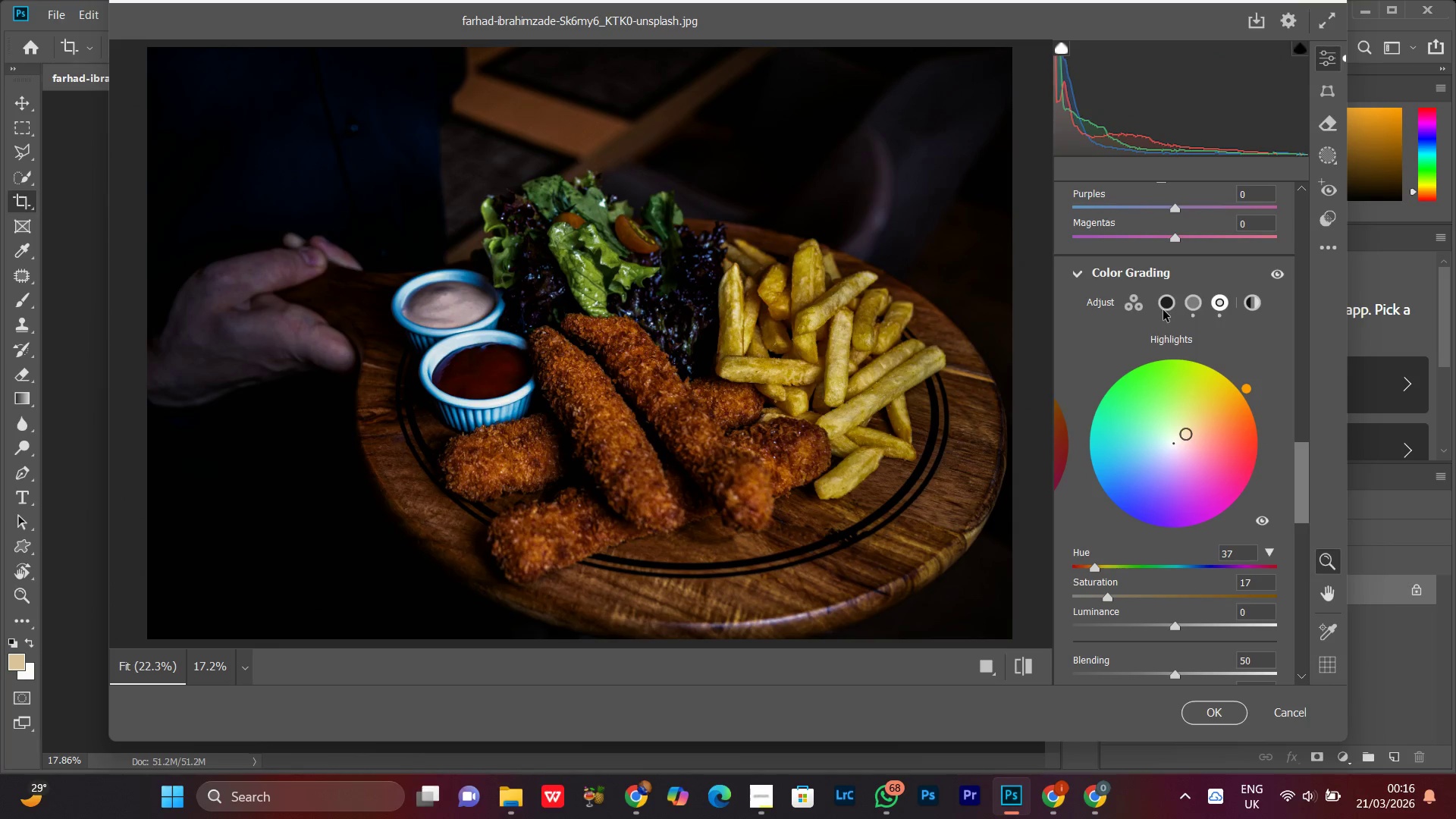 
left_click([1163, 309])
 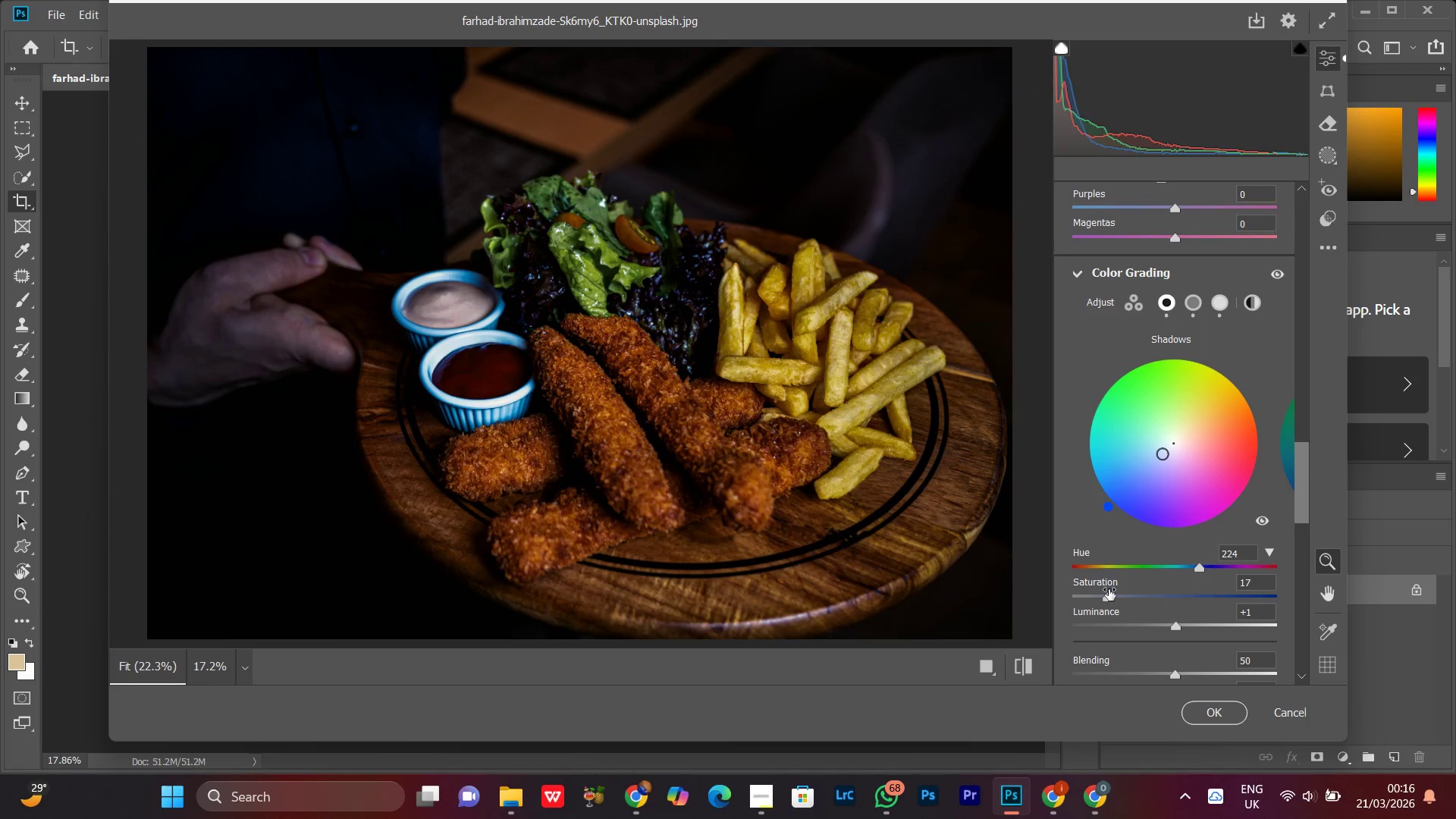 
left_click_drag(start_coordinate=[1108, 601], to_coordinate=[1114, 602])
 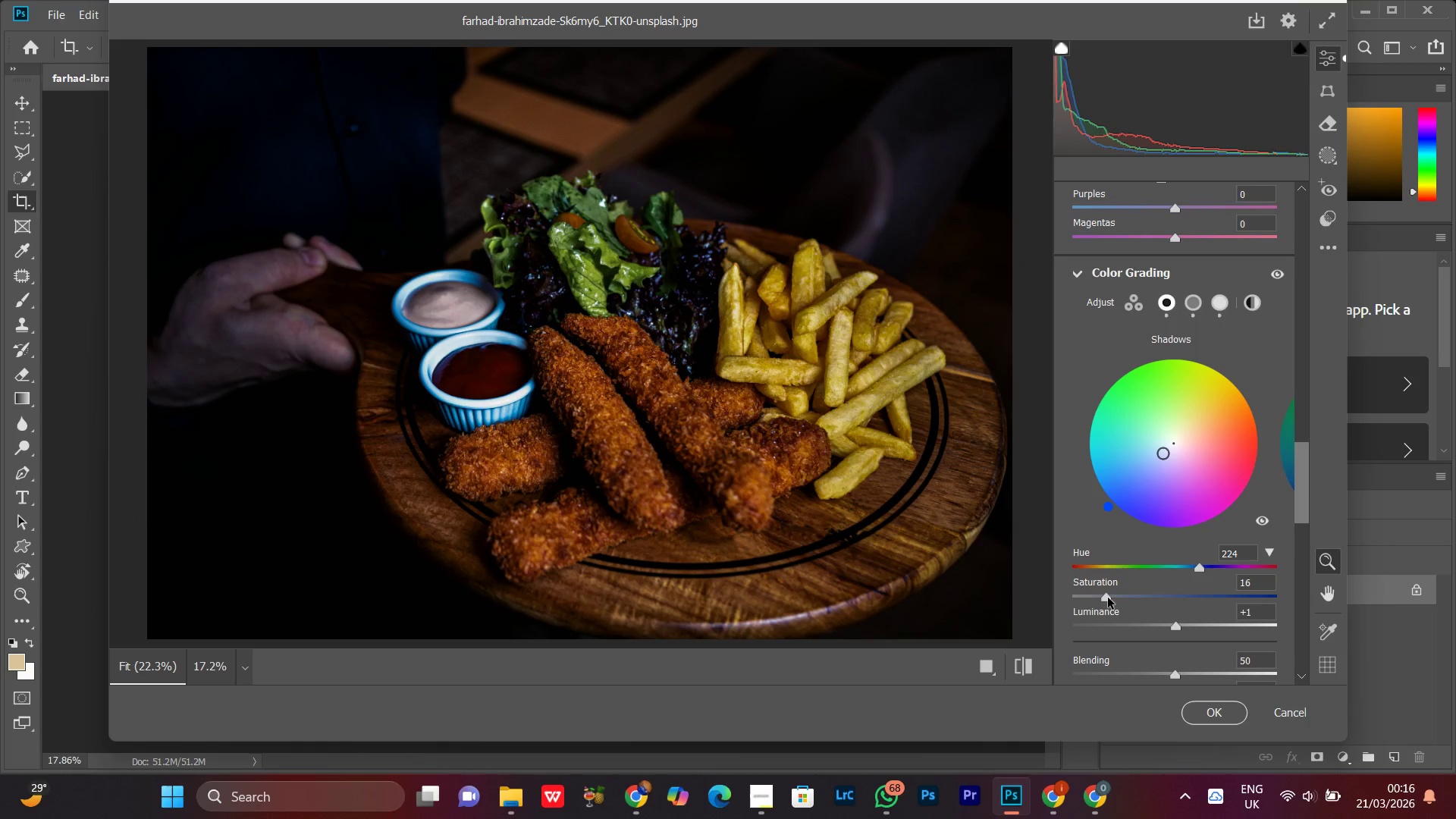 
left_click_drag(start_coordinate=[1108, 598], to_coordinate=[1116, 599])
 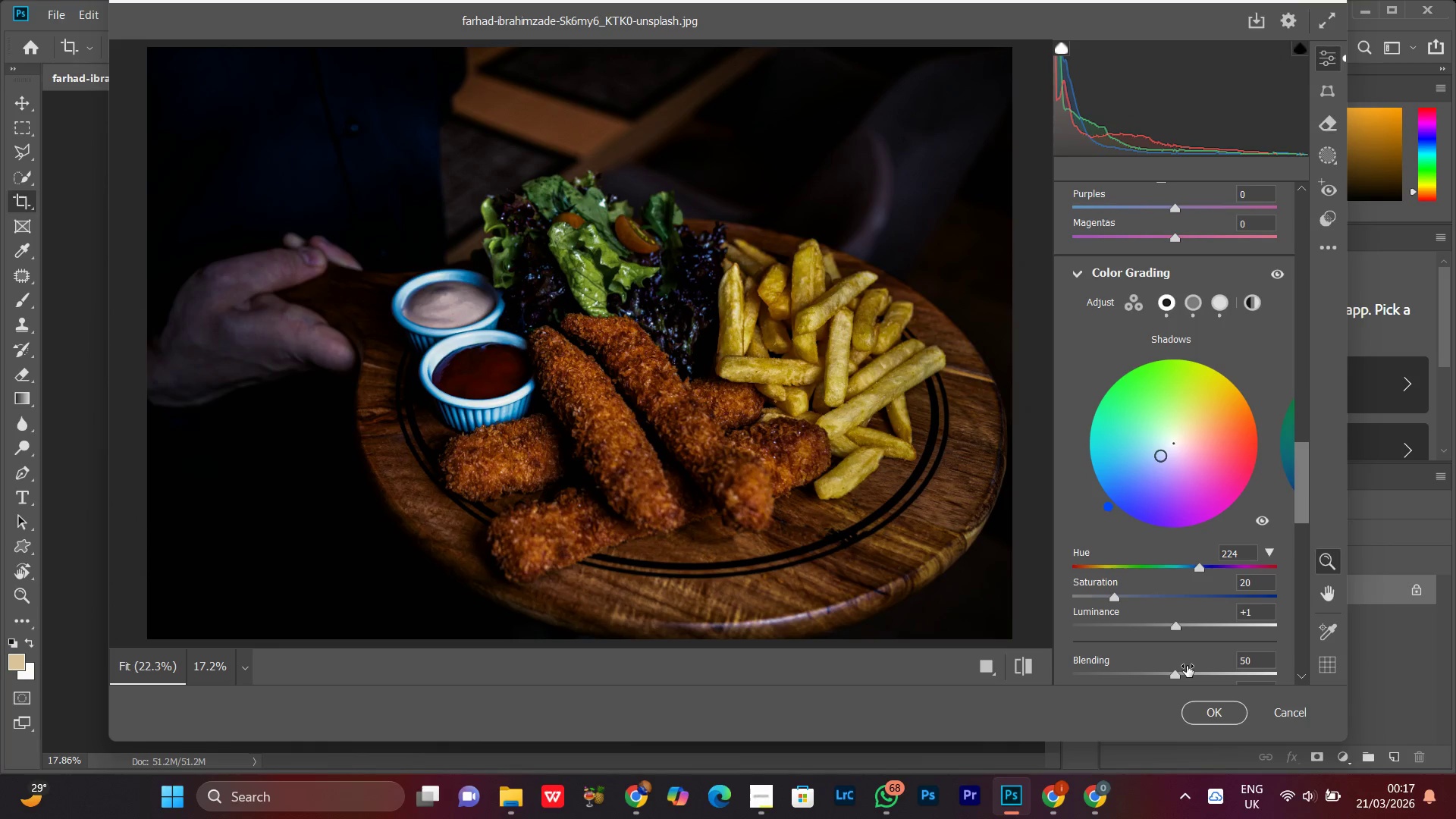 
scroll: coordinate [1187, 663], scroll_direction: down, amount: 1.0
 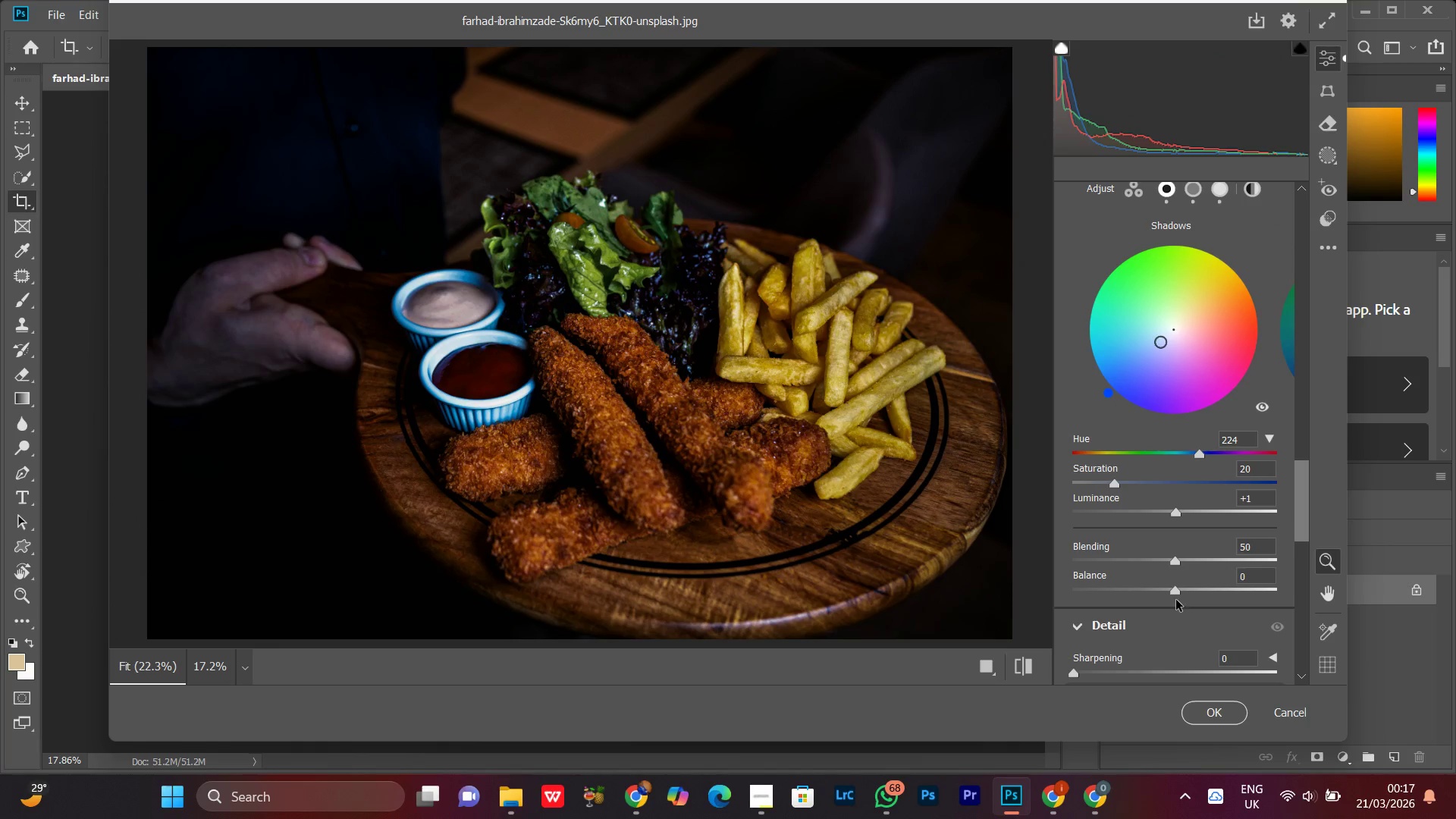 
left_click_drag(start_coordinate=[1180, 589], to_coordinate=[1187, 599])
 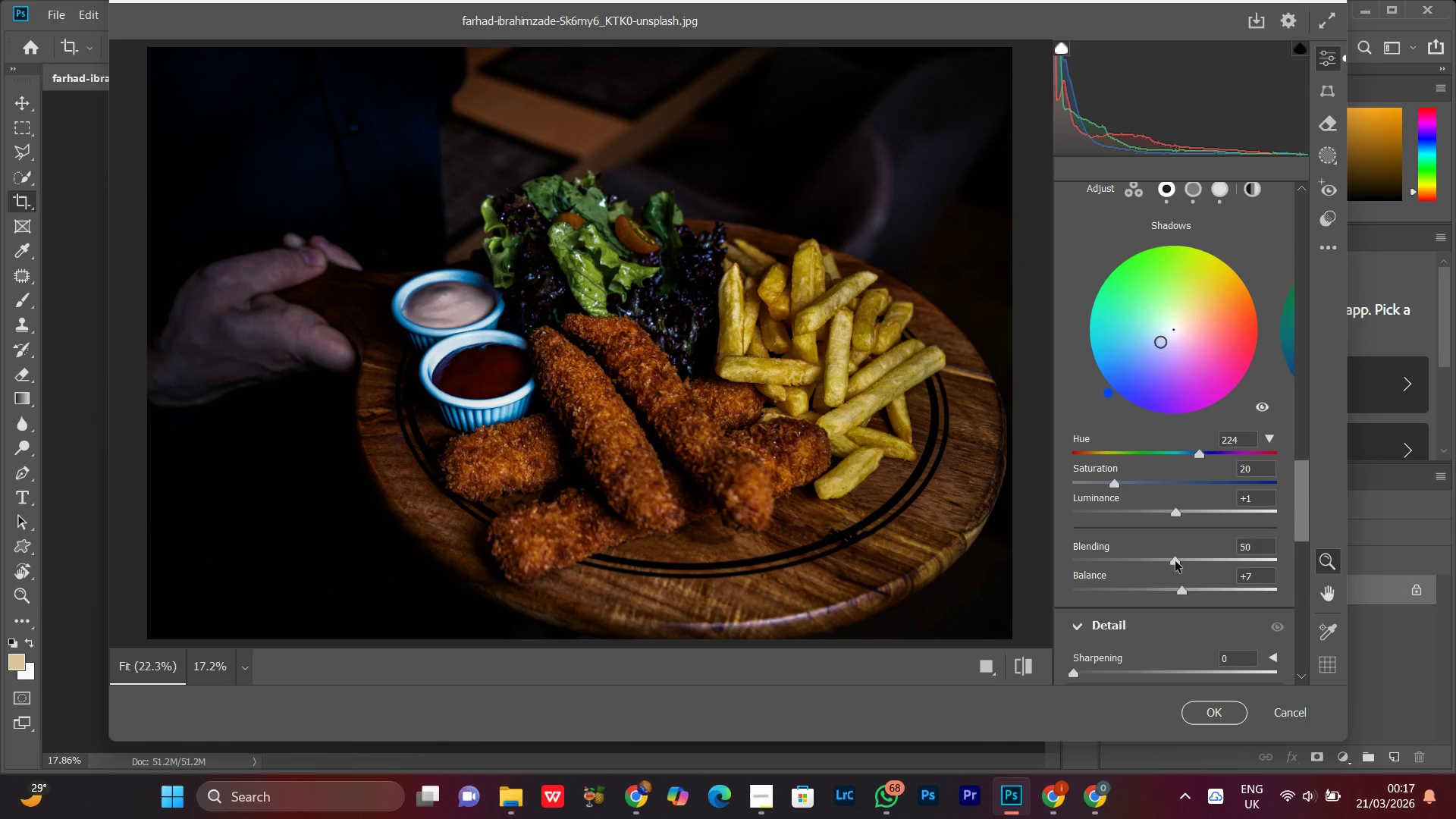 
left_click_drag(start_coordinate=[1175, 561], to_coordinate=[1181, 576])
 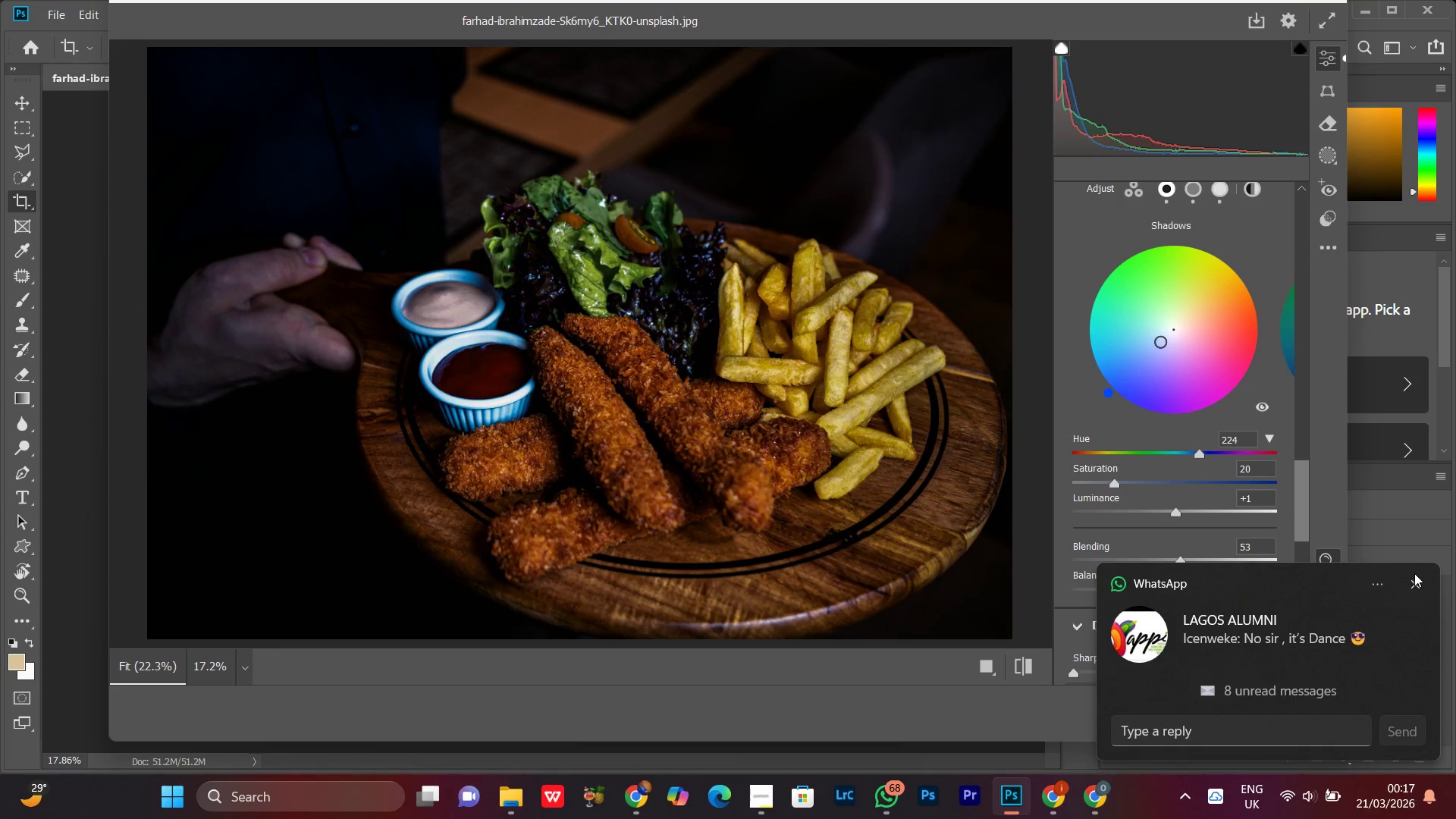 
left_click([1416, 584])
 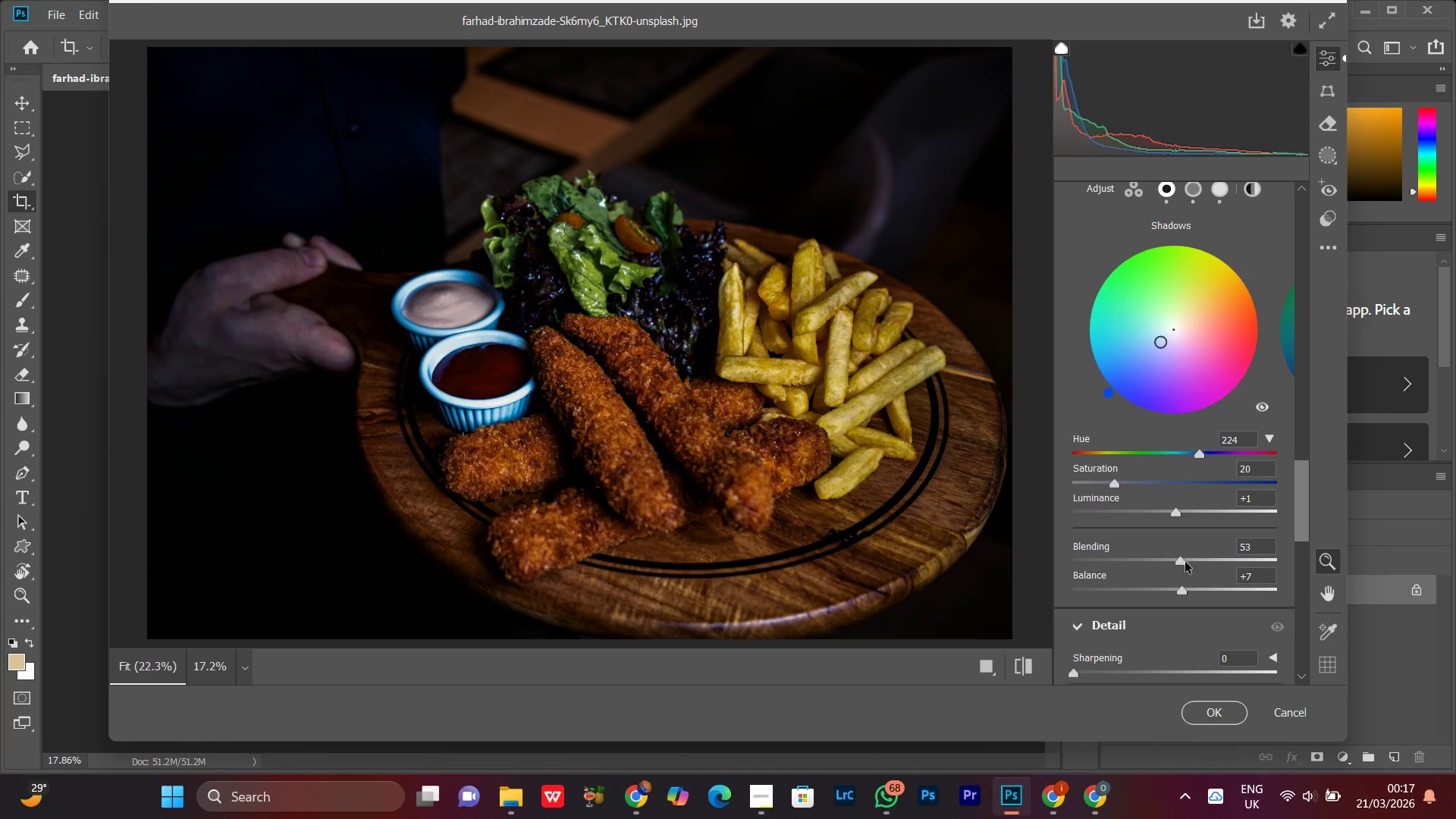 
double_click([1178, 563])
 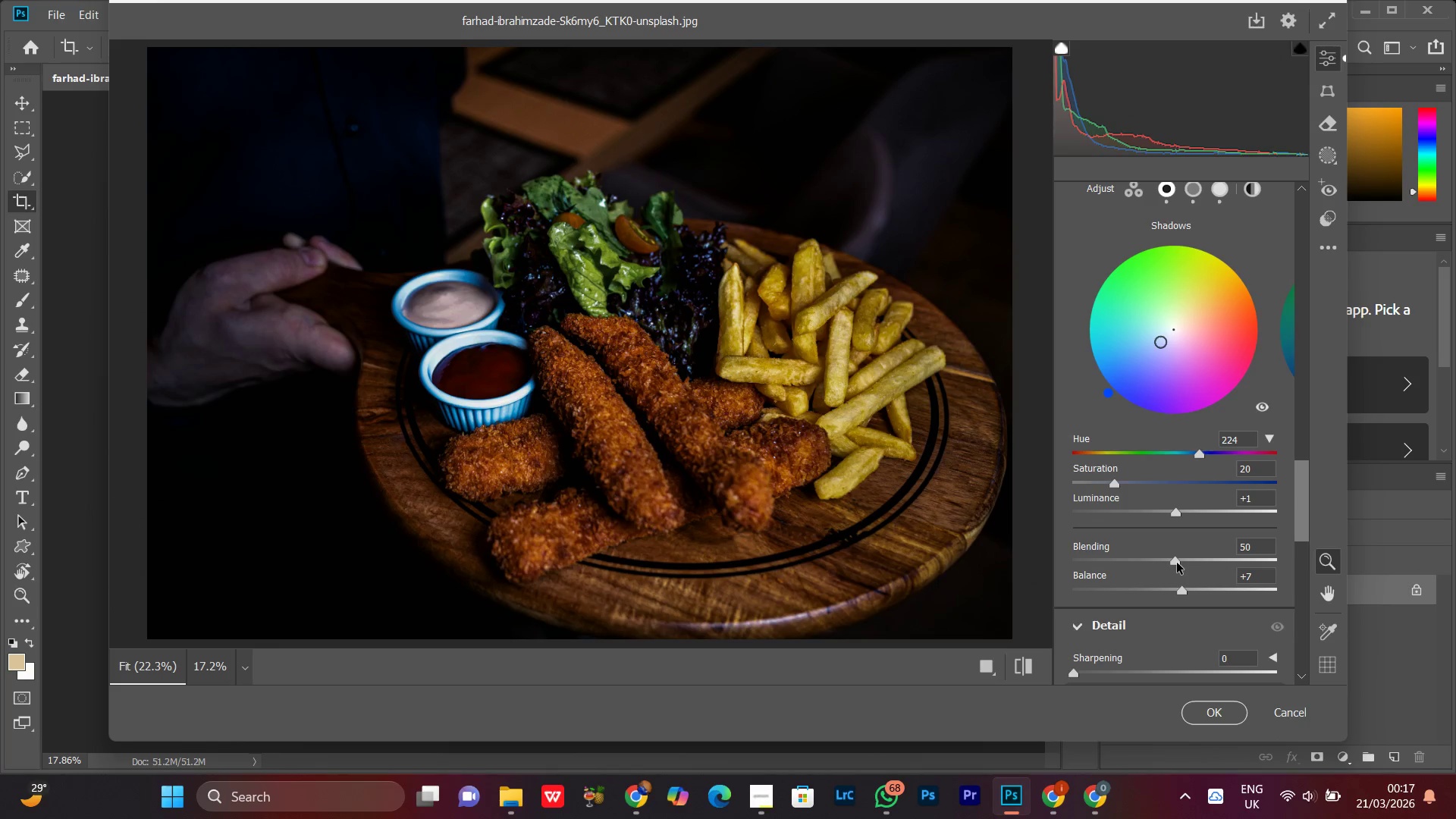 
left_click([1177, 563])
 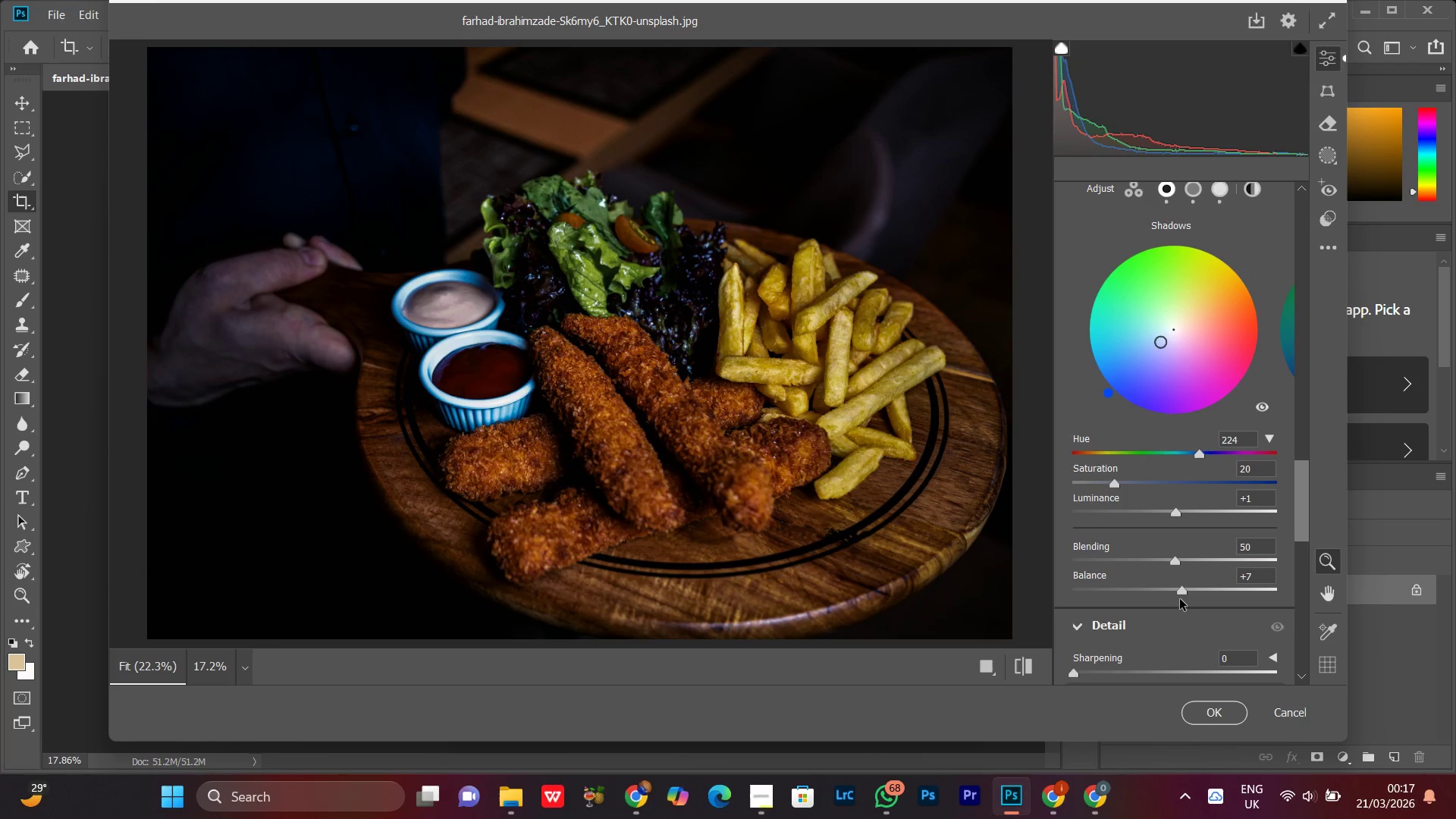 
left_click_drag(start_coordinate=[1179, 597], to_coordinate=[1163, 597])
 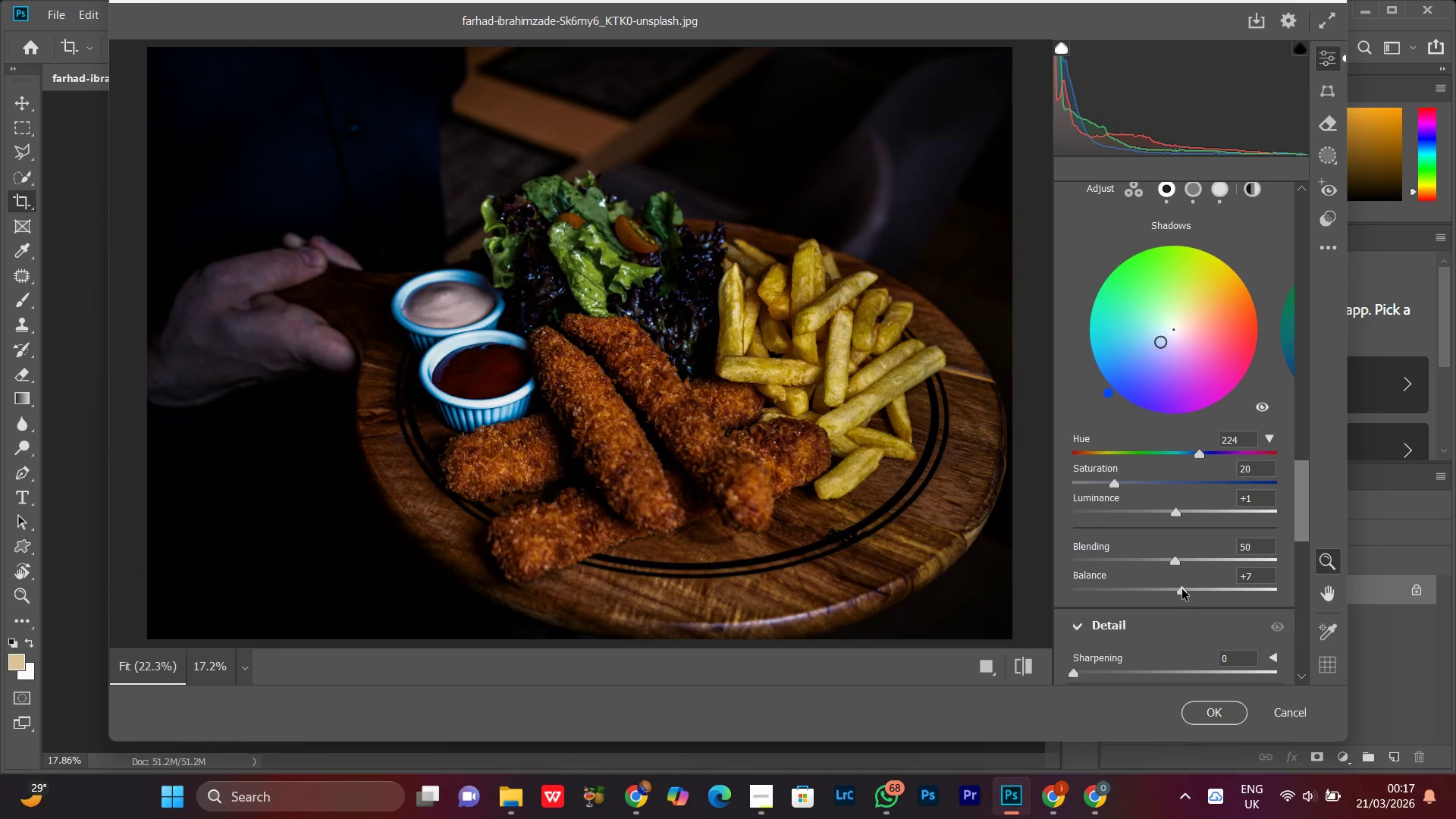 
left_click_drag(start_coordinate=[1180, 589], to_coordinate=[1165, 601])
 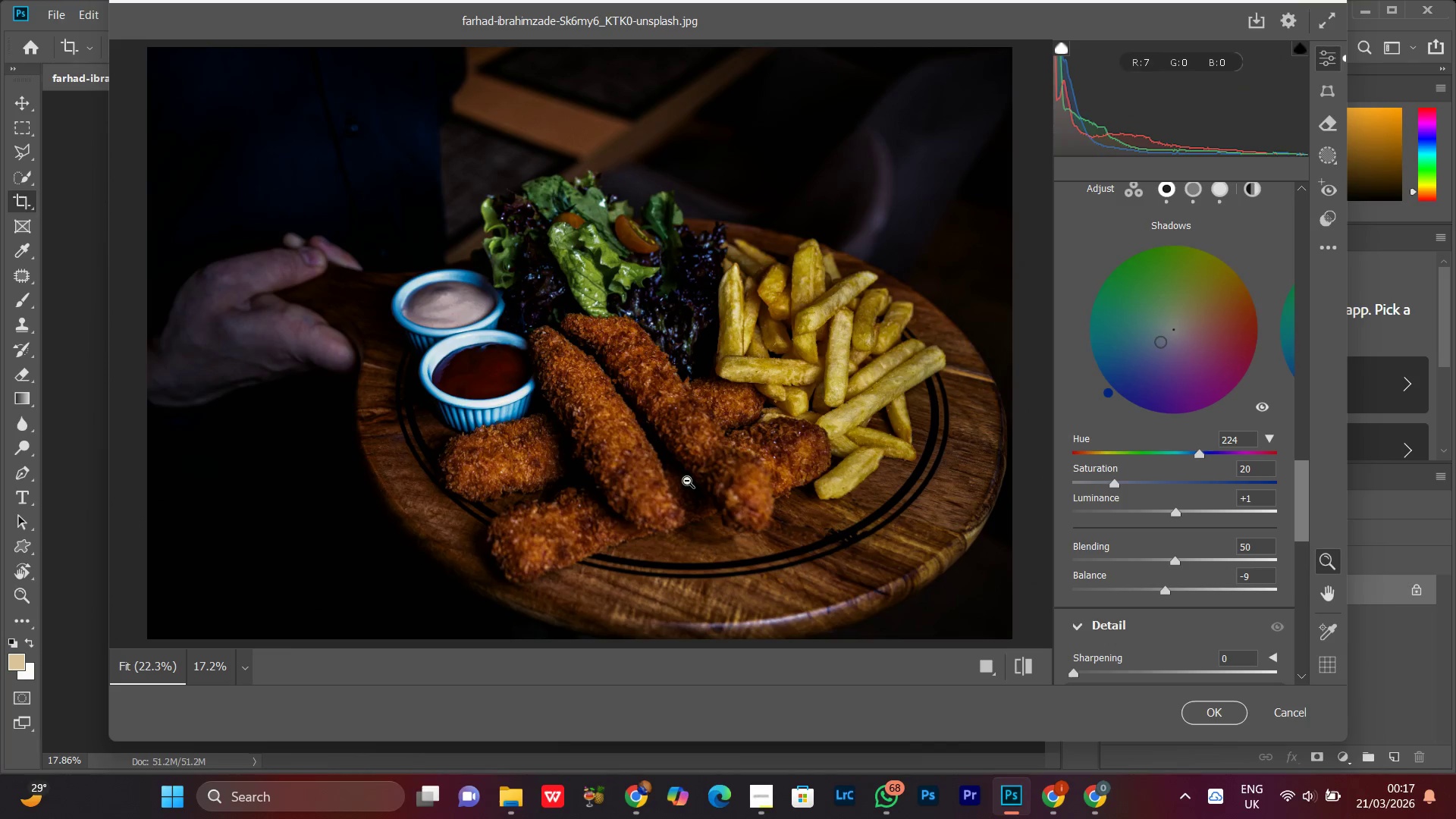 
left_click([717, 472])
 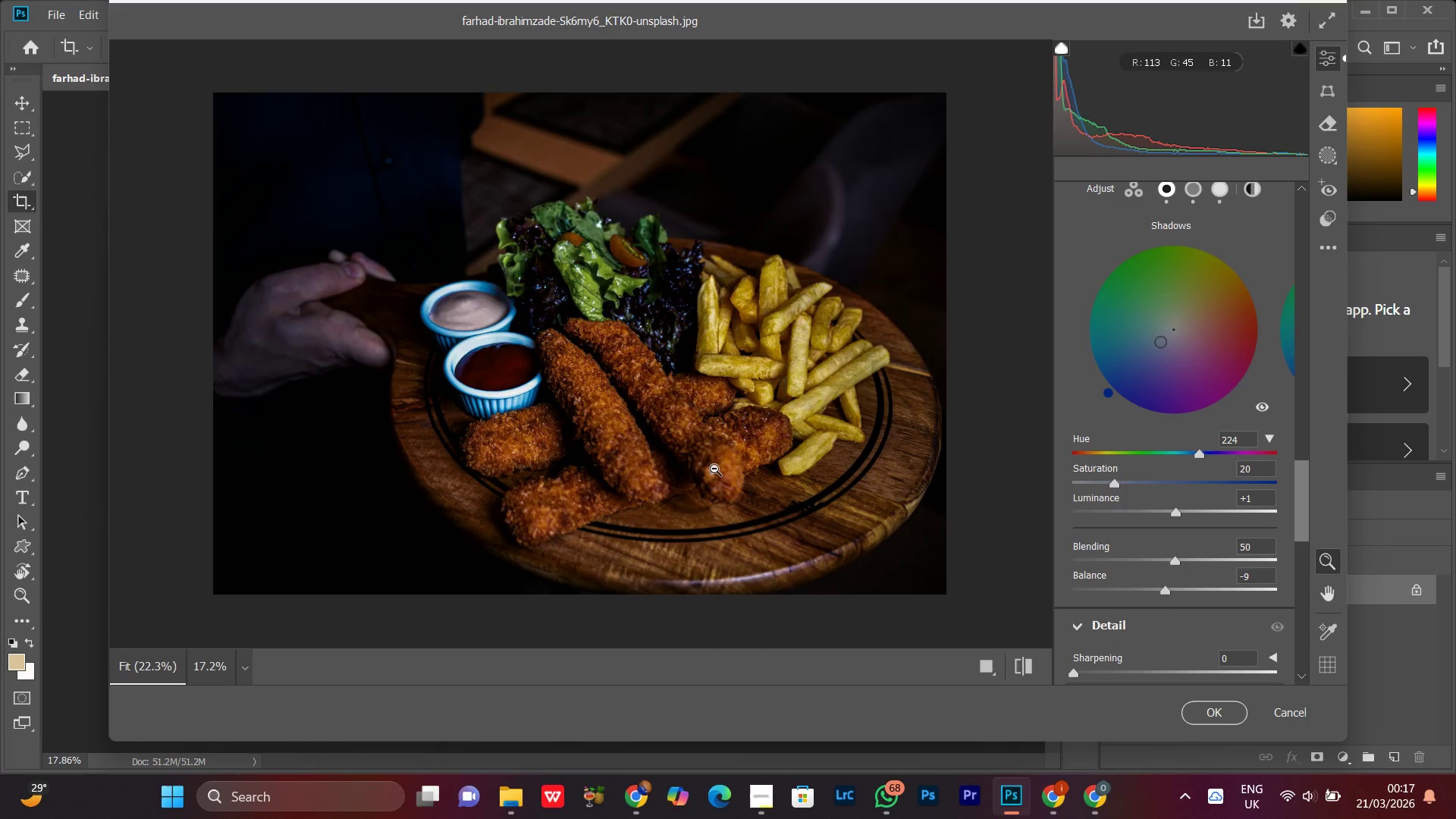 
triple_click([711, 465])
 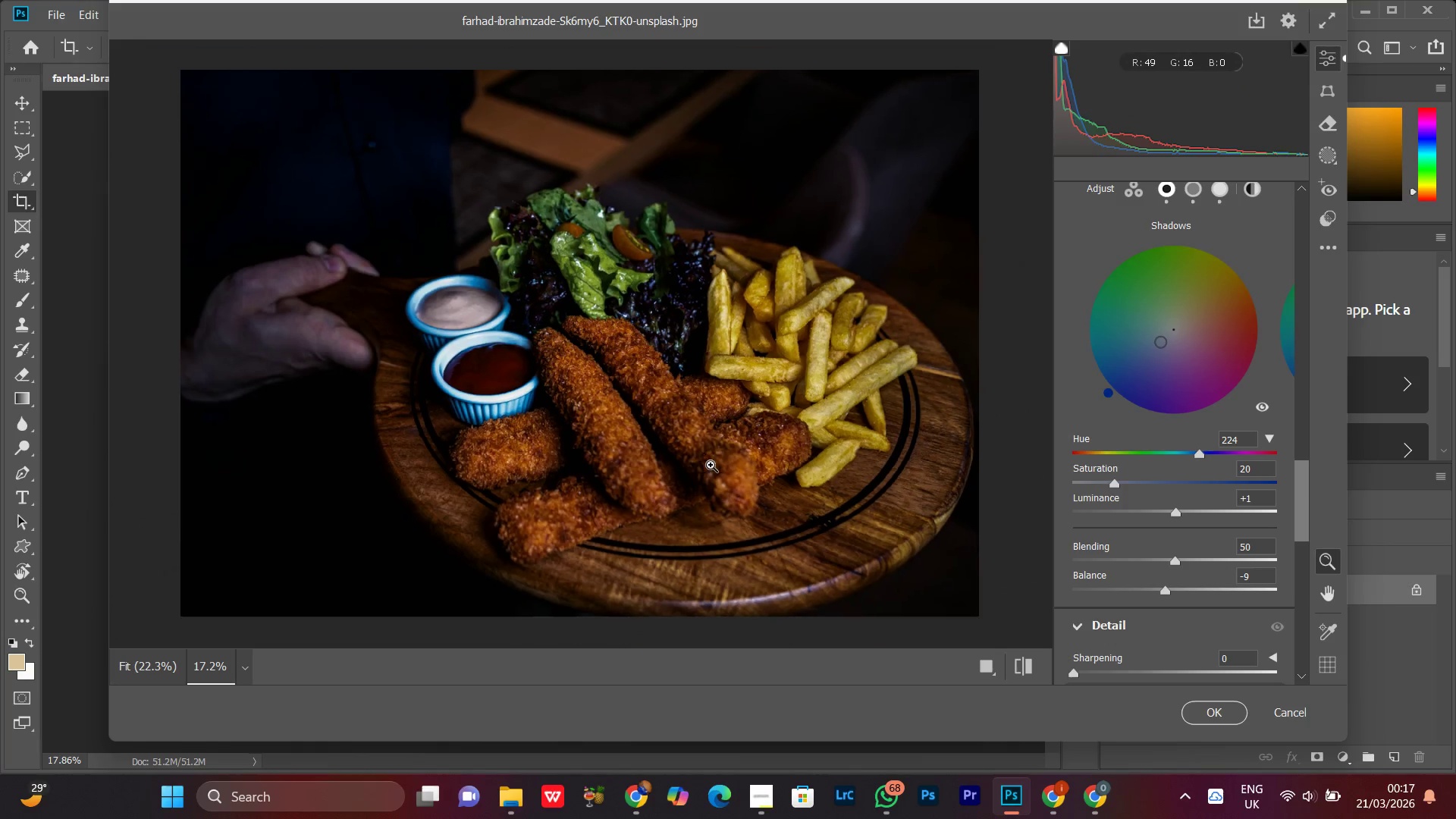 
triple_click([711, 465])
 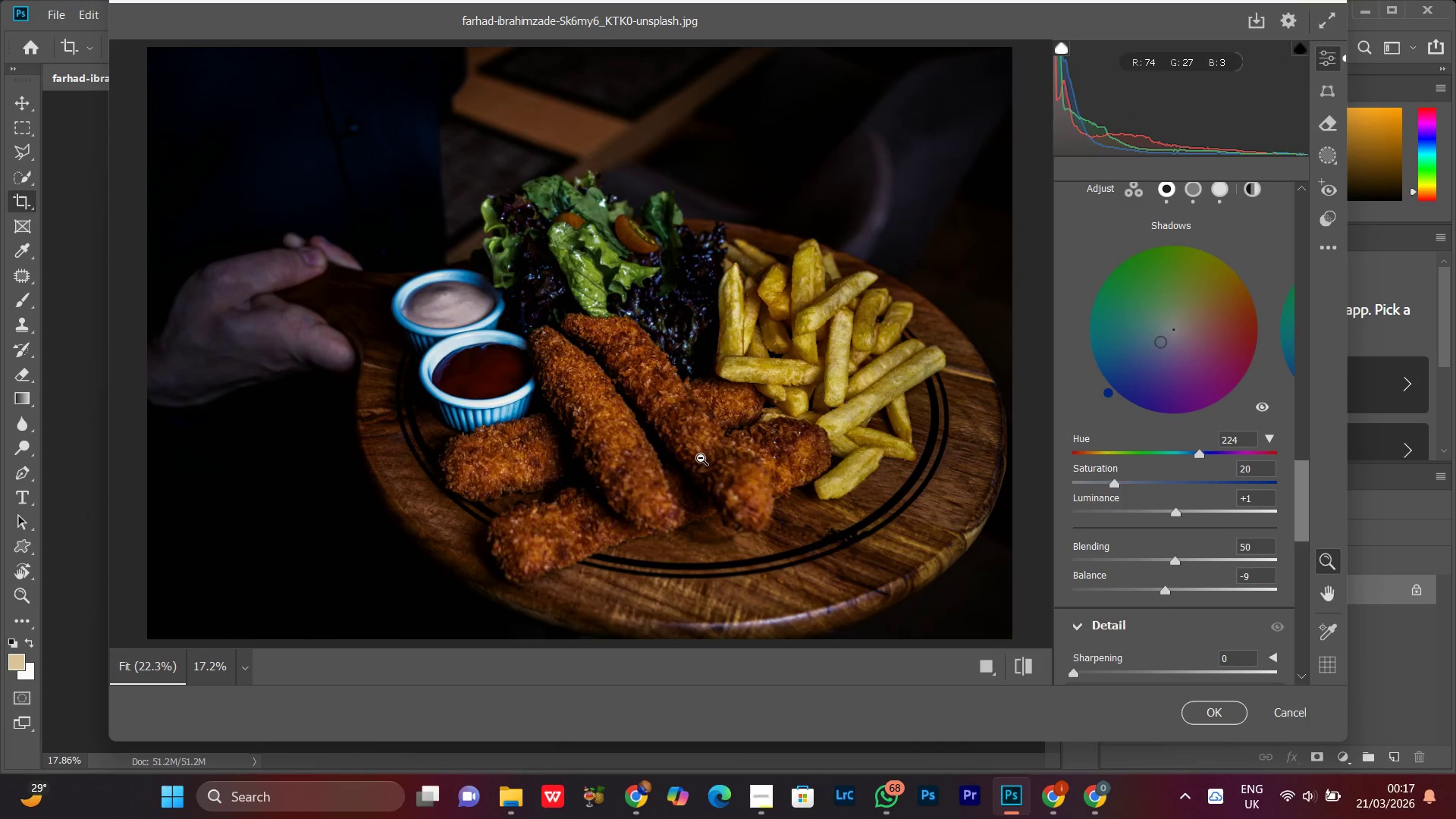 
left_click([702, 460])
 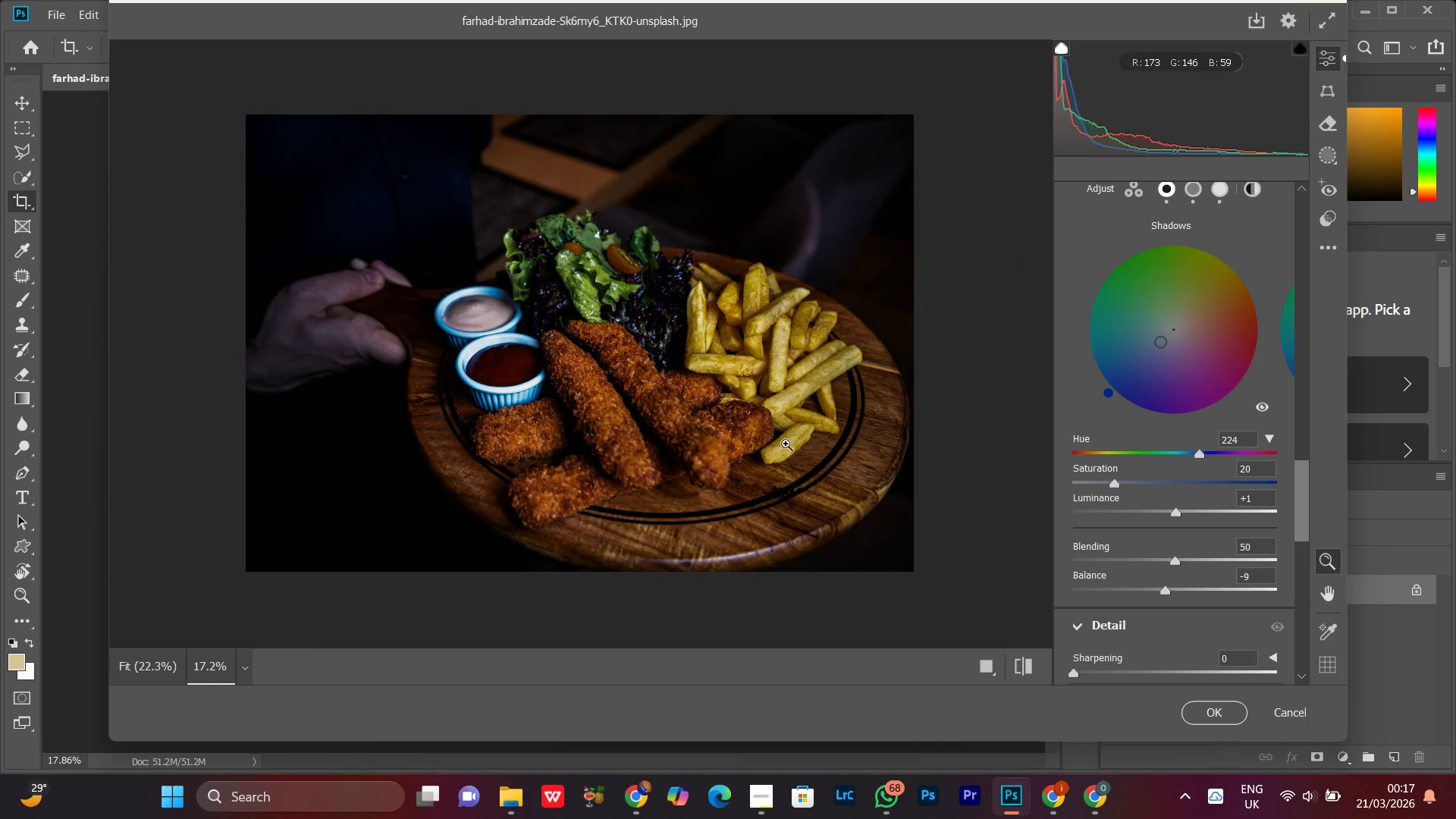 
wait(5.59)
 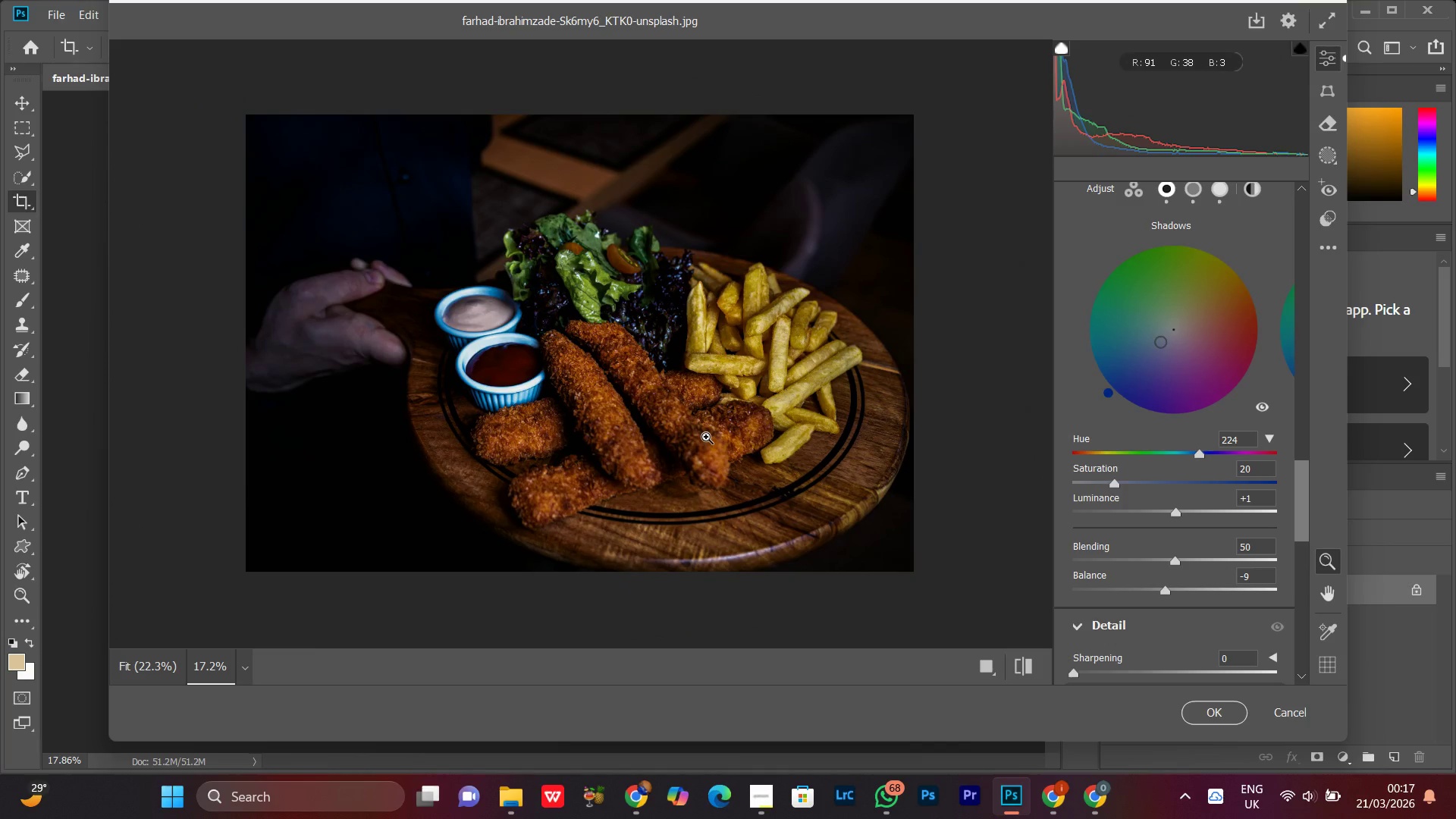 
double_click([724, 381])
 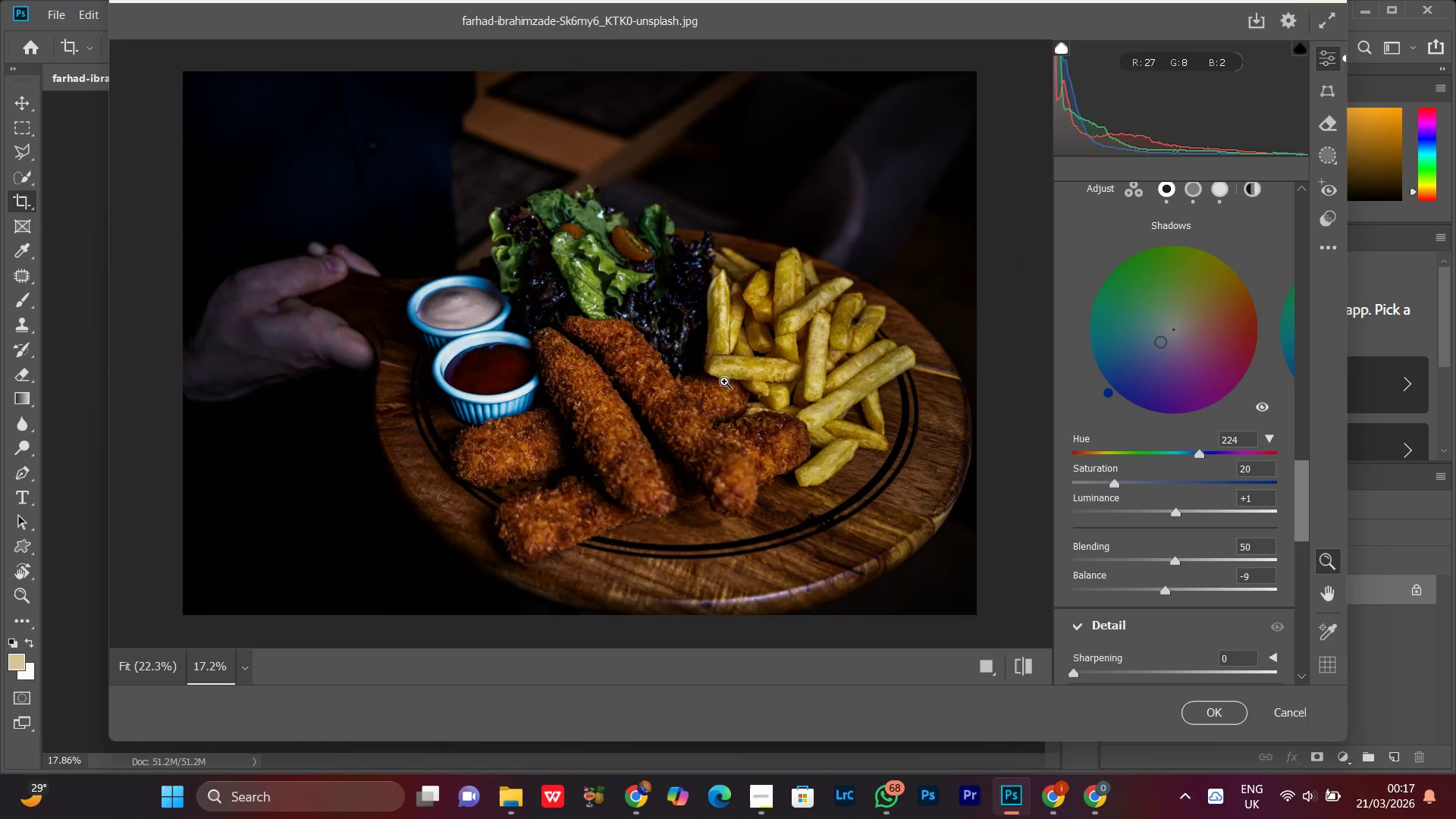 
triple_click([724, 381])
 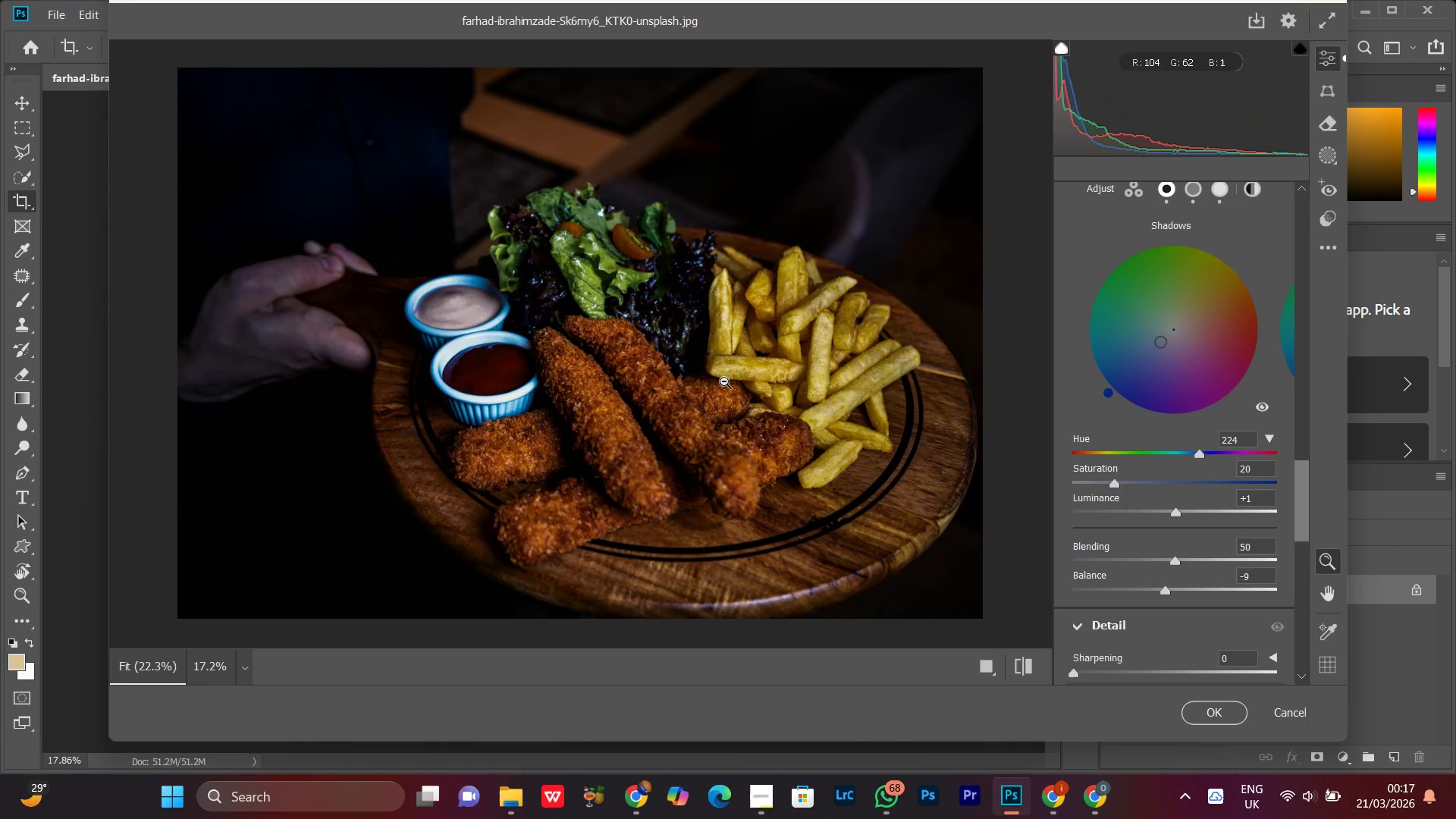 
triple_click([724, 381])
 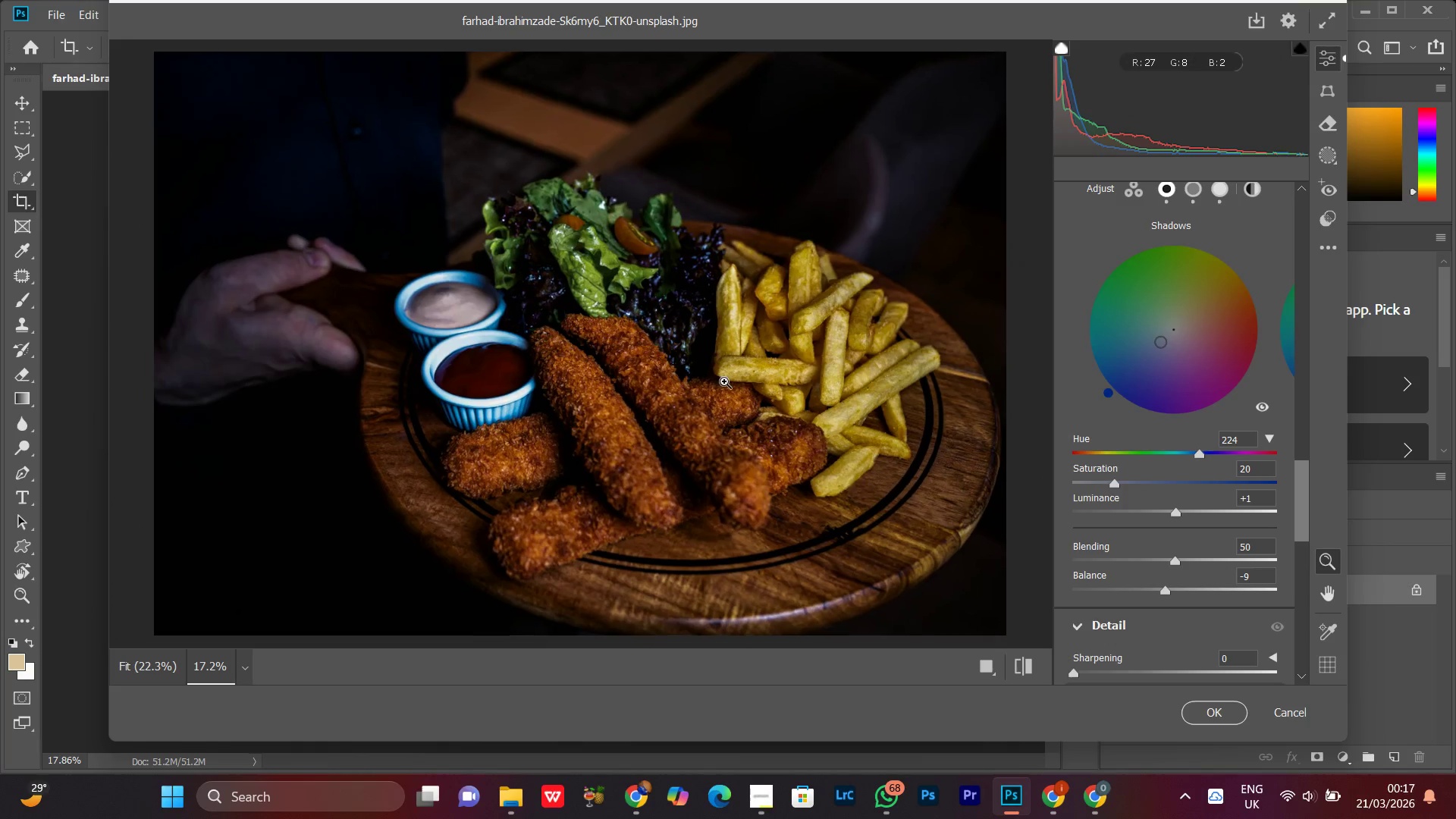 
triple_click([724, 381])
 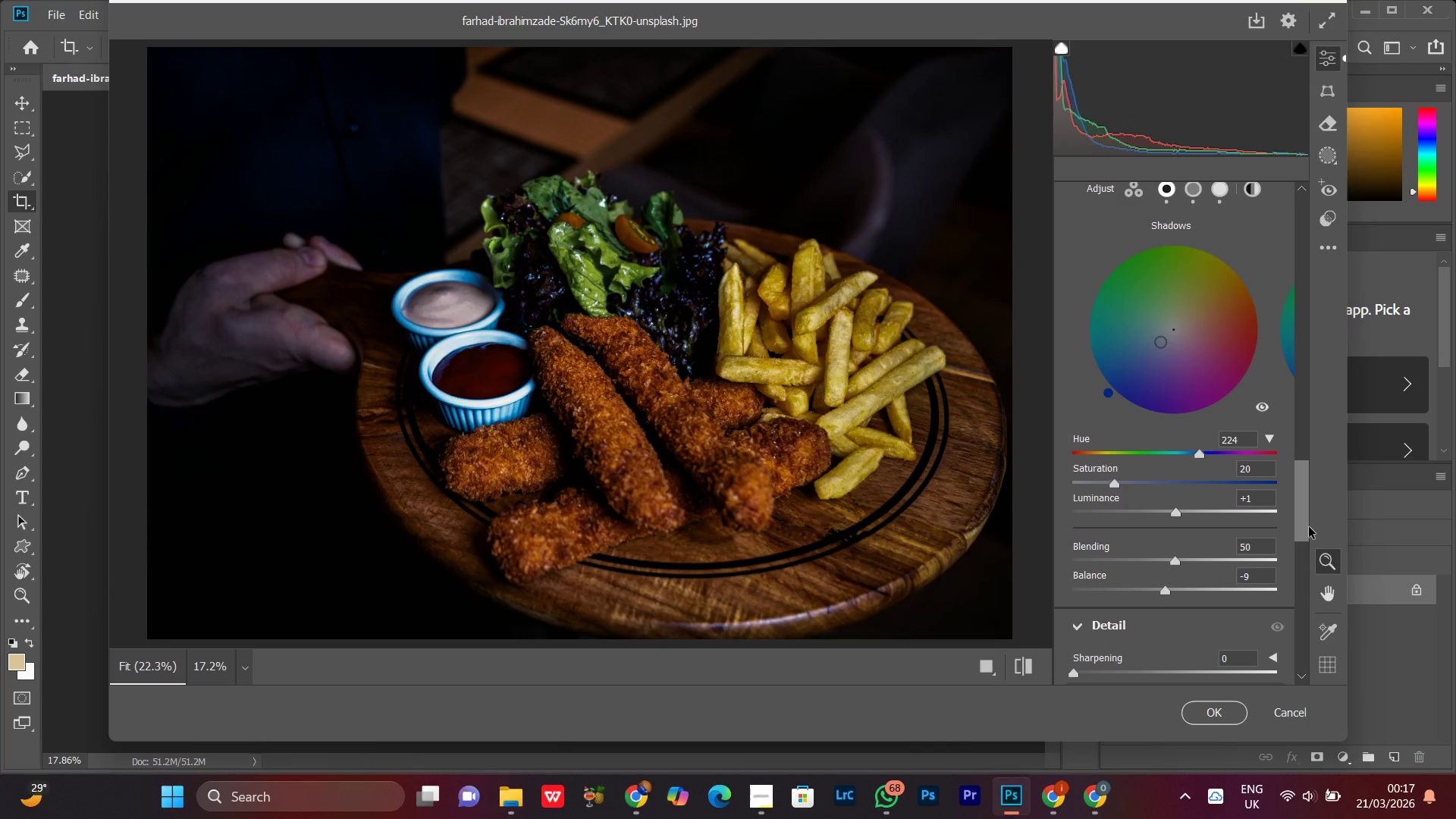 
left_click_drag(start_coordinate=[1305, 522], to_coordinate=[1299, 547])
 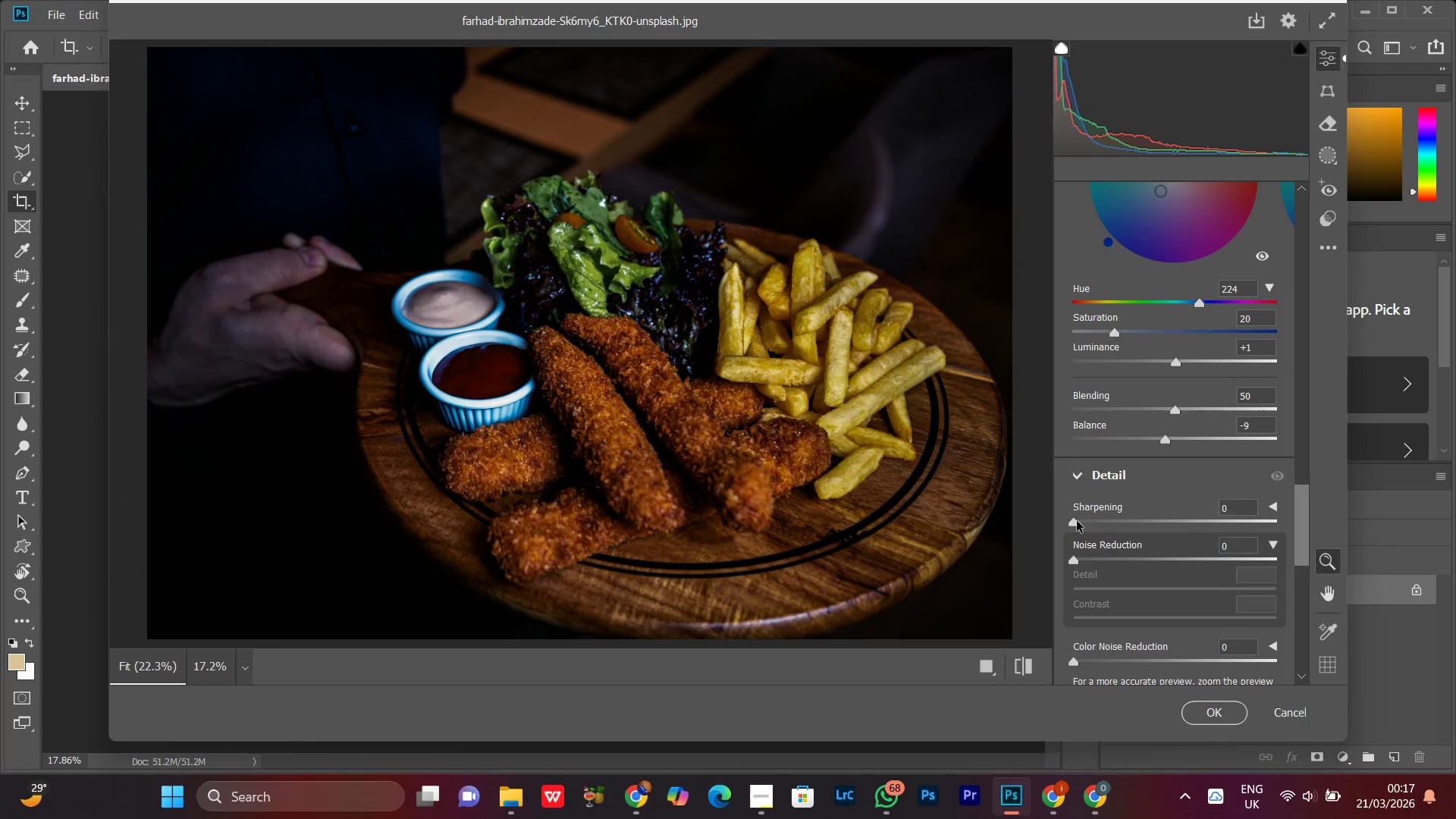 
left_click_drag(start_coordinate=[1077, 521], to_coordinate=[1124, 530])
 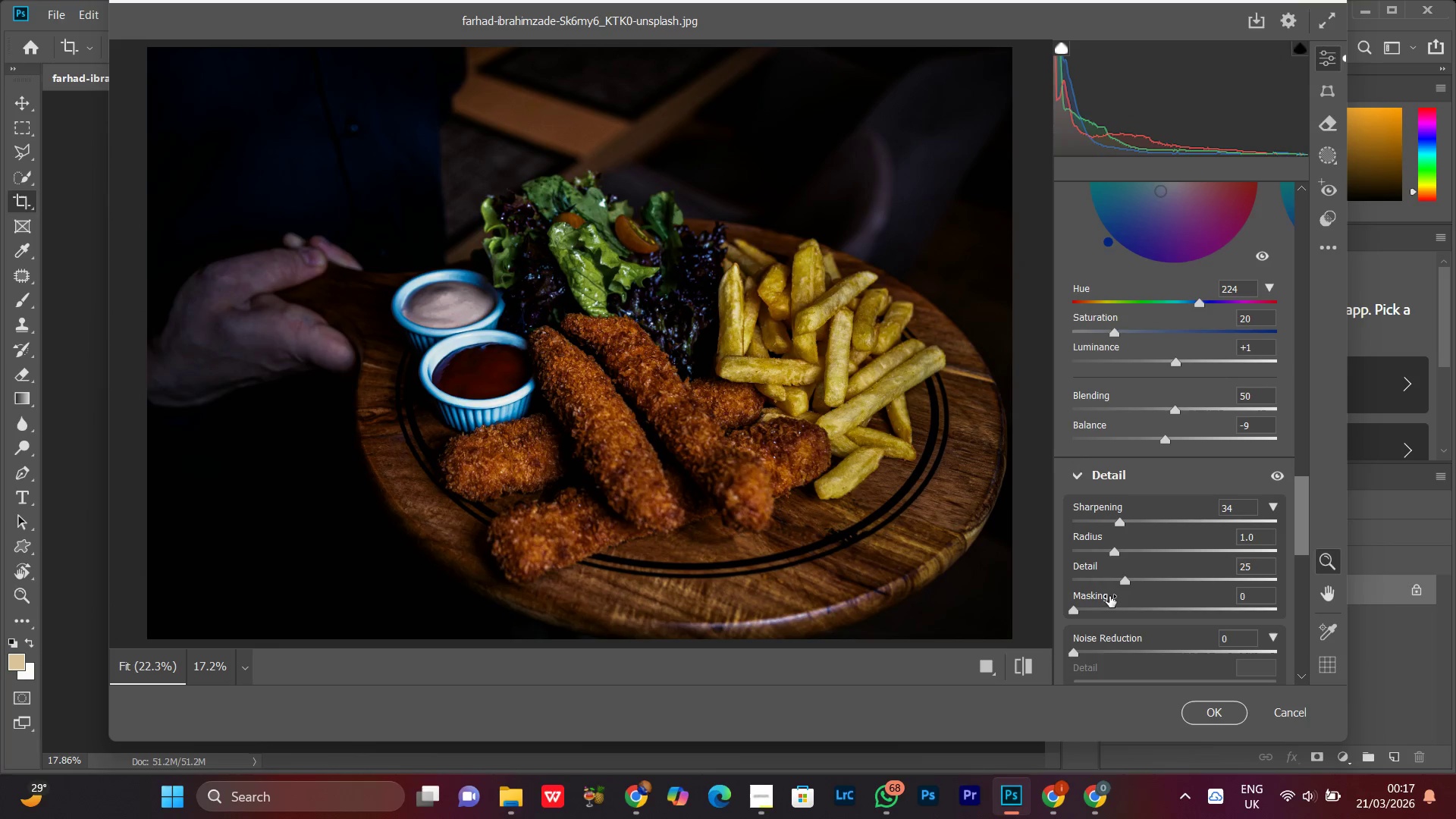 
left_click_drag(start_coordinate=[1086, 612], to_coordinate=[1175, 614])
 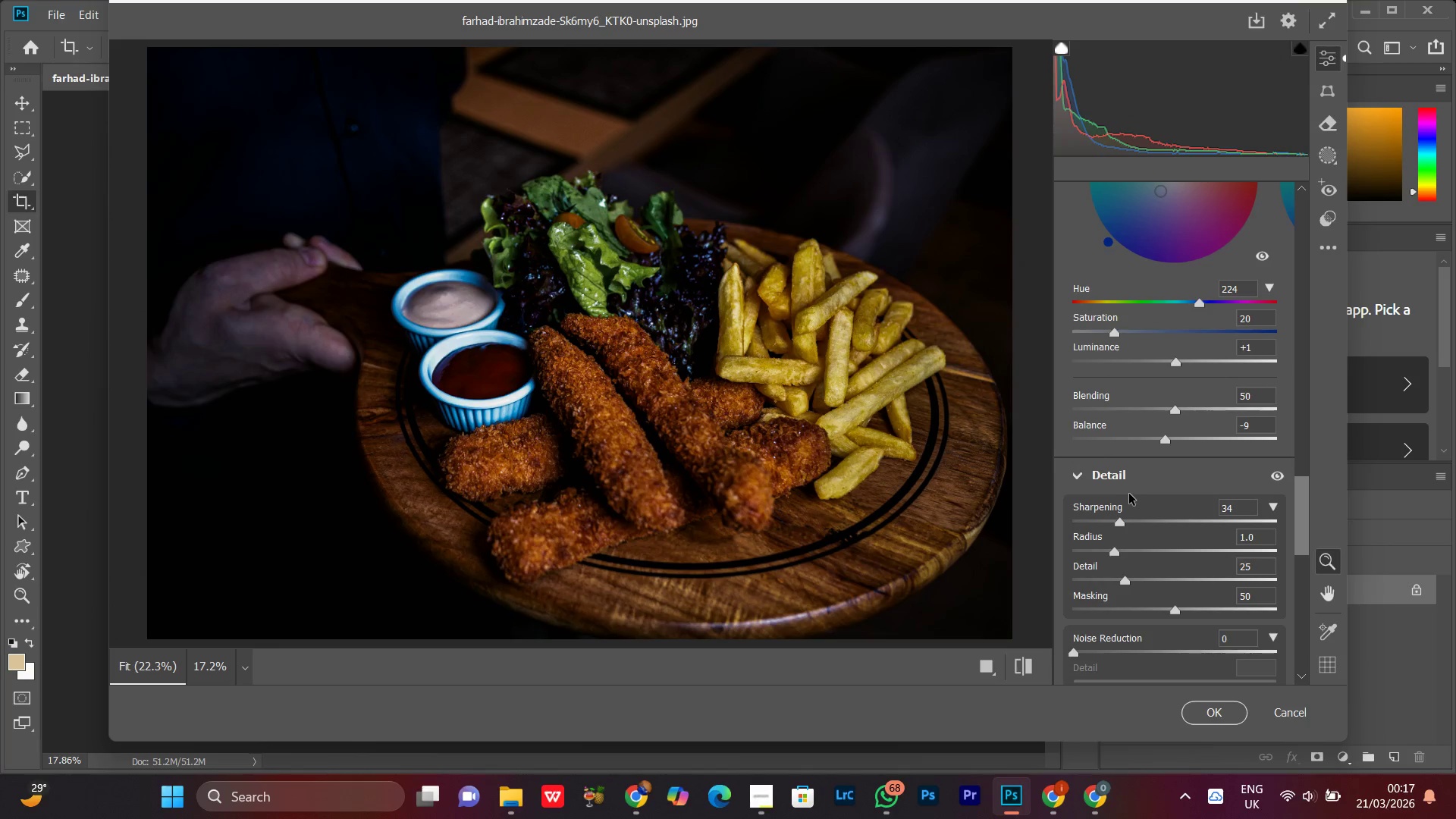 
left_click([1122, 488])
 